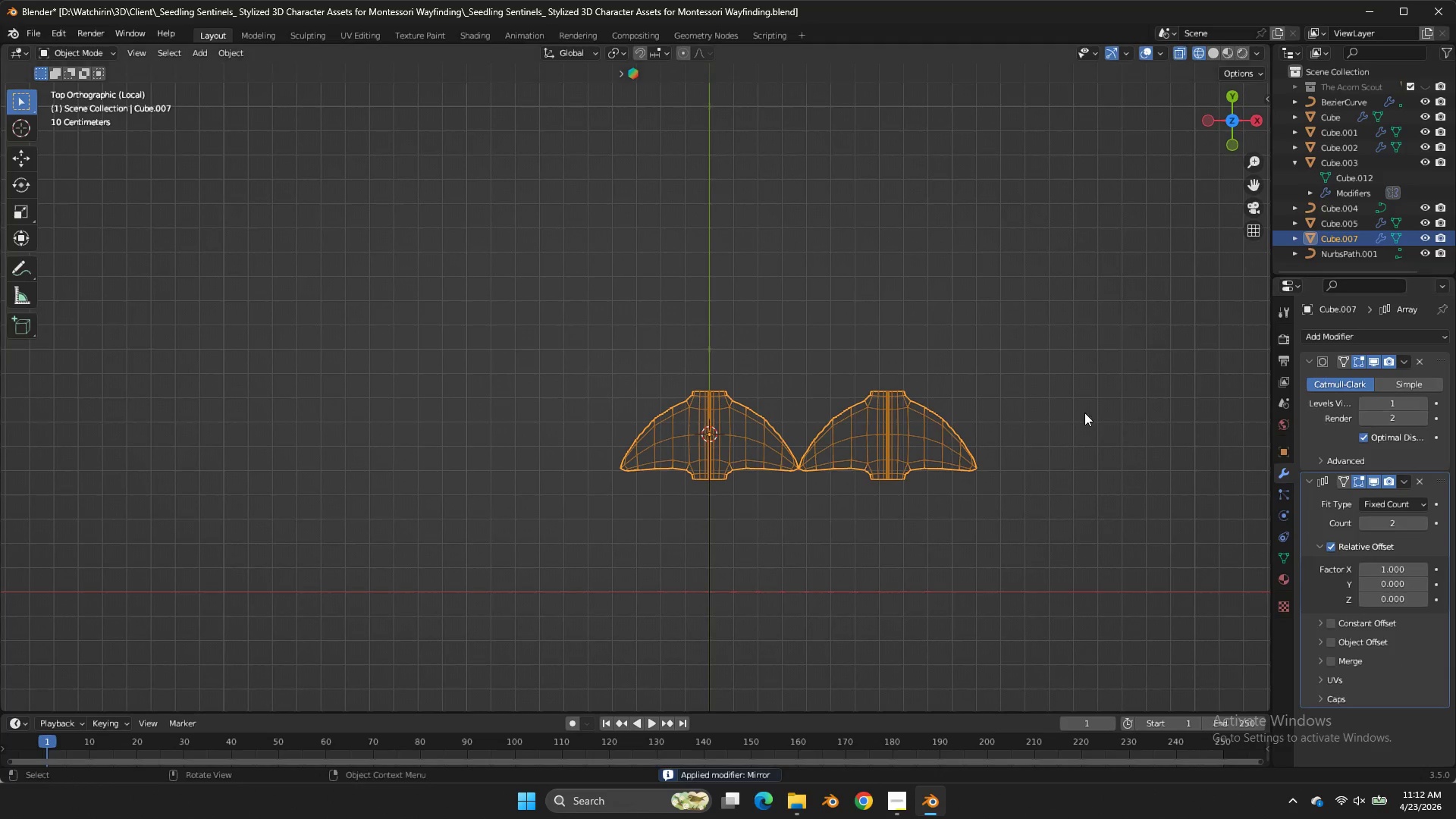 
key(Tab)
type(AR)
 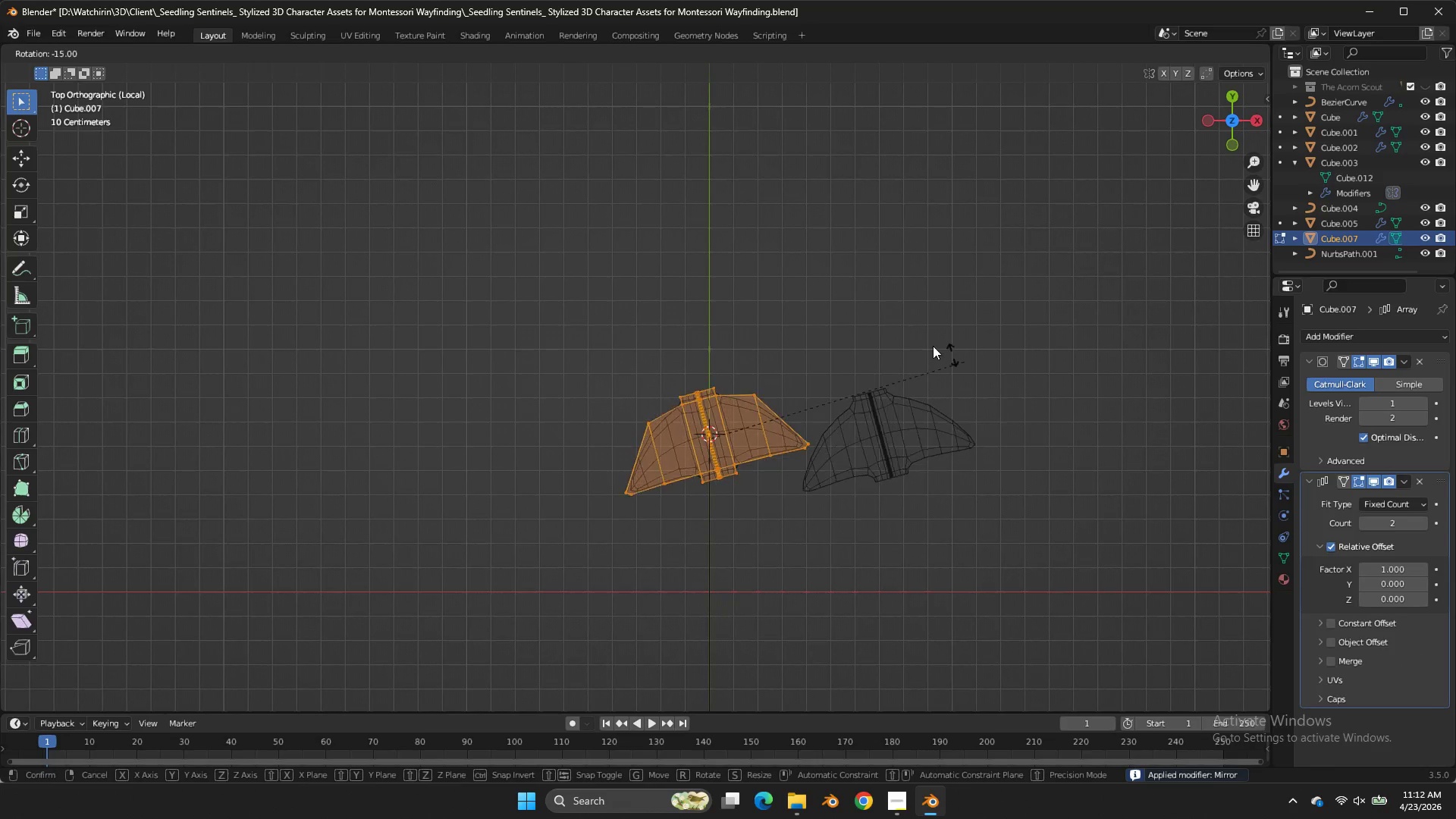 
hold_key(key=ControlLeft, duration=2.7)
double_click([704, 344])
 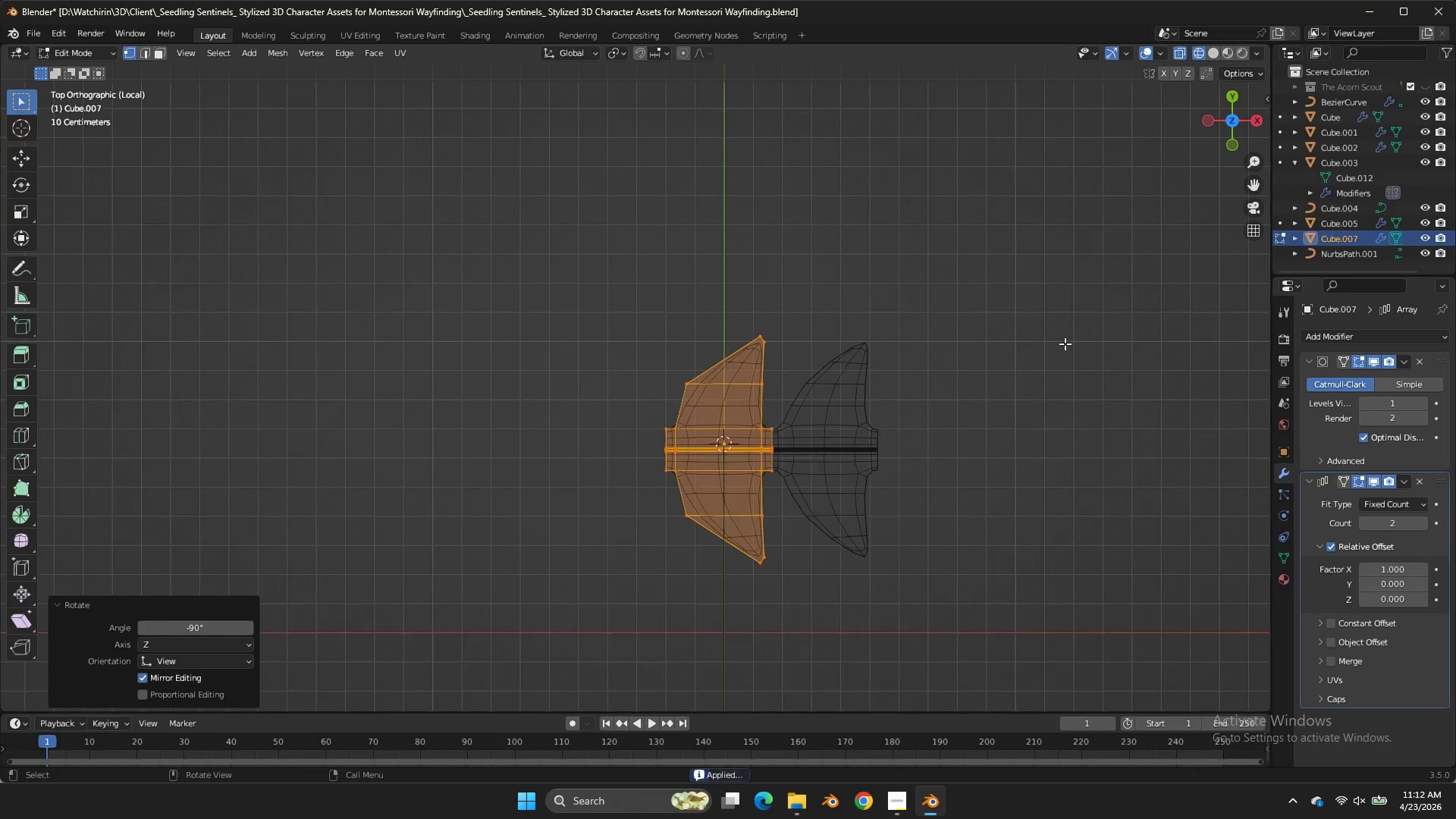 
key(Tab)
 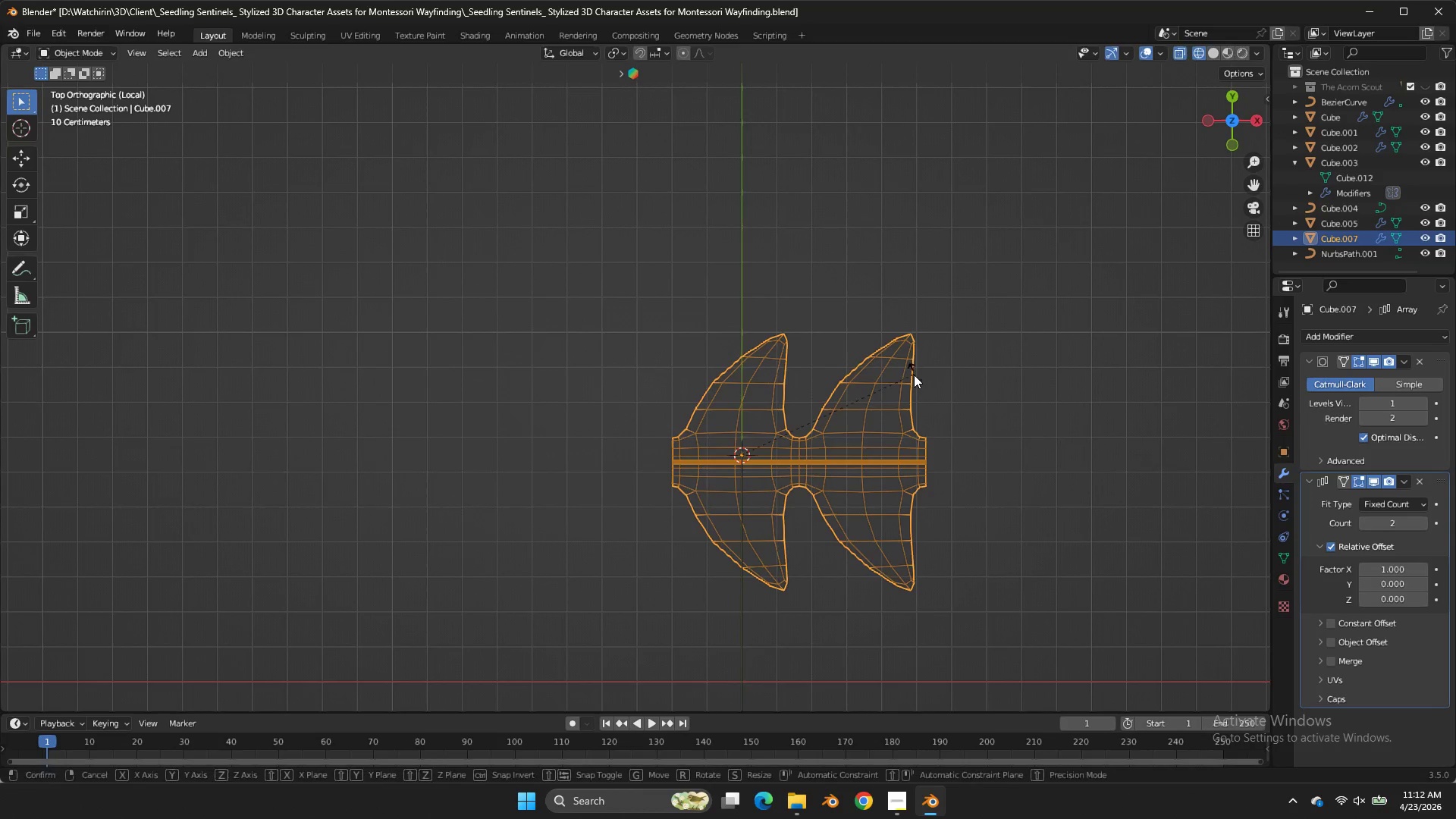 
scroll: coordinate [1065, 344], scroll_direction: up, amount: 2.0
 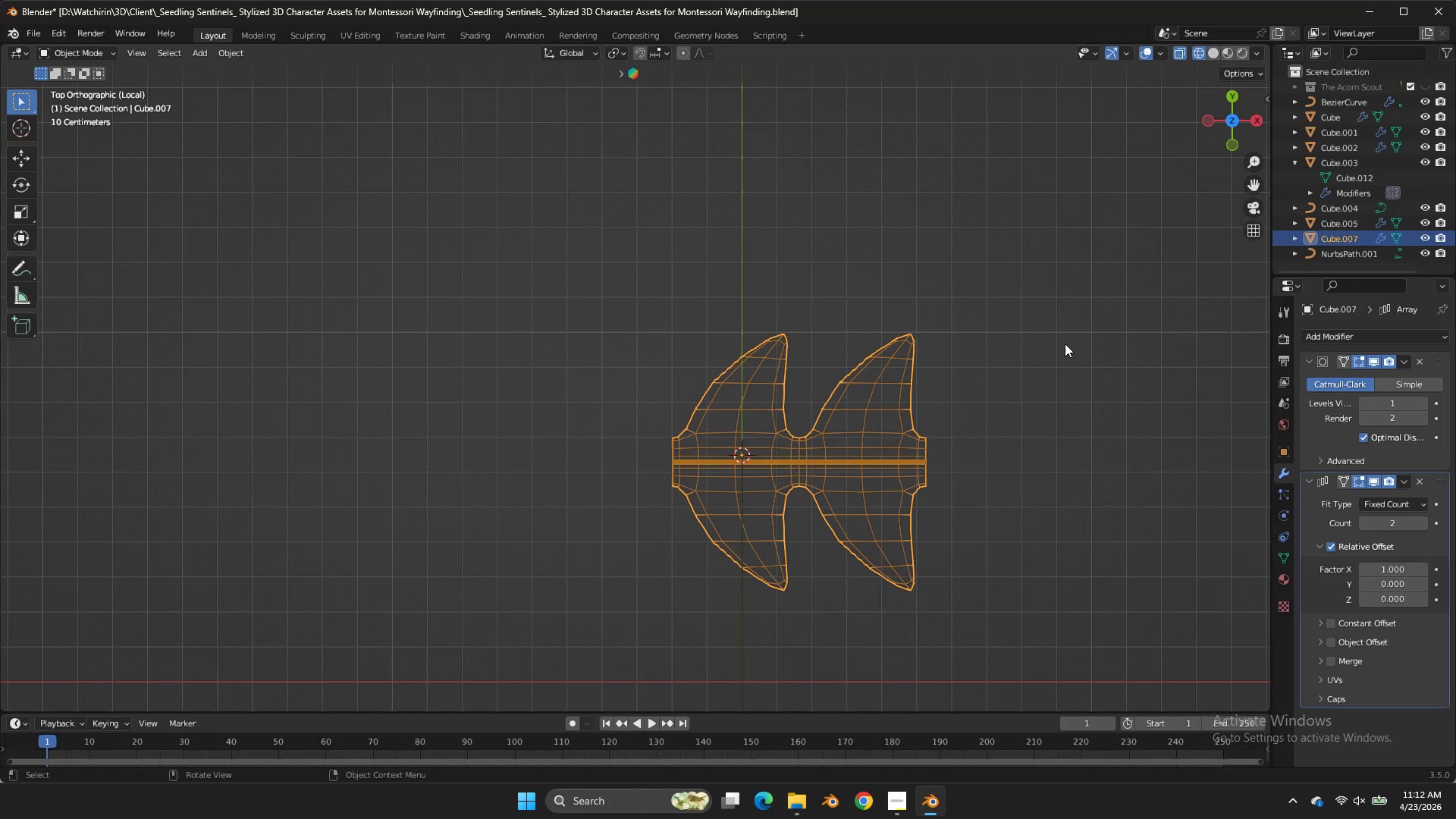 
key(R)
 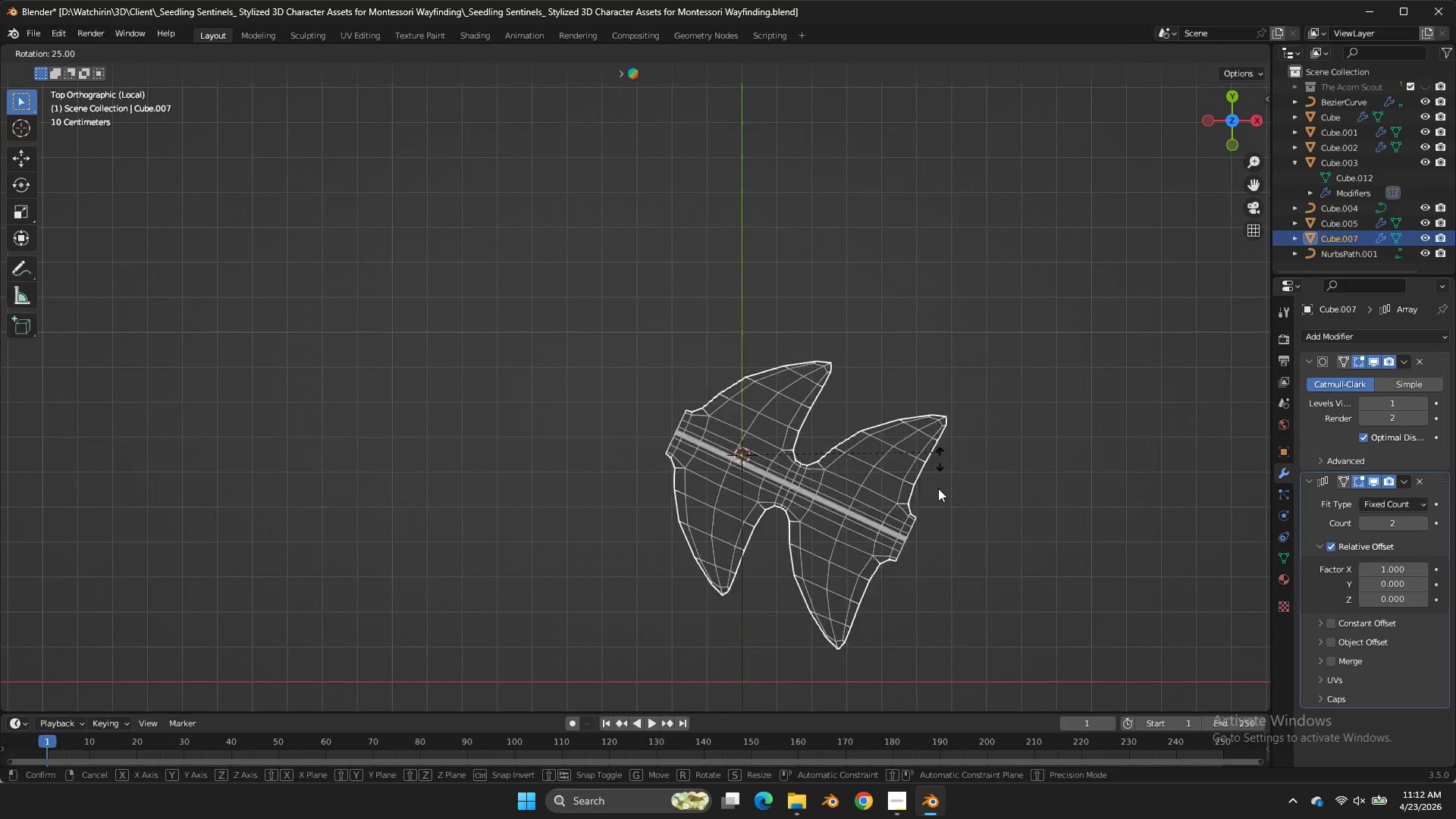 
hold_key(key=ControlLeft, duration=1.44)
double_click([821, 623])
 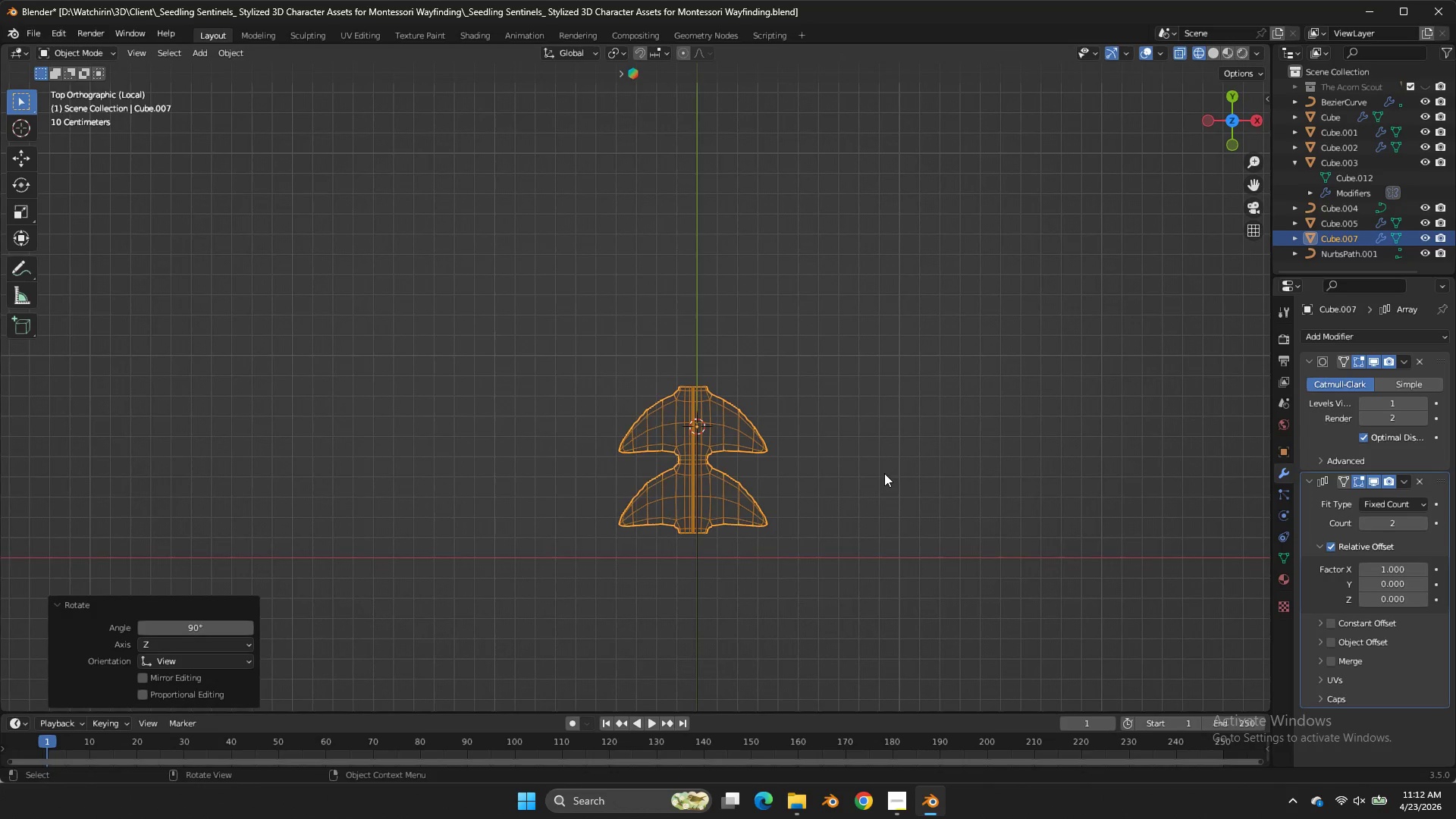 
key(Tab)
 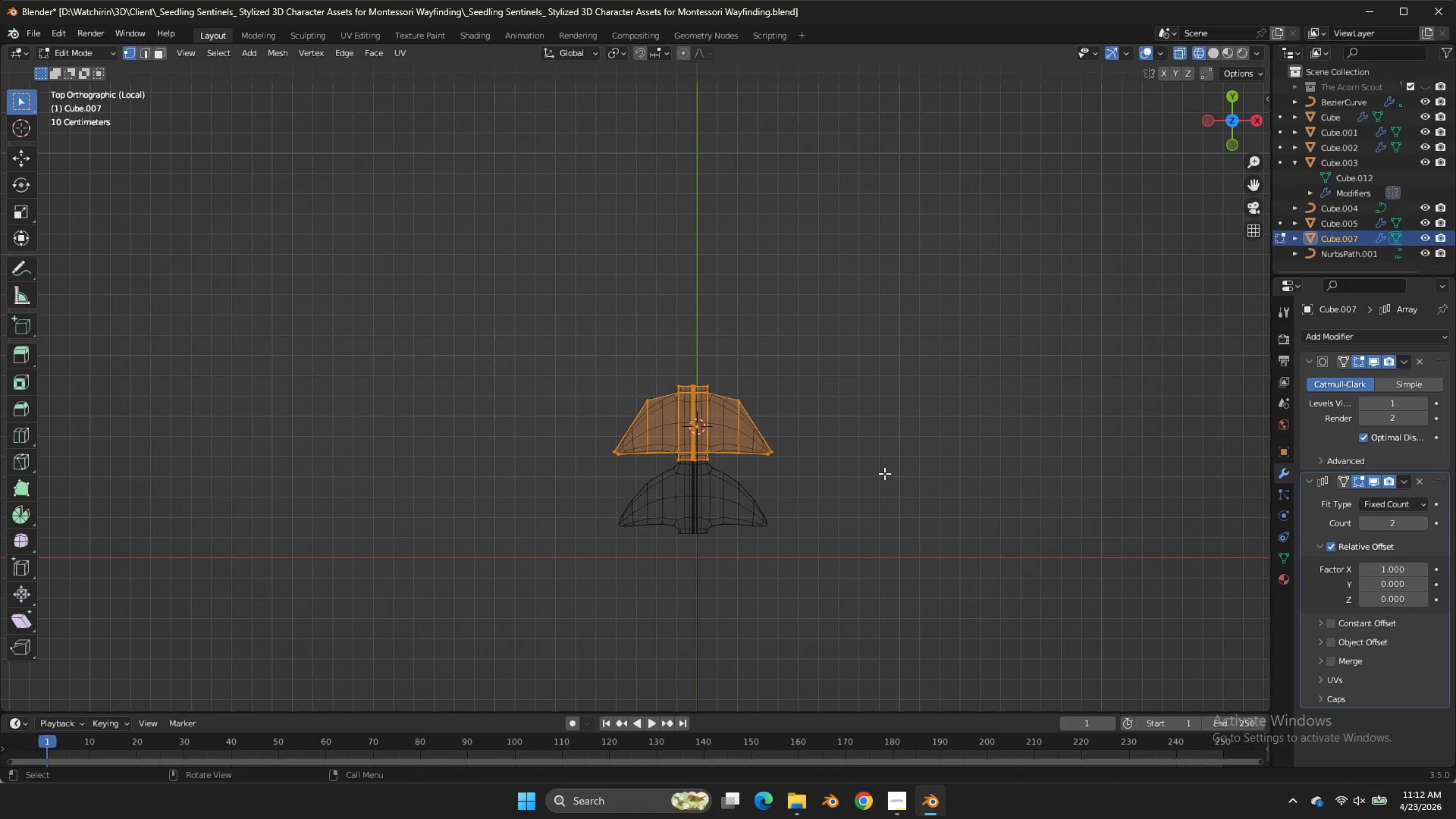 
scroll: coordinate [884, 473], scroll_direction: down, amount: 3.0
 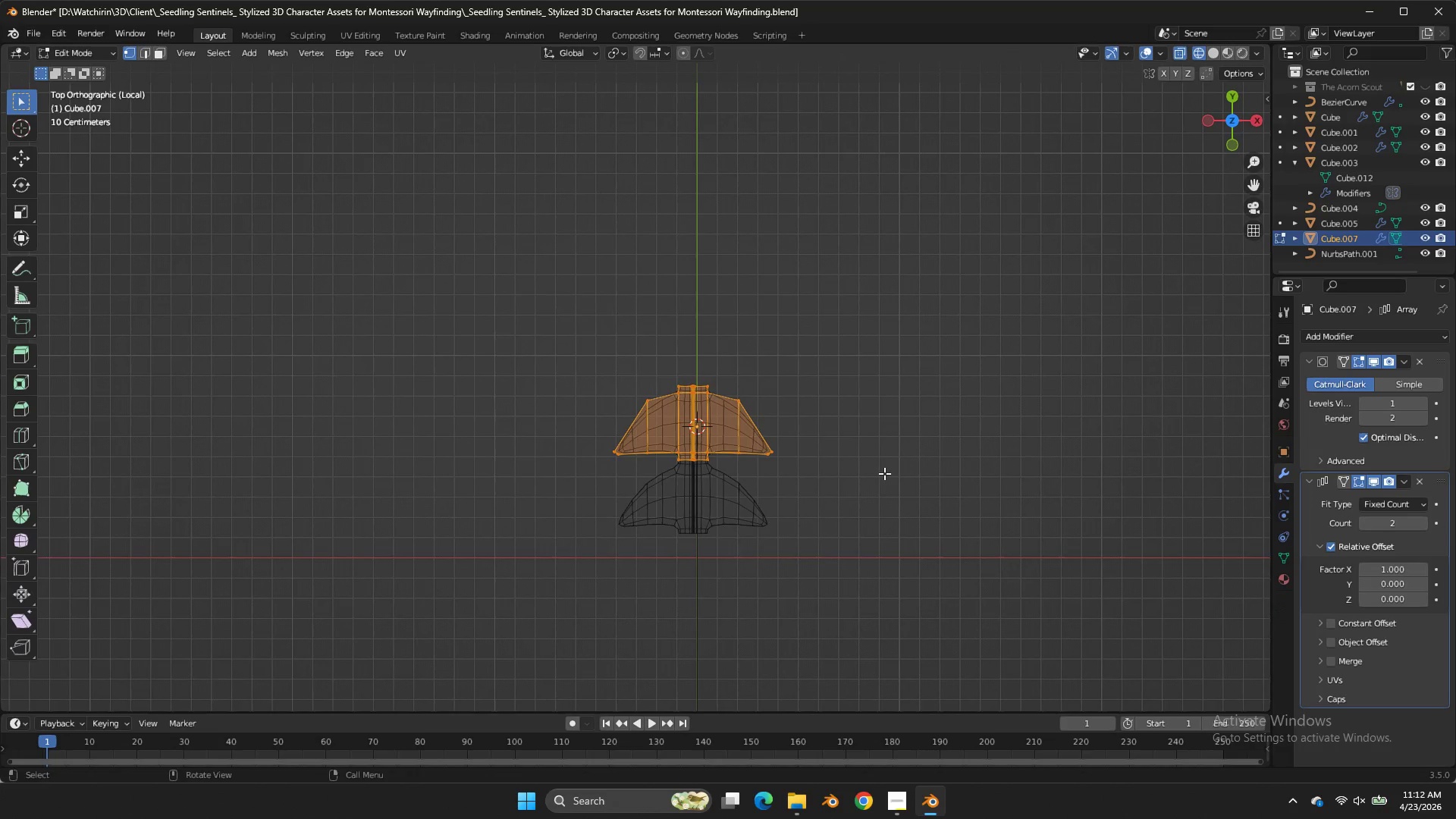 
key(Tab)
 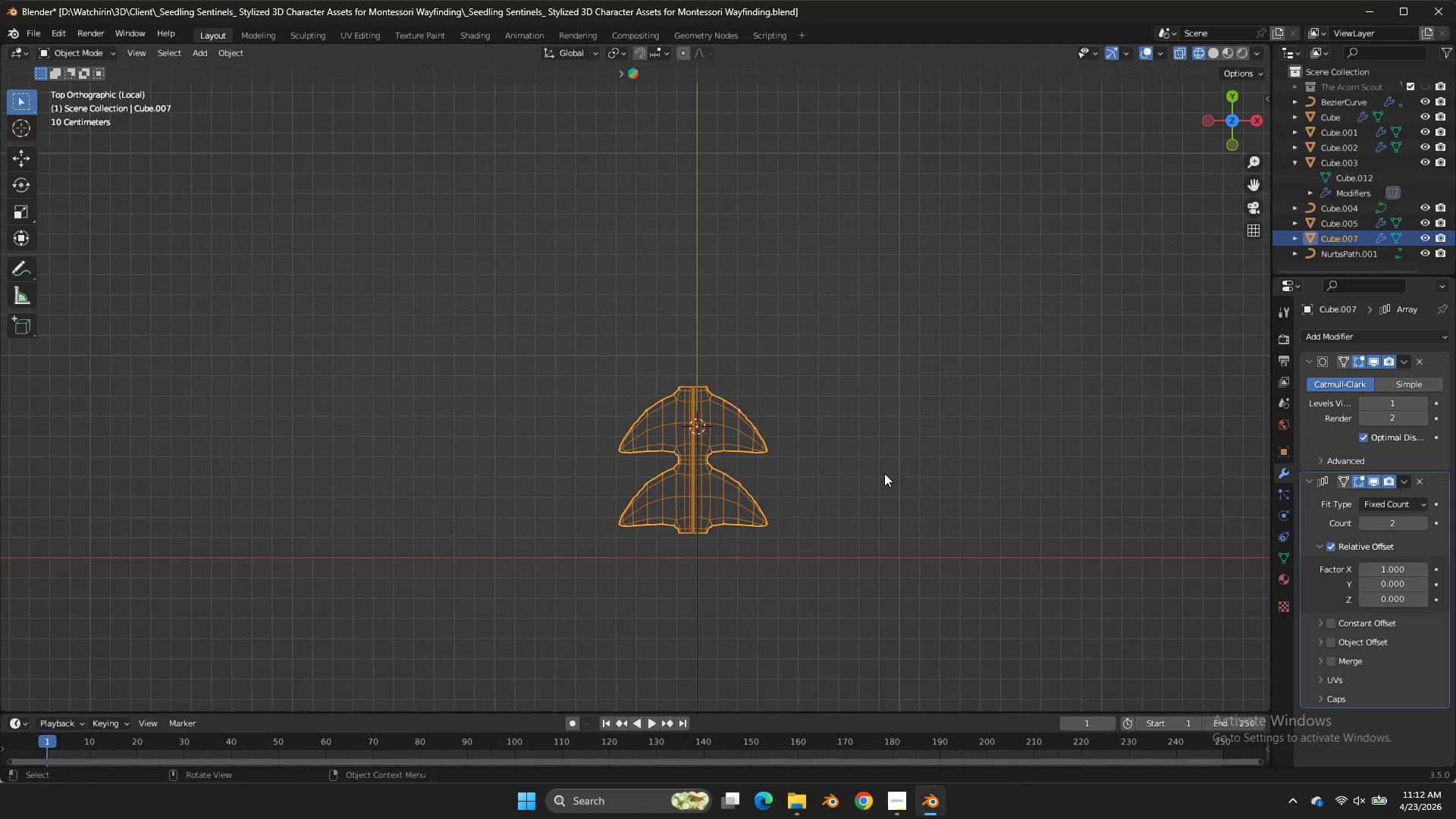 
key(Control+ControlLeft)
 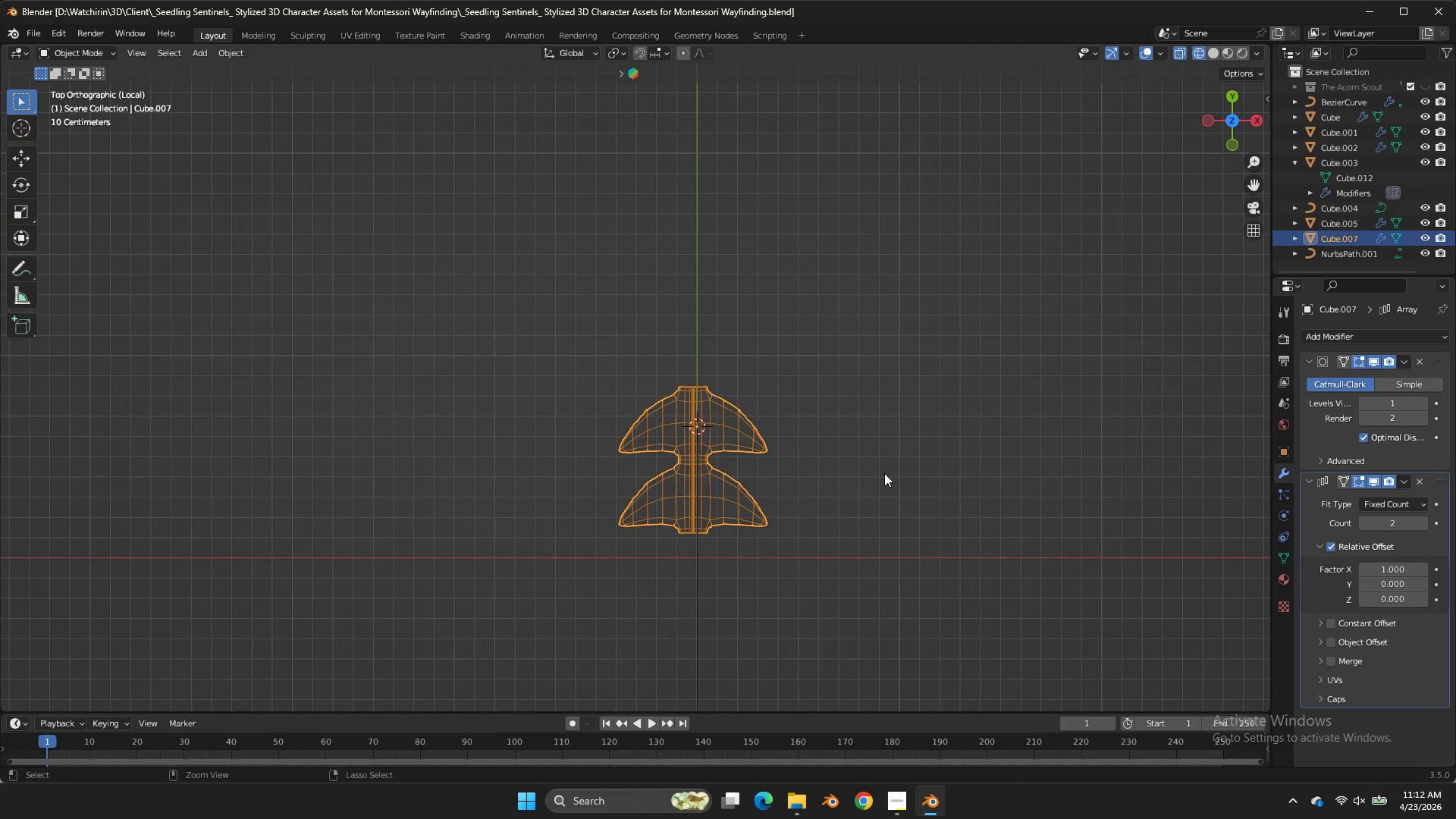 
key(Control+S)
 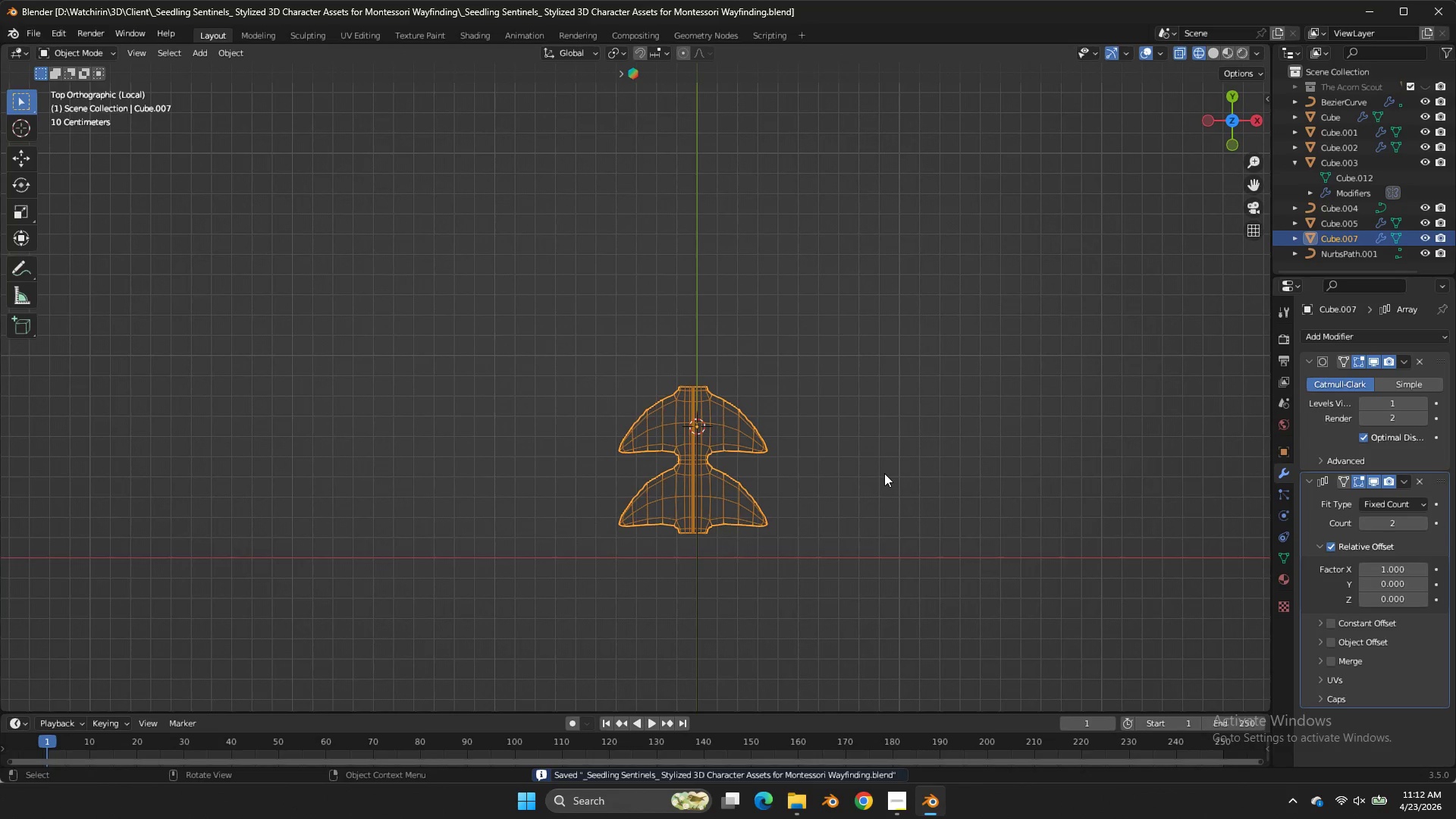 
scroll: coordinate [884, 473], scroll_direction: up, amount: 2.0
 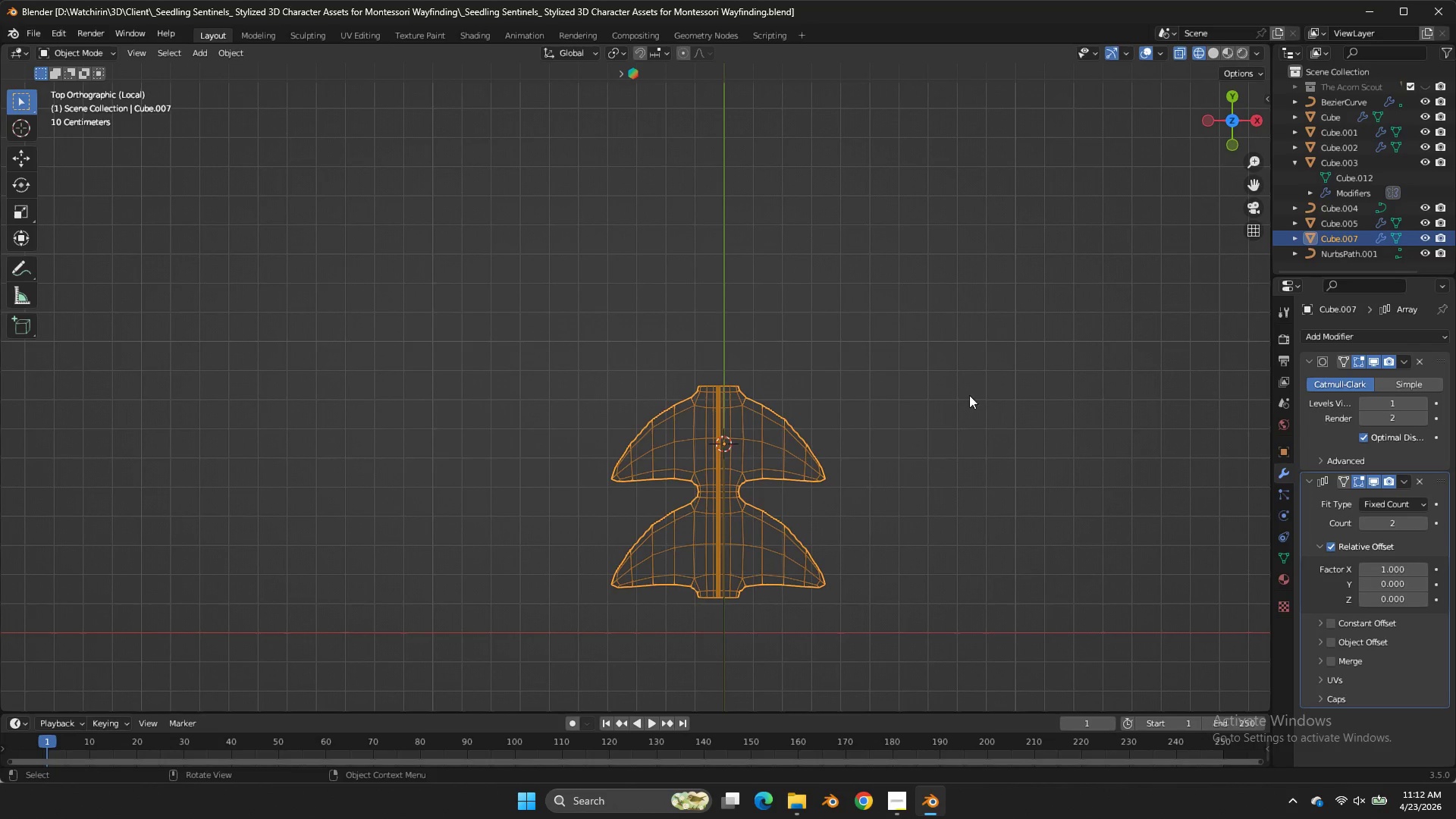 
left_click_drag(start_coordinate=[1243, 123], to_coordinate=[11, 79])
 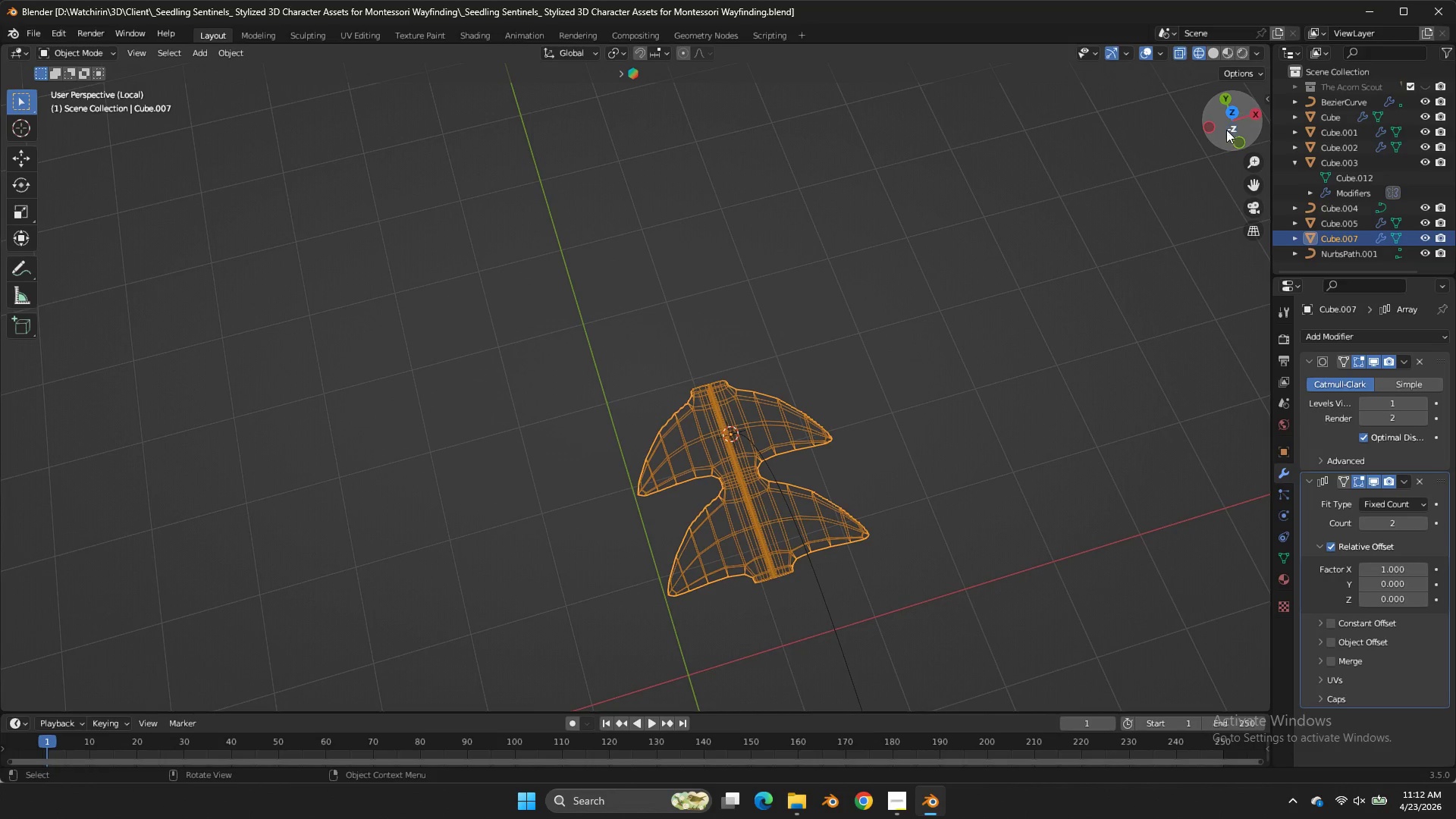 
left_click_drag(start_coordinate=[1224, 133], to_coordinate=[28, 648])
 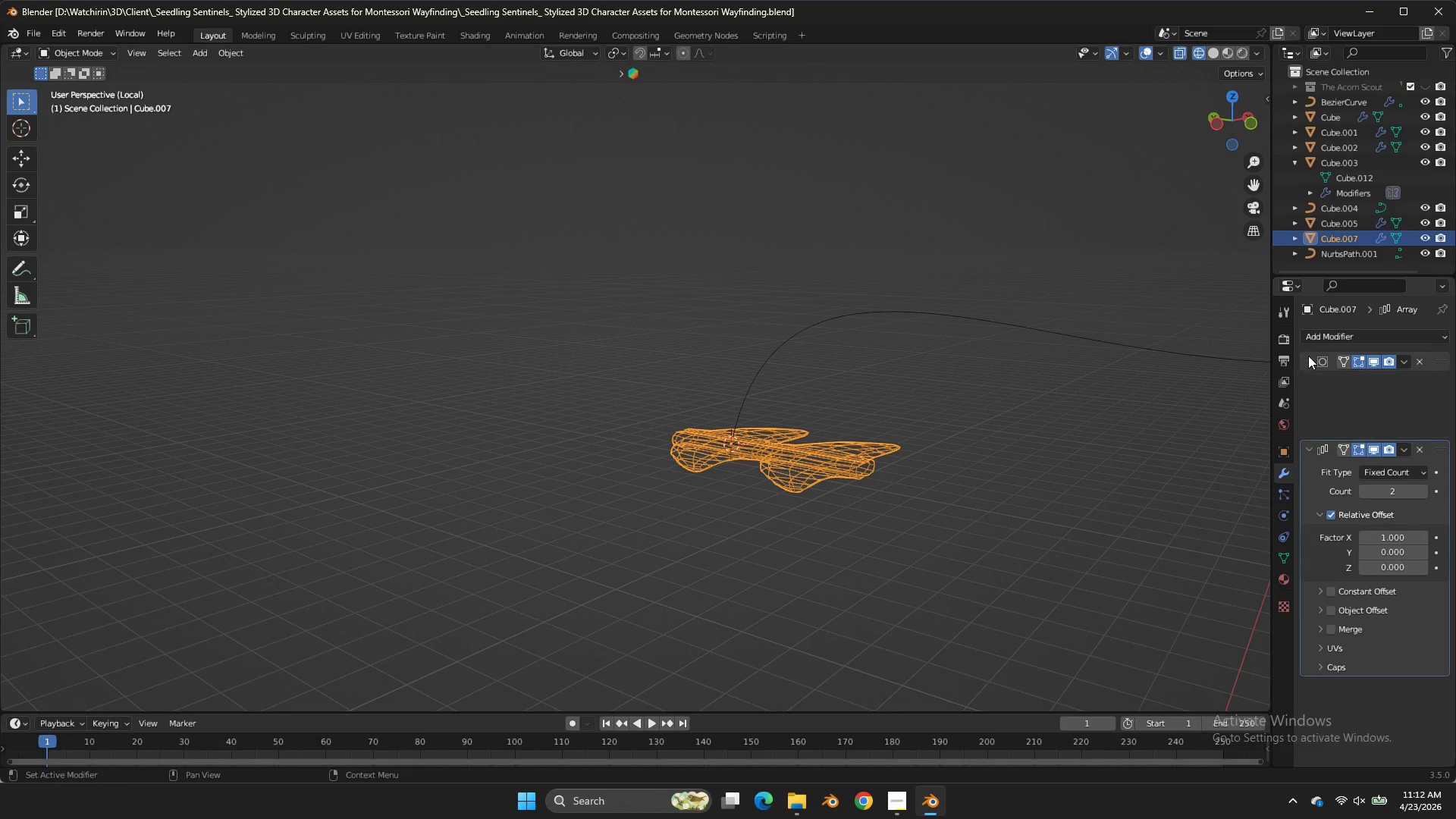 
double_click([1313, 342])
 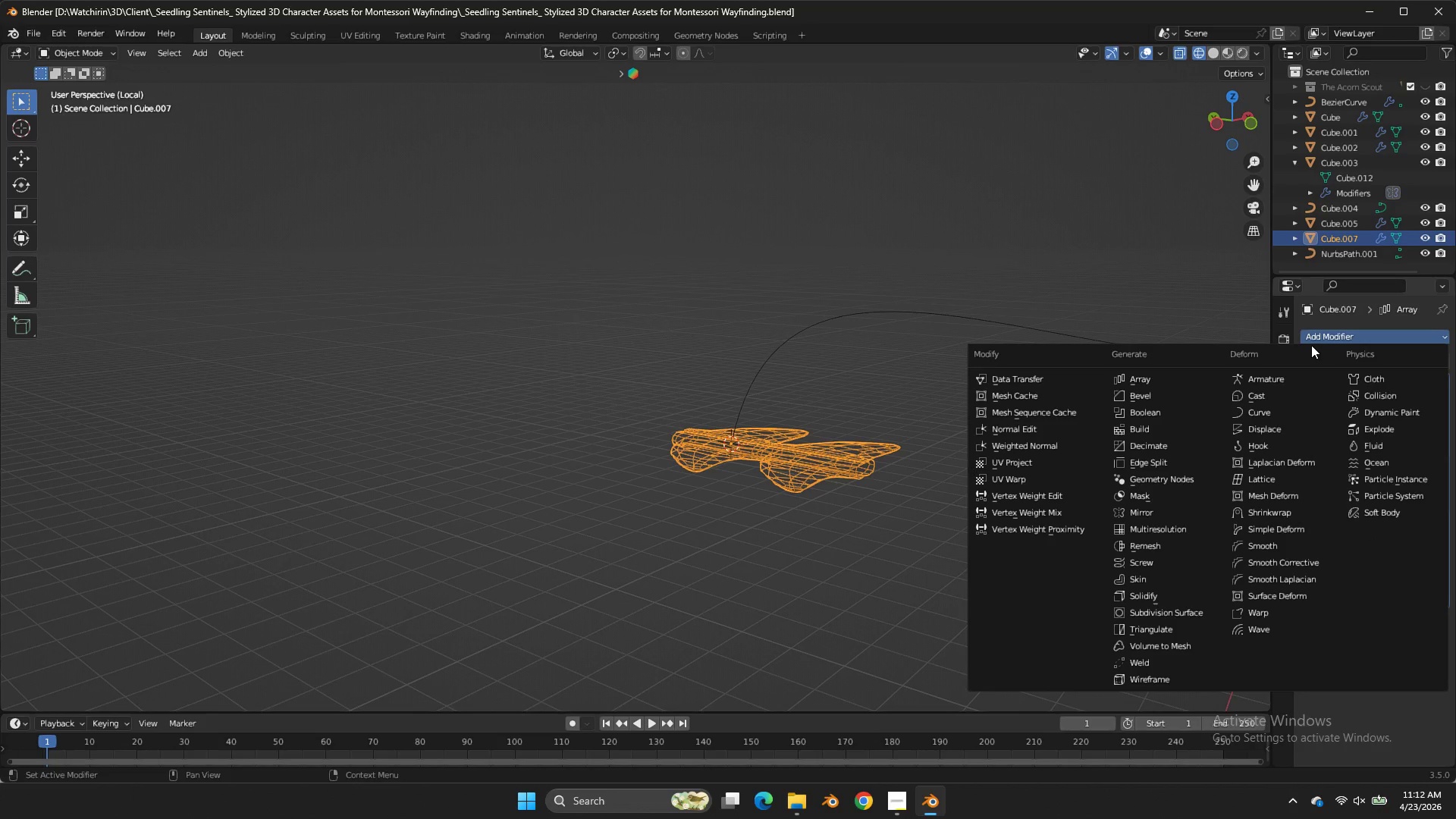 
triple_click([1311, 345])
 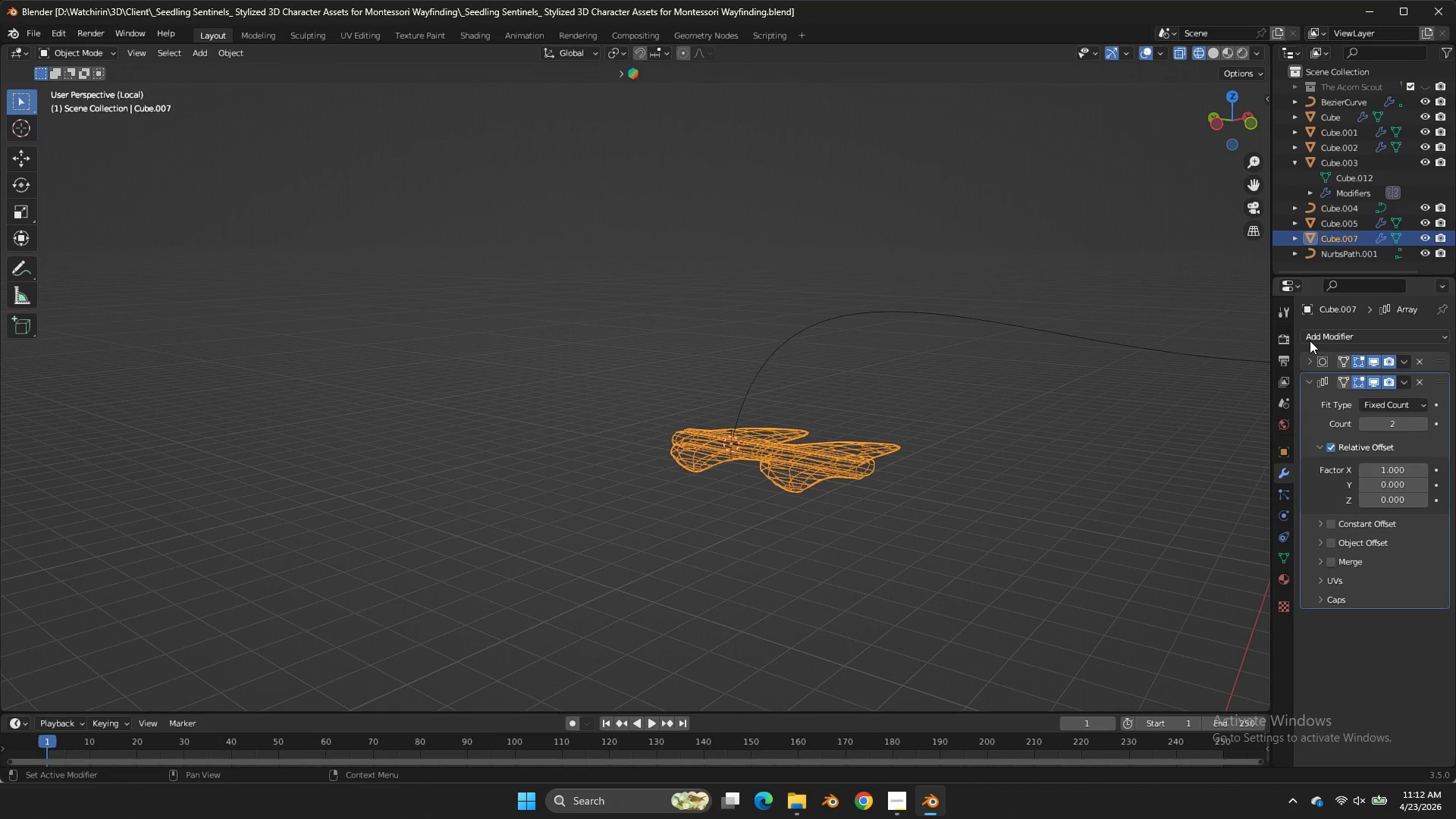 
triple_click([1310, 340])
 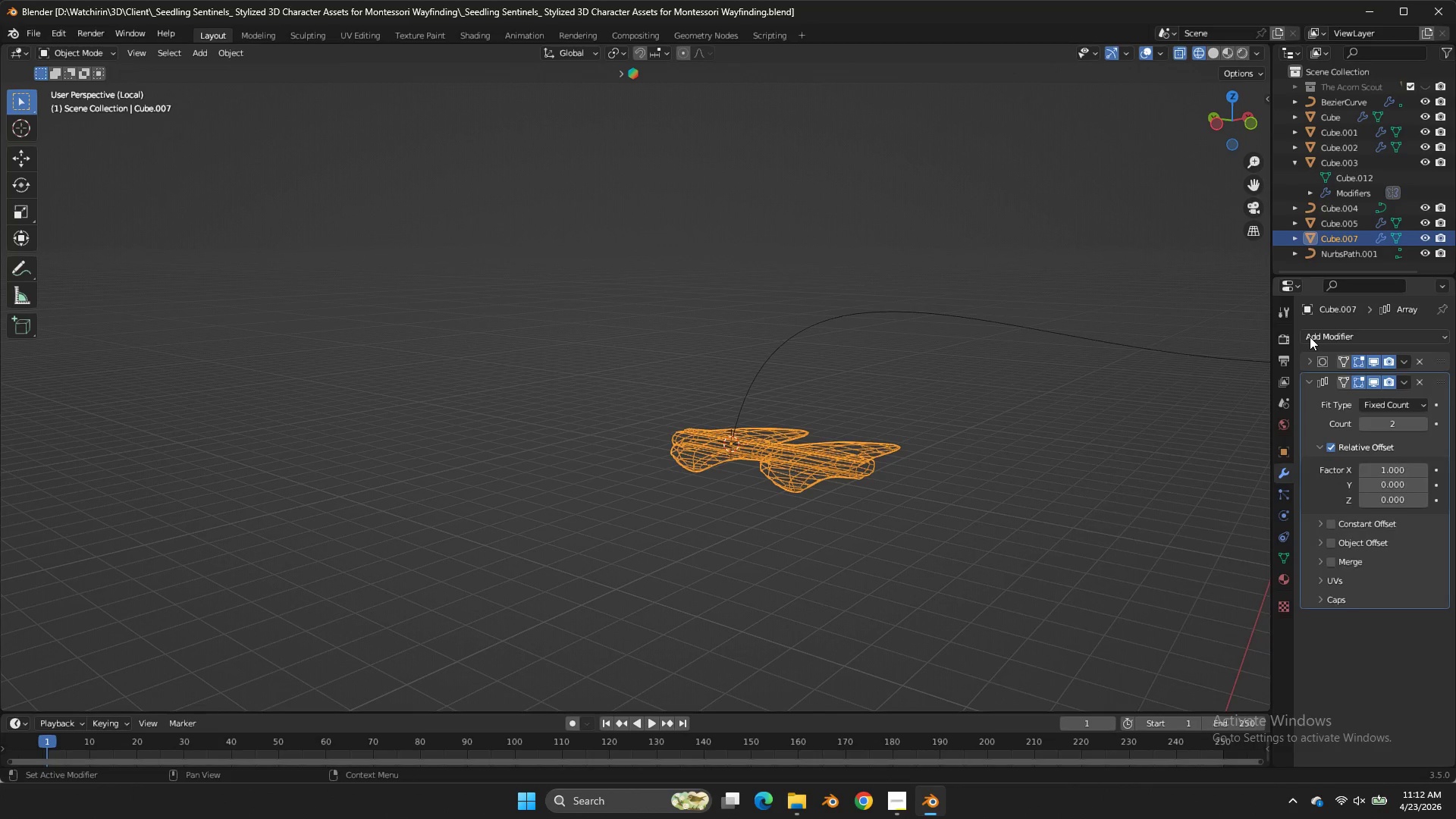 
left_click([1310, 337])
 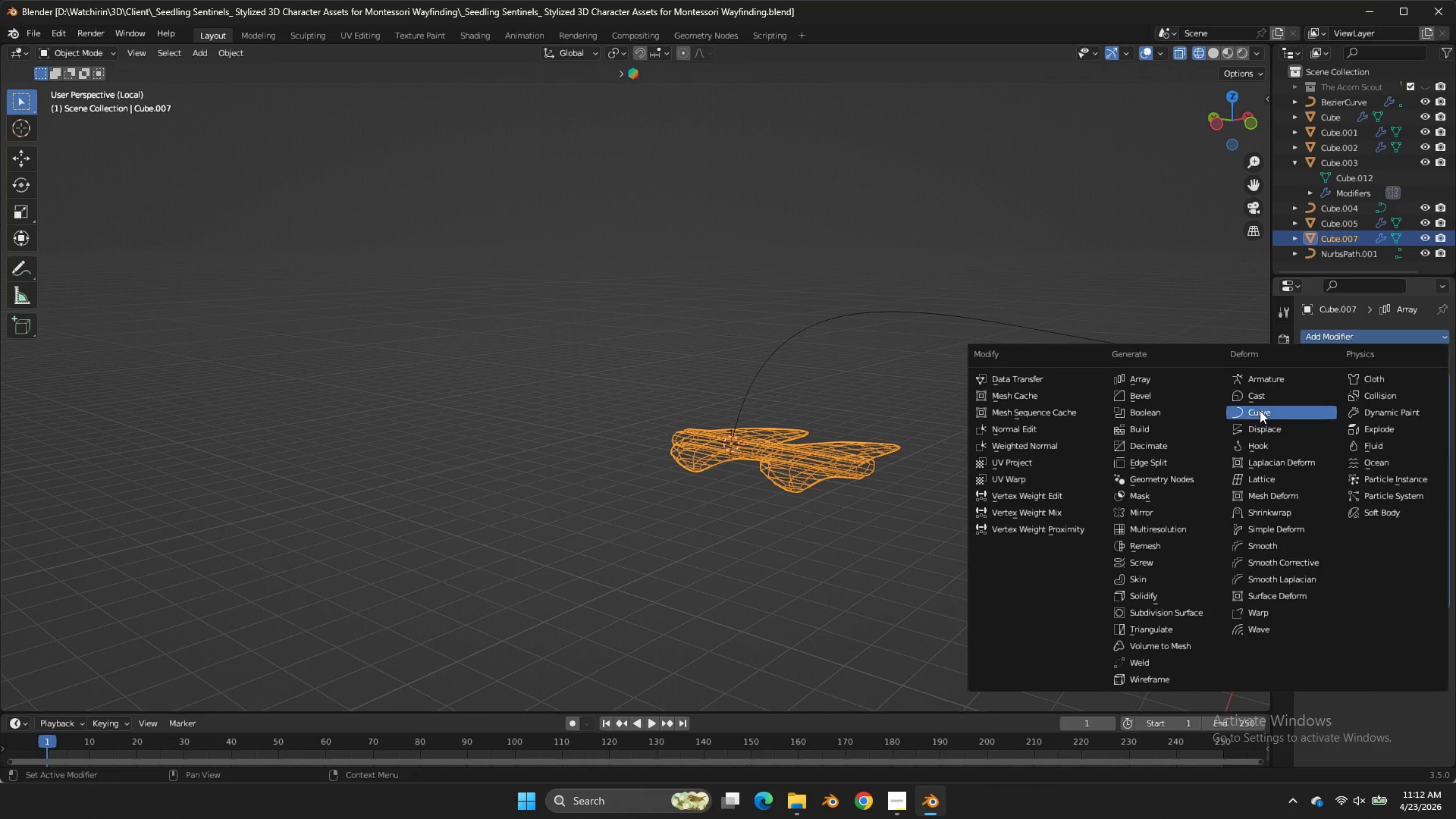 
left_click([1260, 410])
 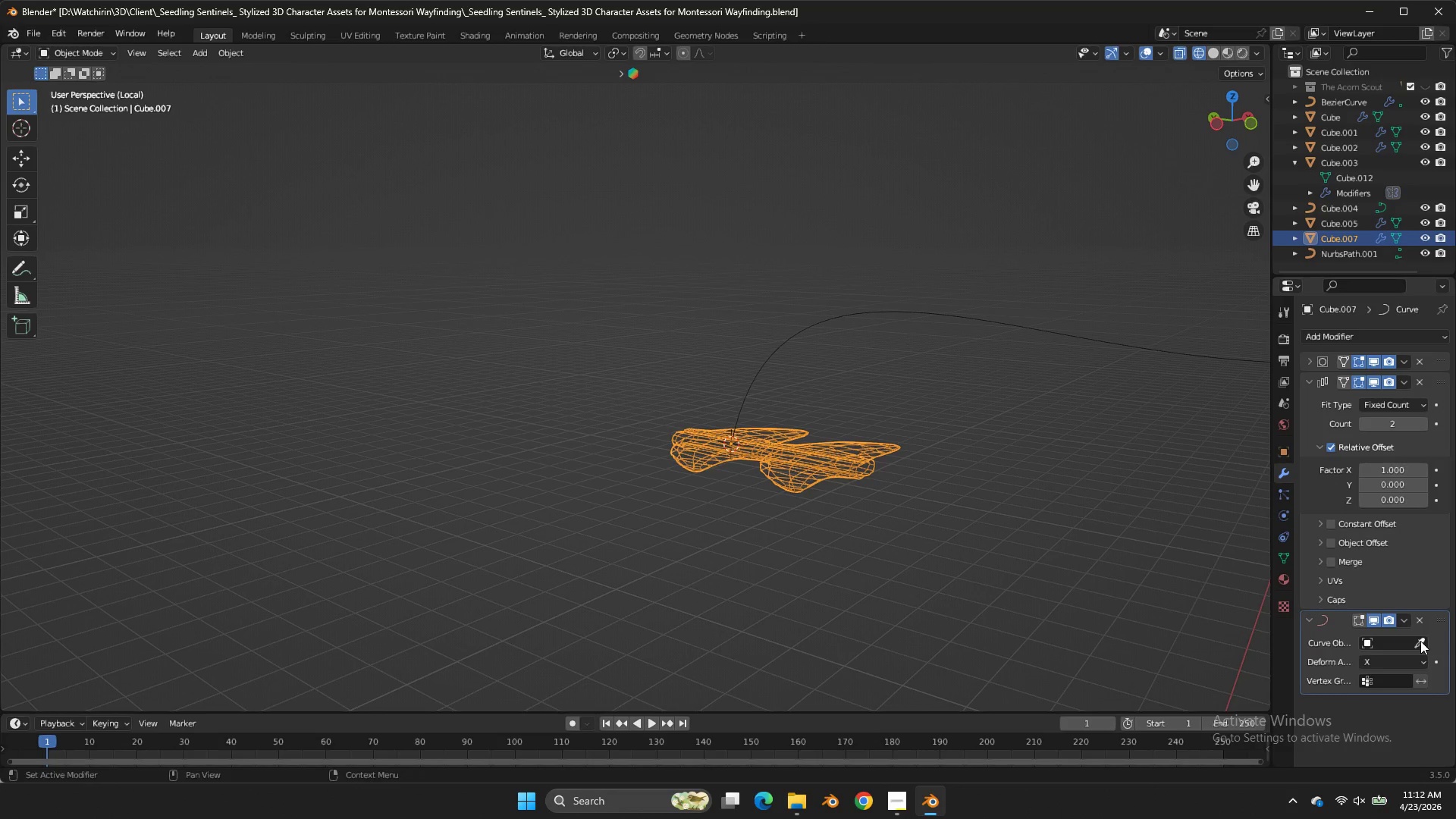 
triple_click([1419, 641])
 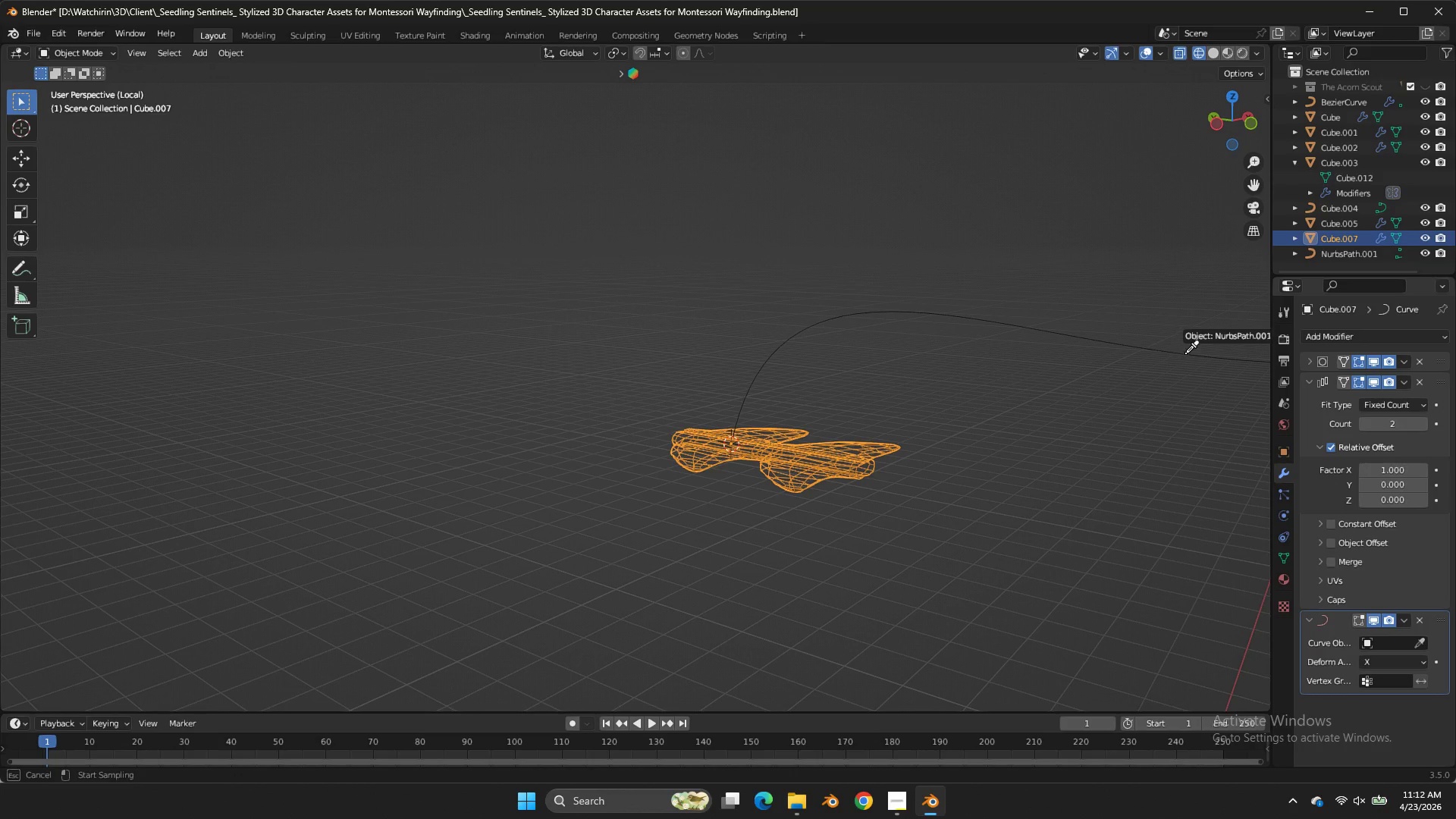 
double_click([1185, 353])
 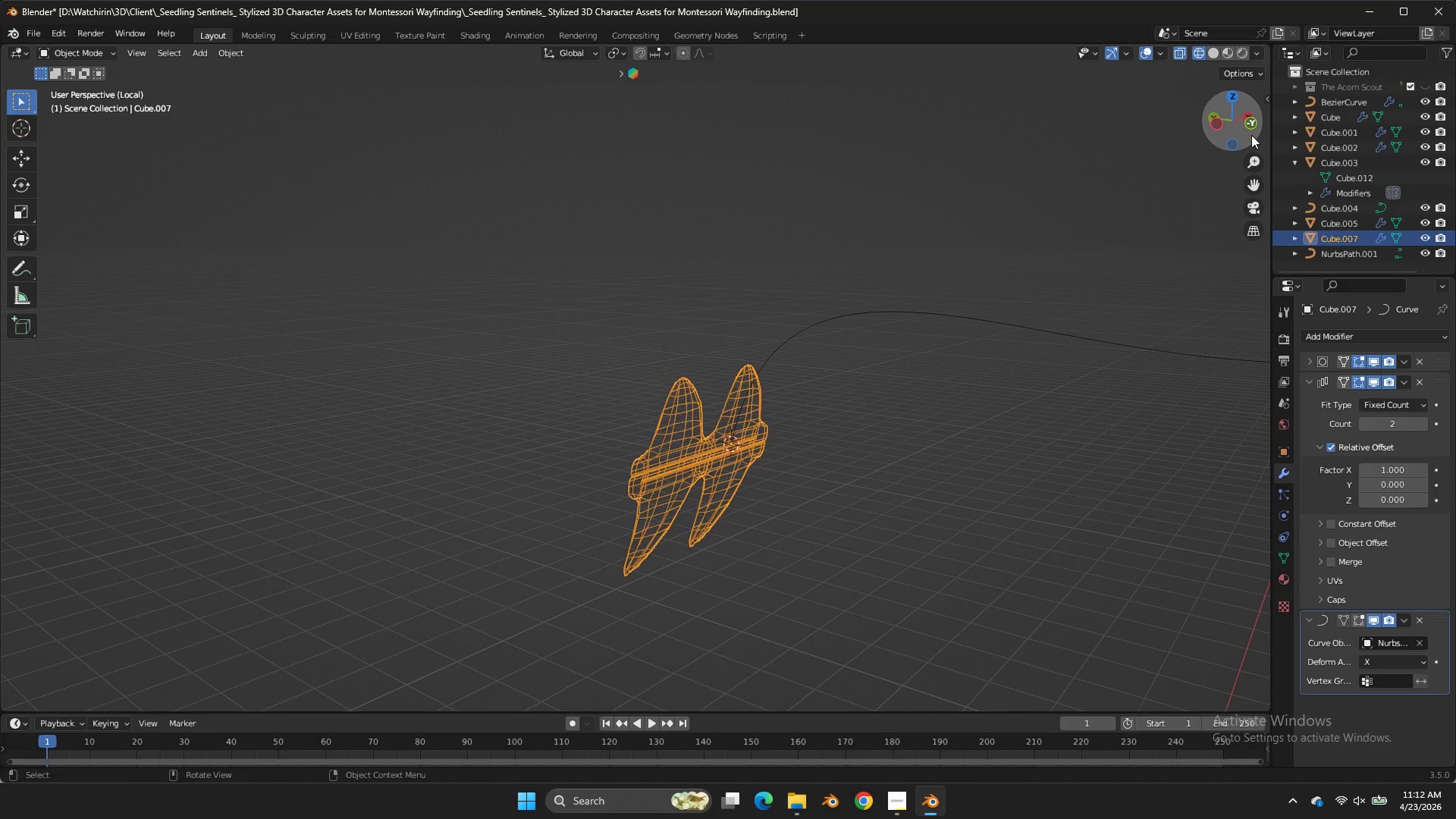 
left_click_drag(start_coordinate=[1253, 132], to_coordinate=[143, 216])
 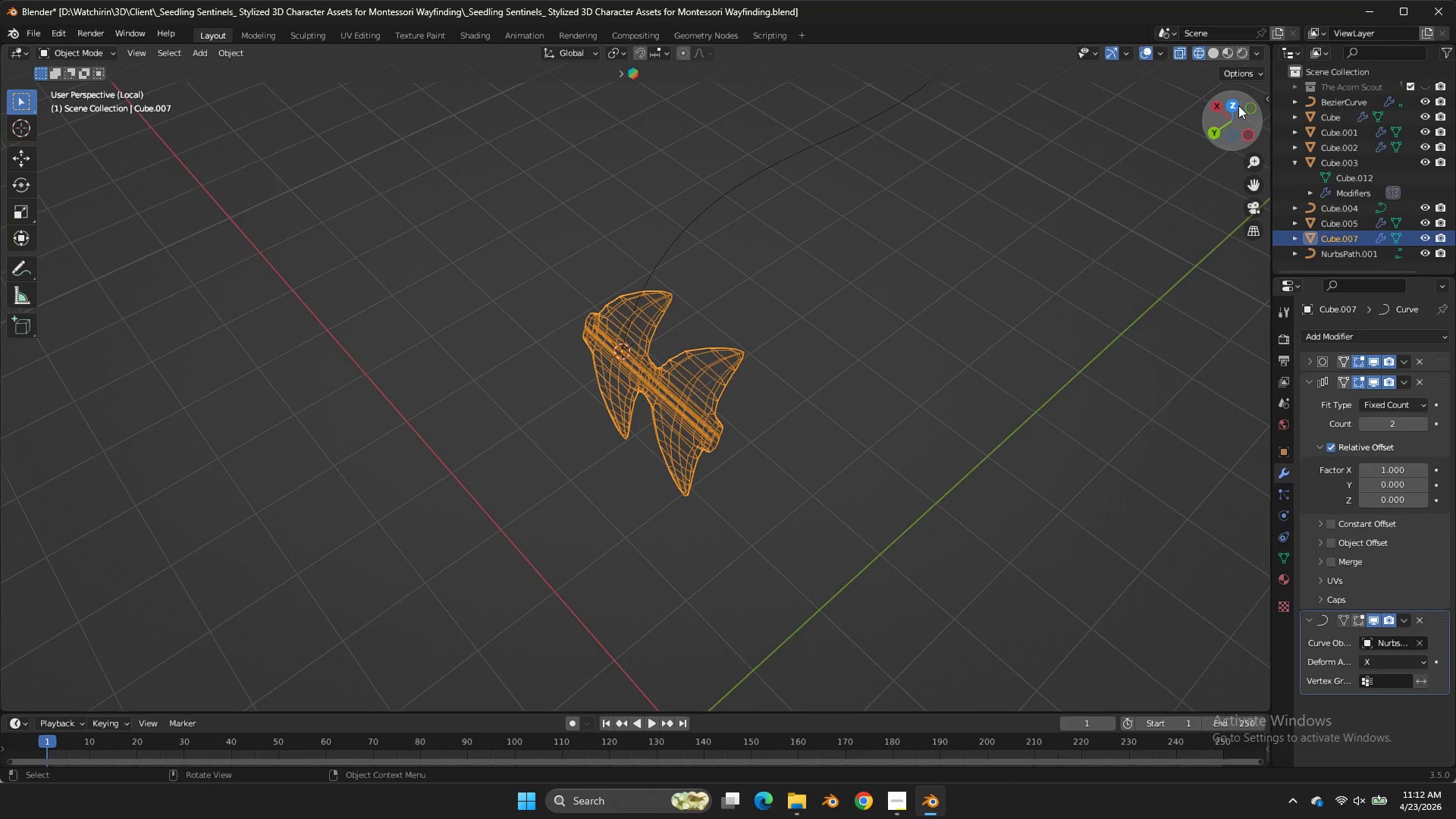 
double_click([1238, 105])
 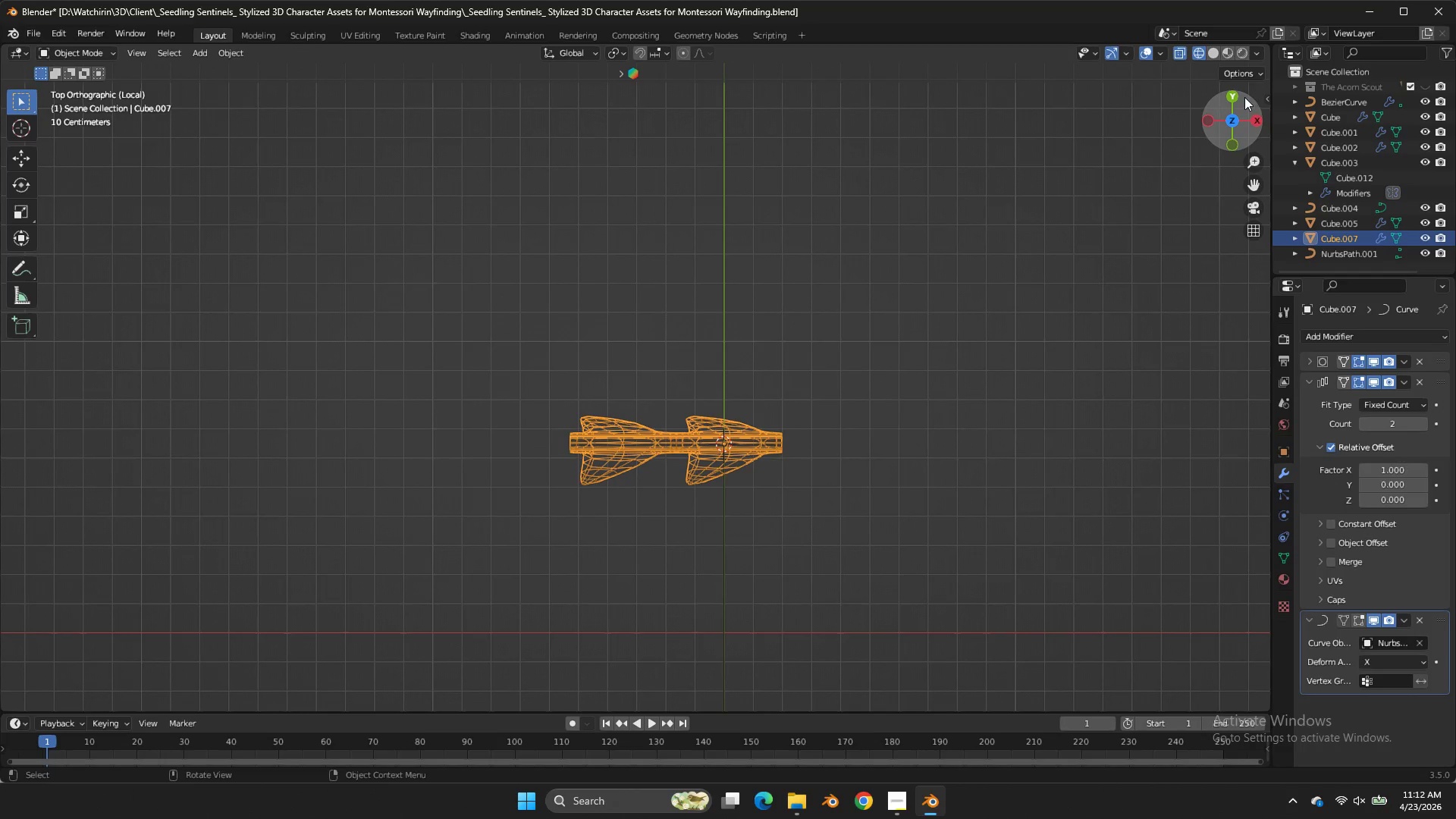 
double_click([1238, 94])
 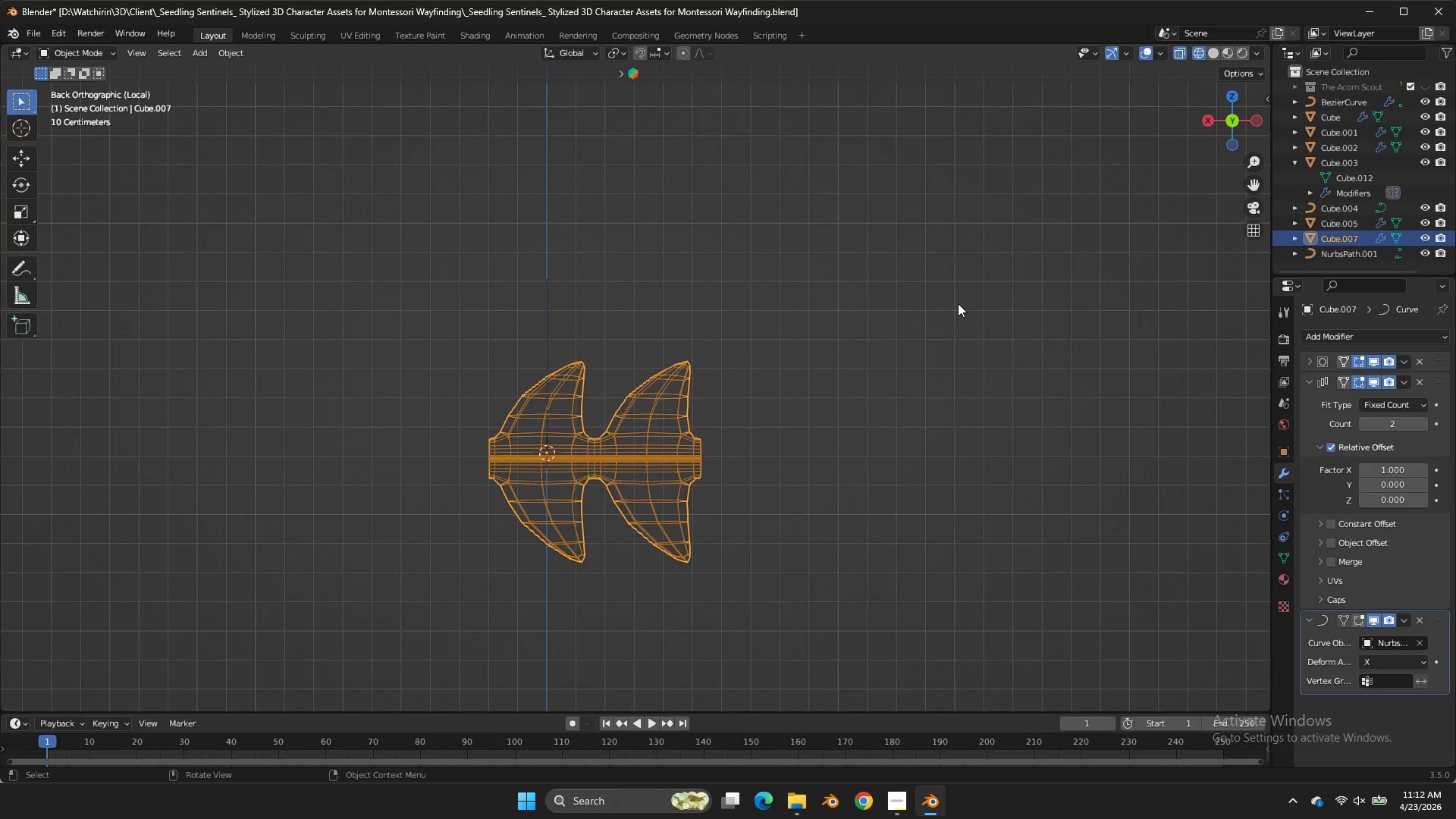 
key(R)
 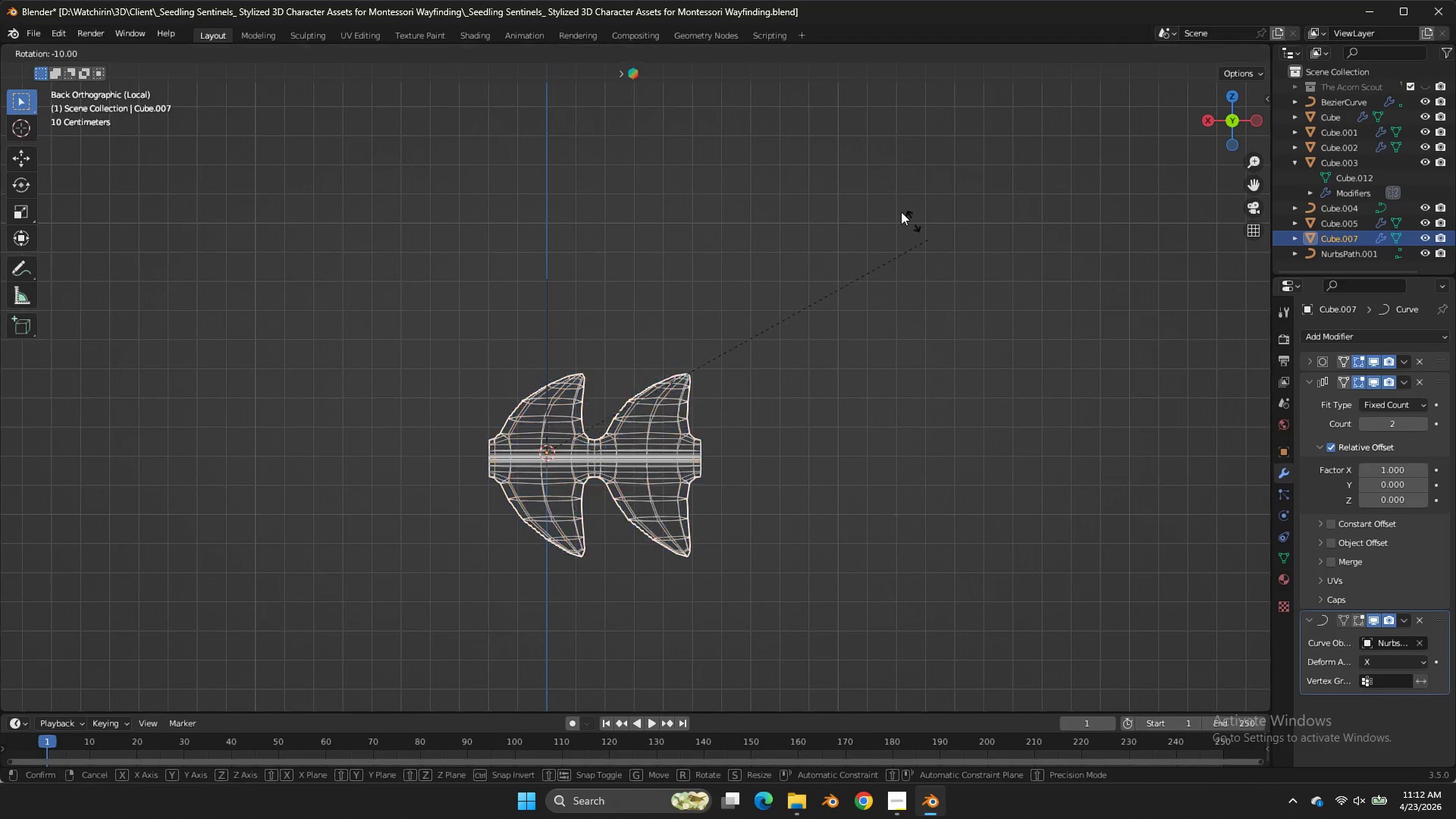 
hold_key(key=ControlLeft, duration=0.55)
 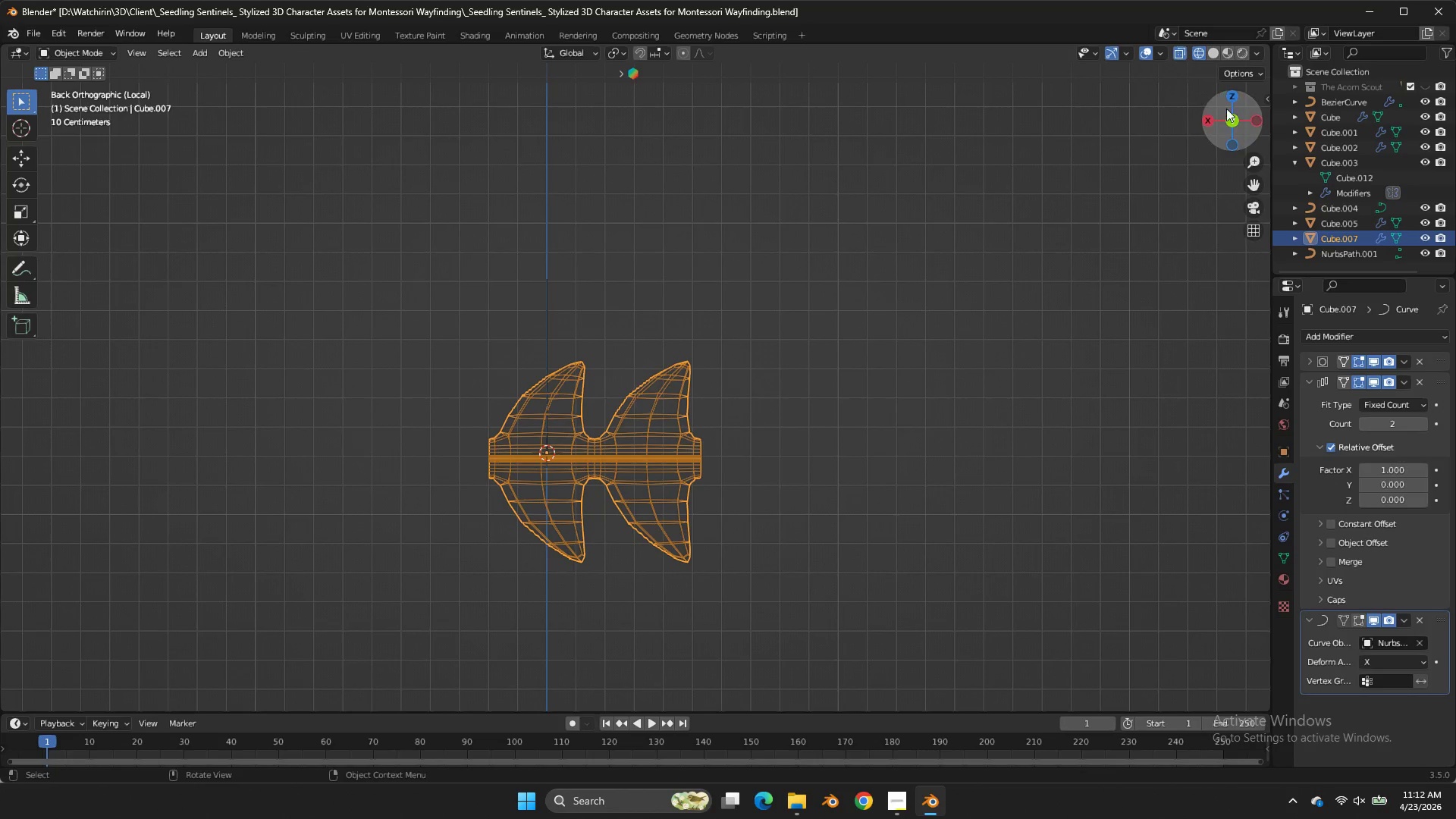 
left_click([1234, 96])
 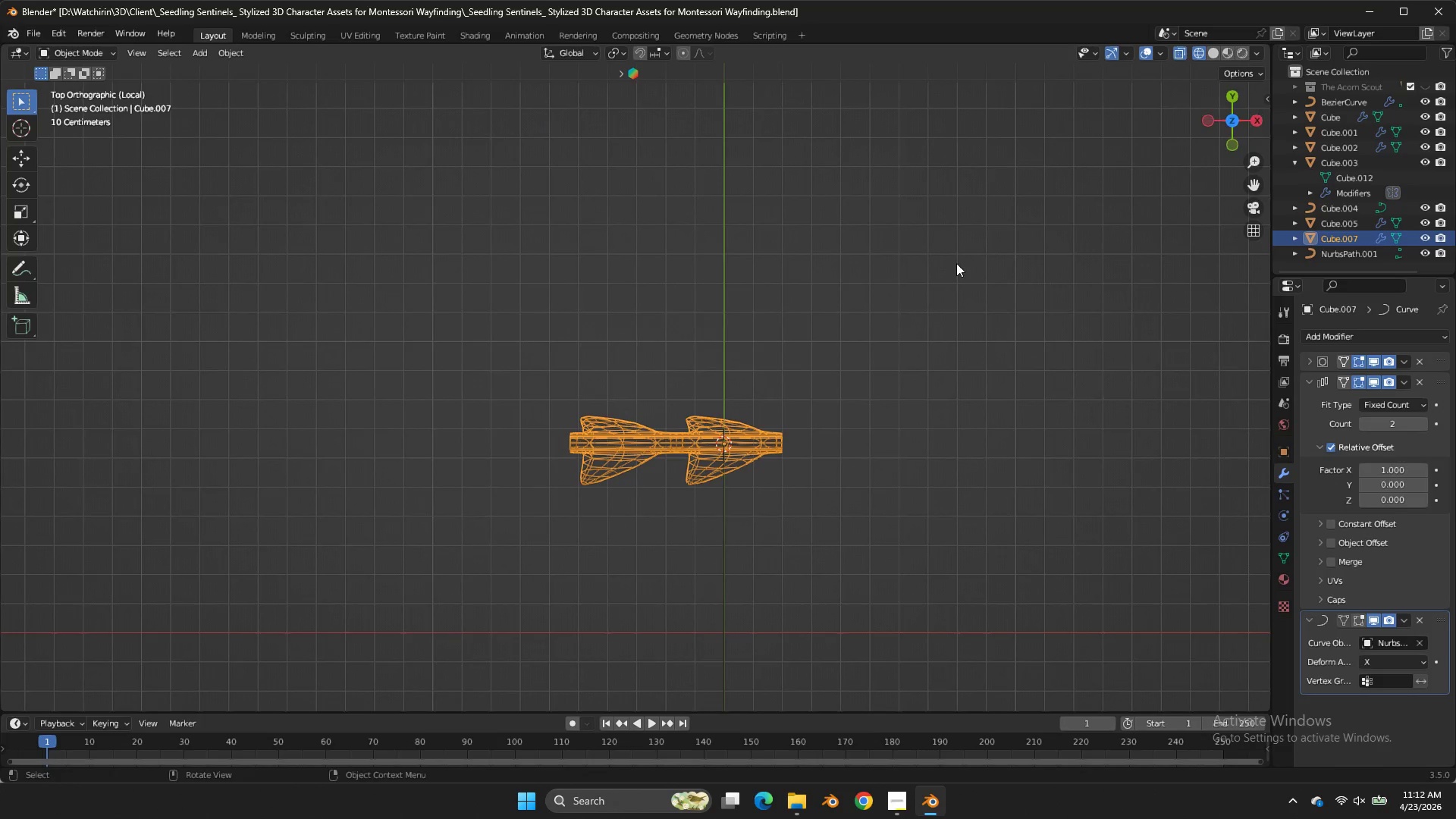 
key(R)
 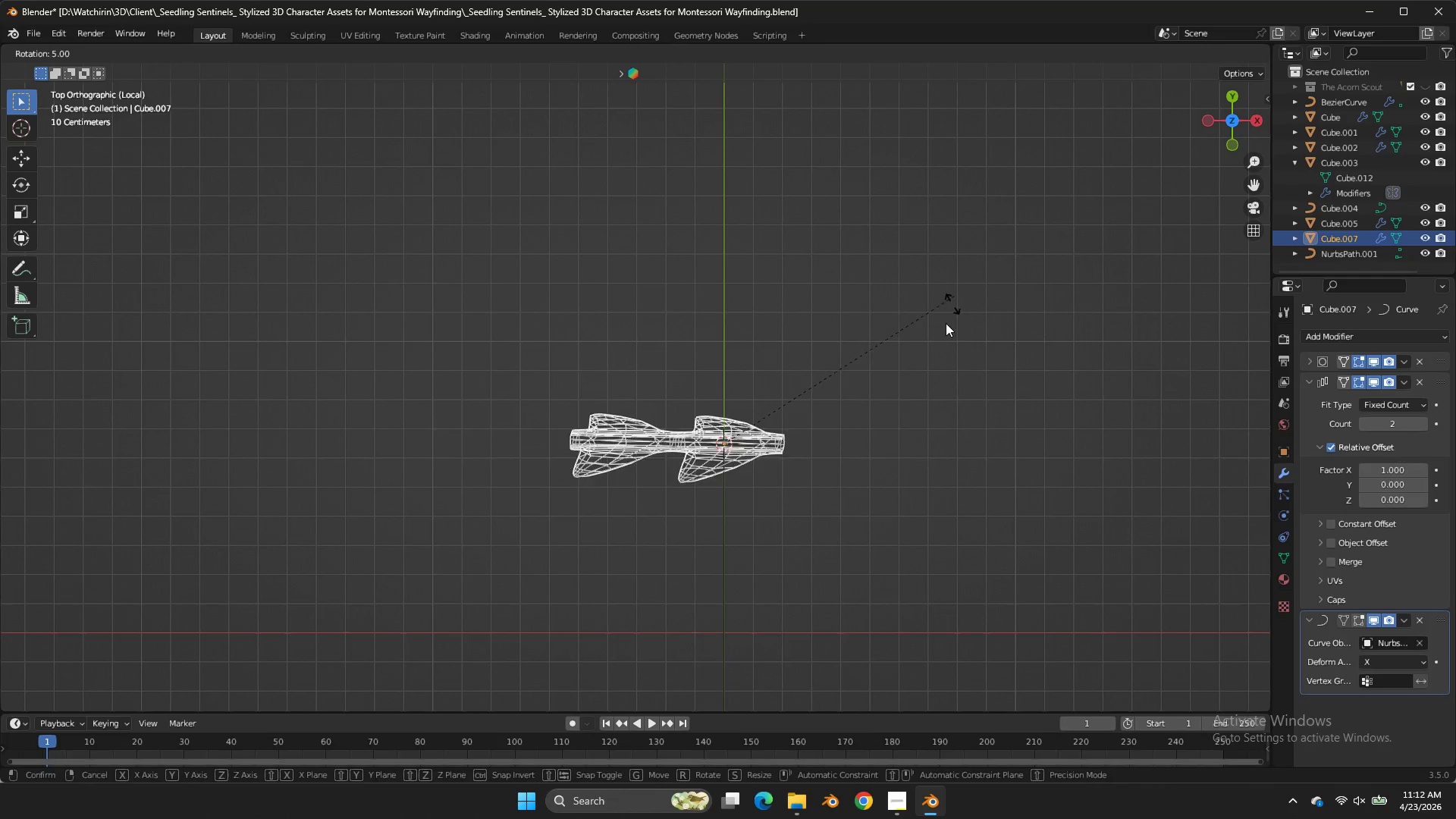 
hold_key(key=ControlLeft, duration=1.69)
left_click([808, 547])
 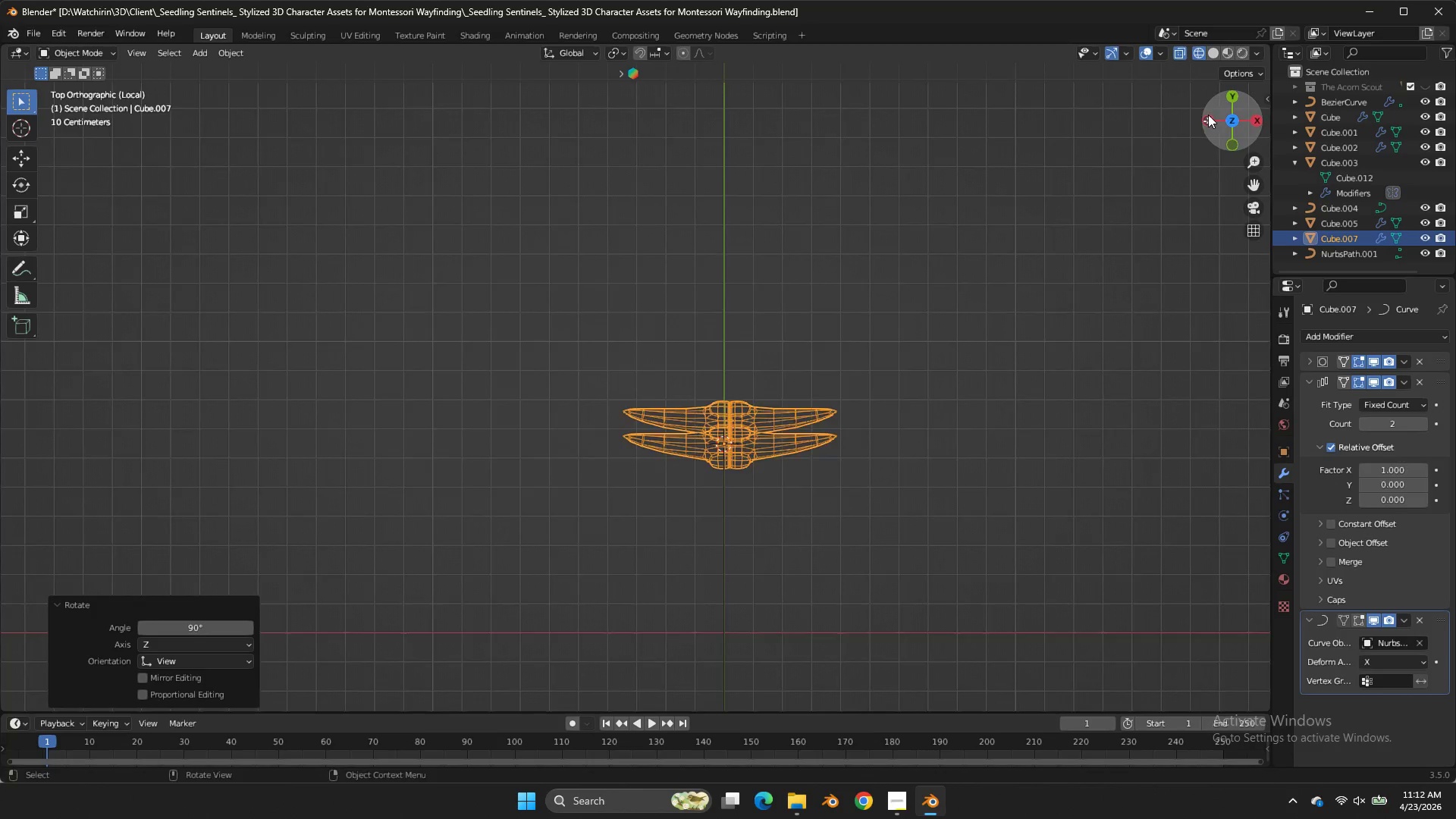 
left_click_drag(start_coordinate=[1209, 115], to_coordinate=[158, 626])
 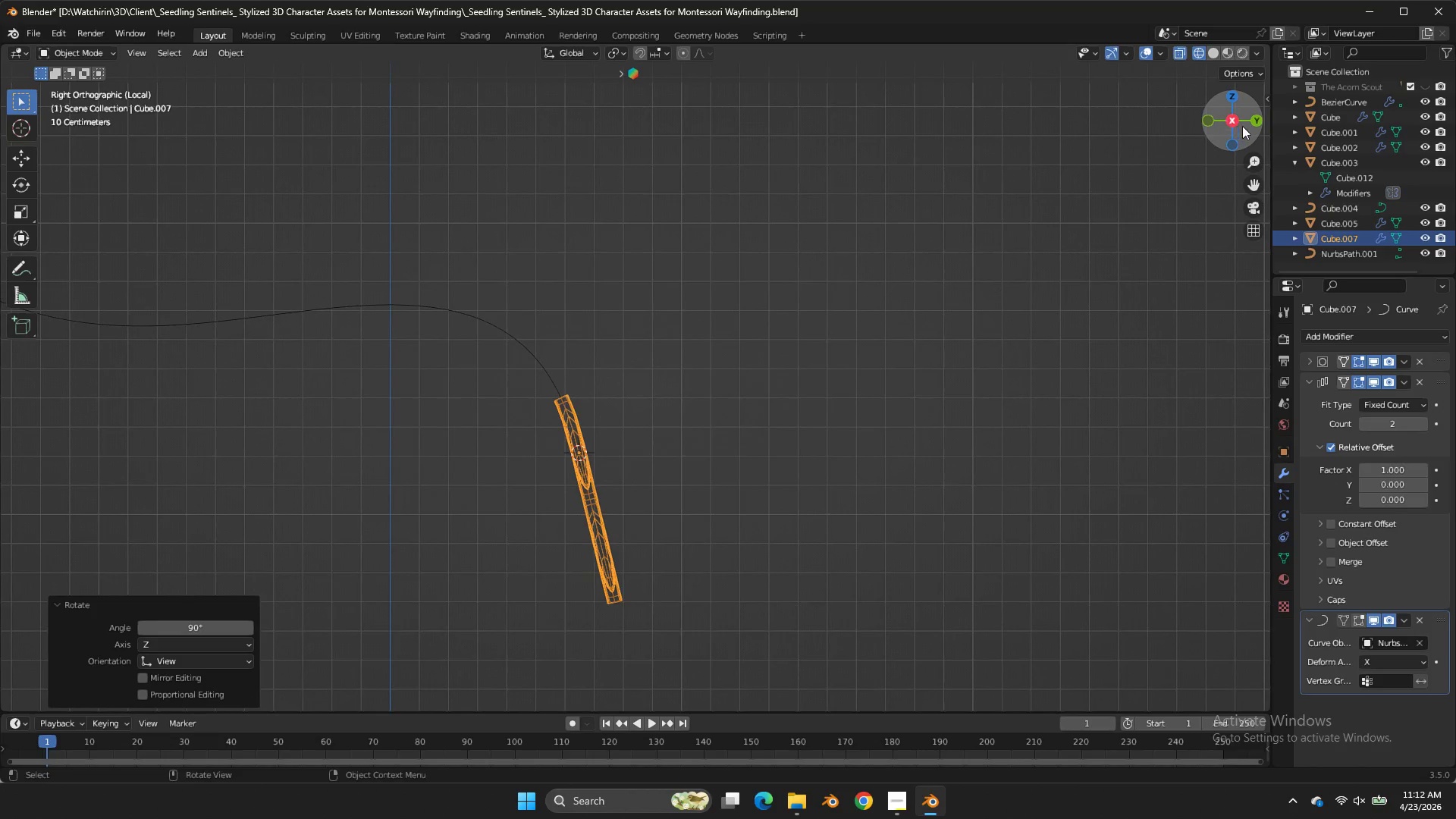 
left_click([1214, 115])
 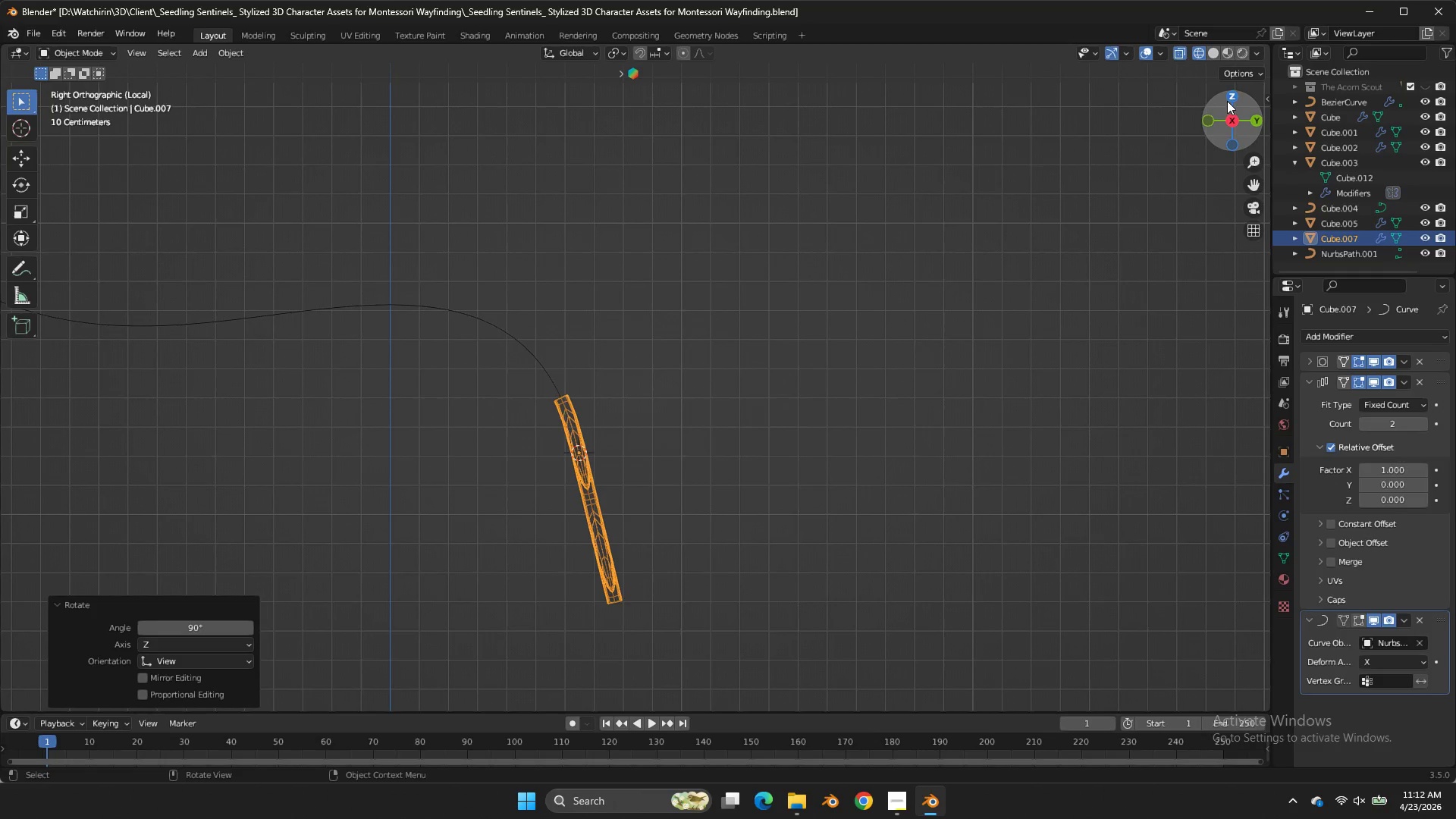 
double_click([1228, 99])
 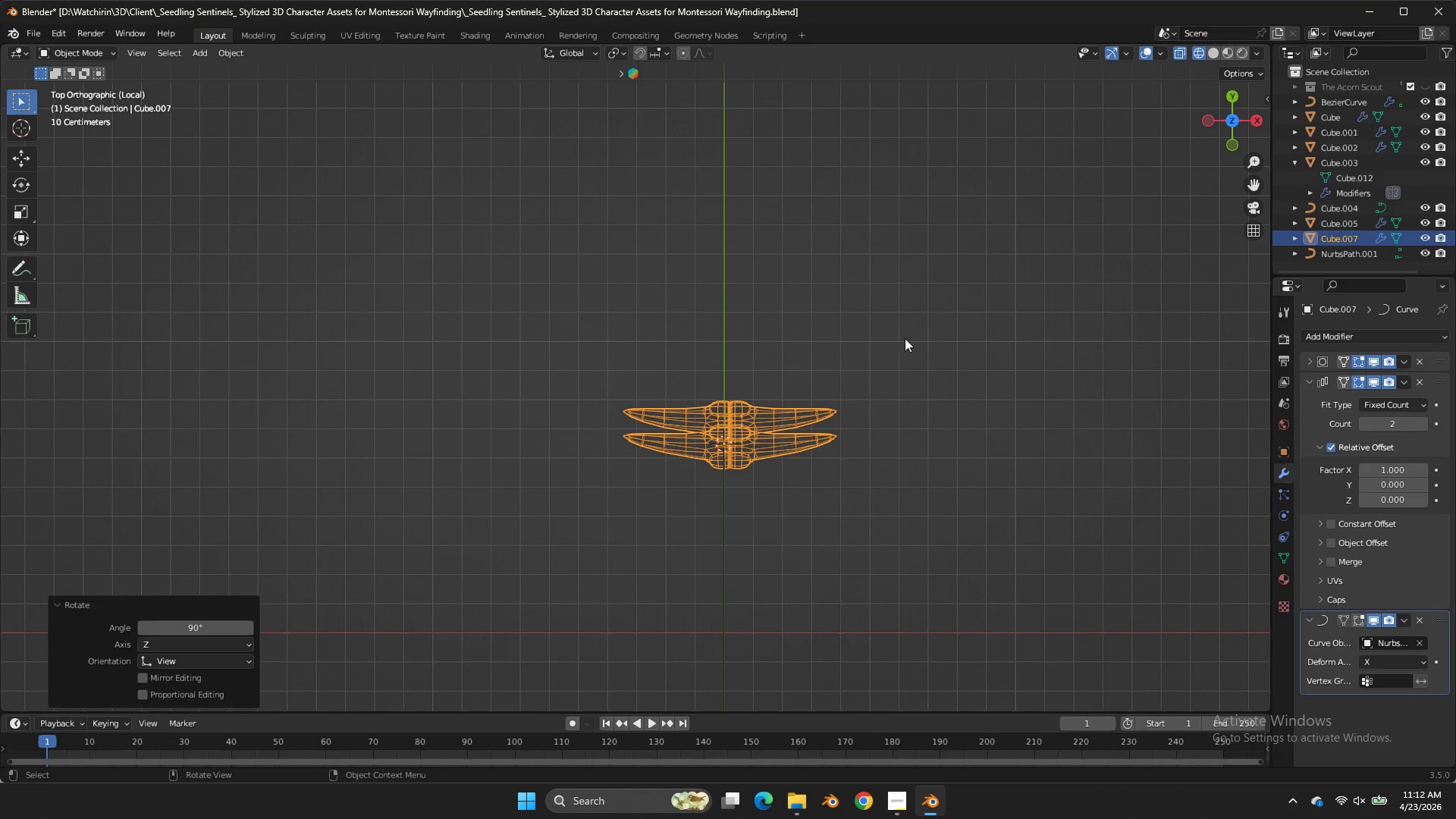 
key(R)
 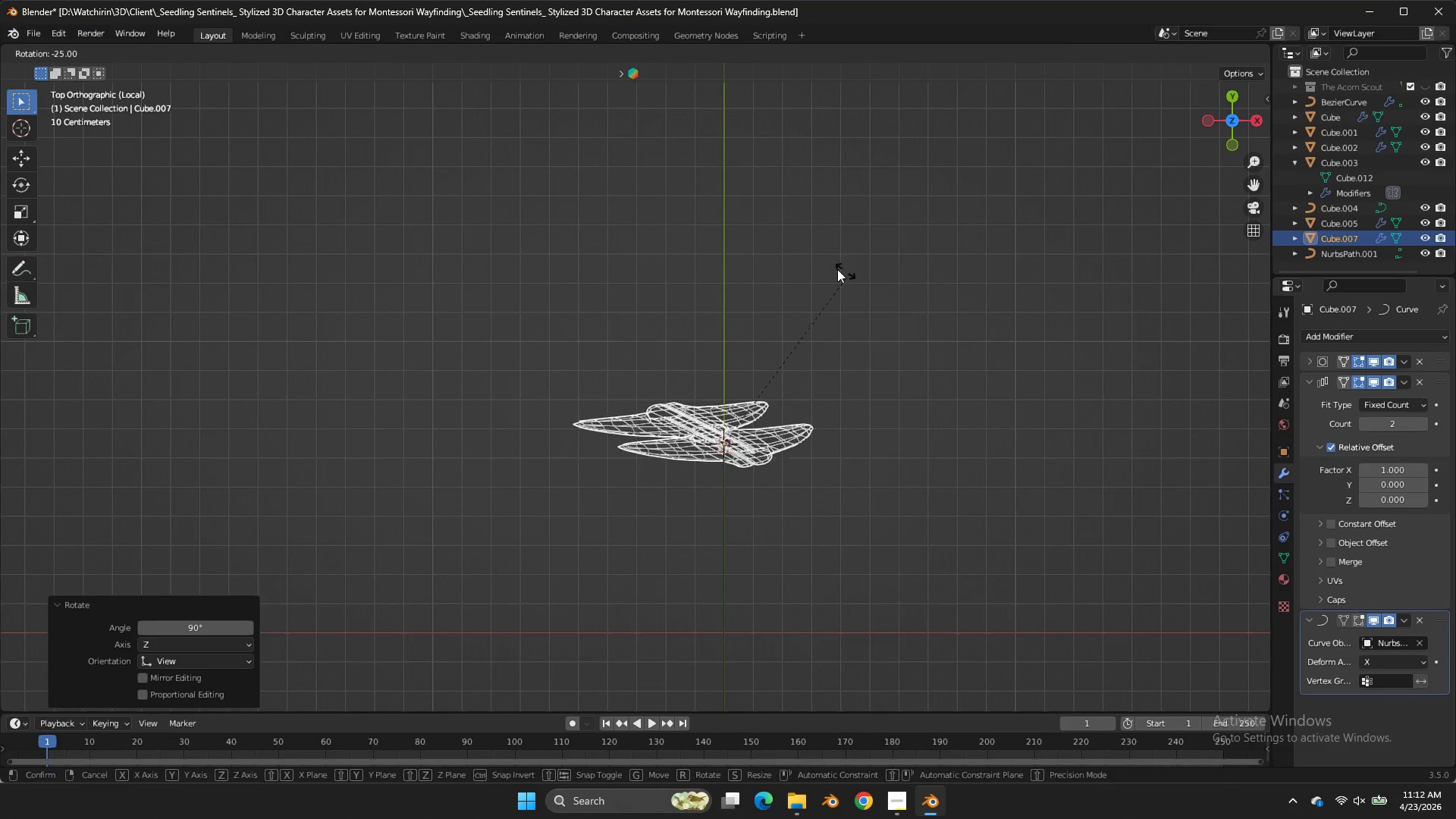 
hold_key(key=ControlLeft, duration=3.33)
left_click([461, 595])
 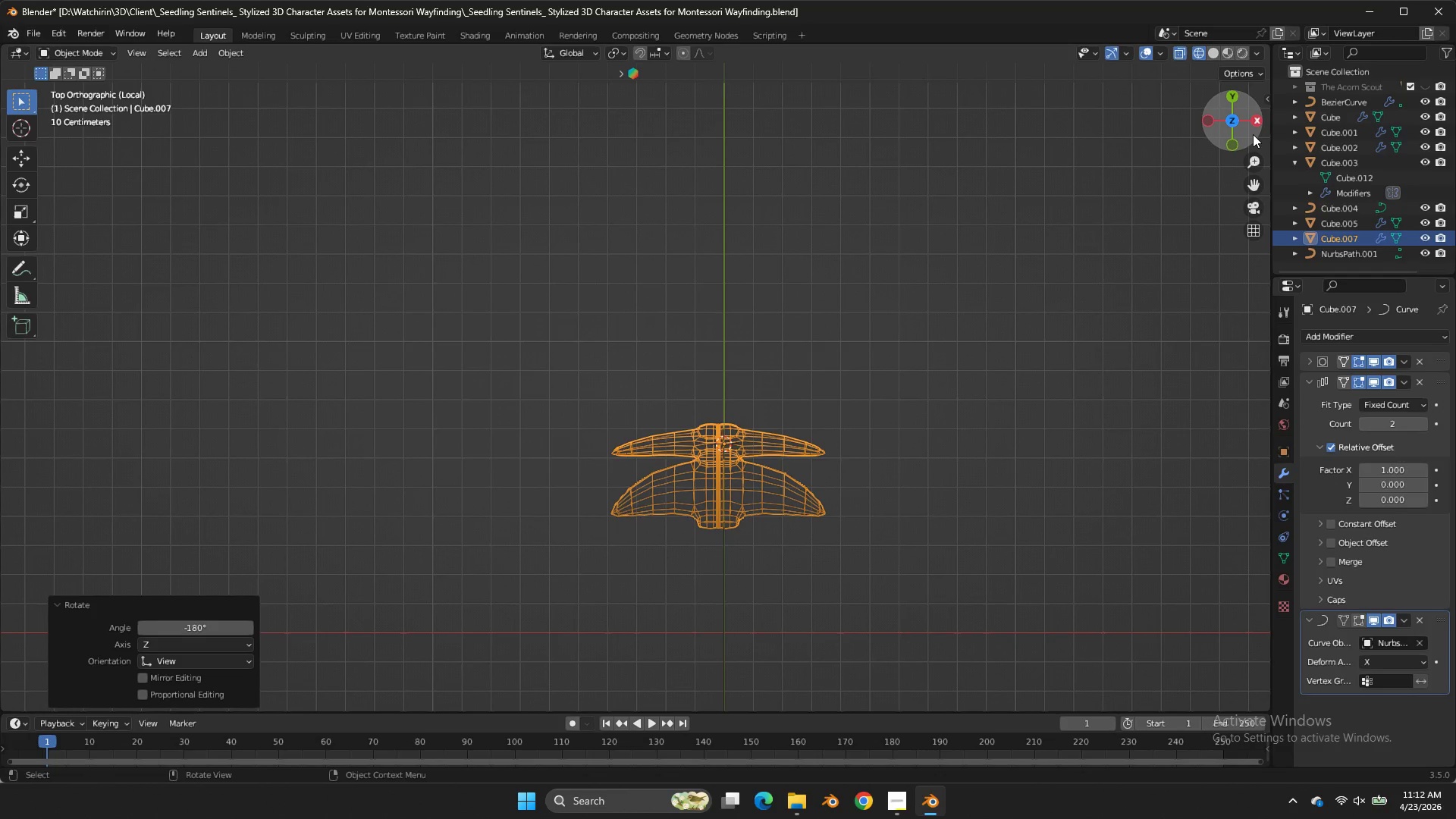 
left_click_drag(start_coordinate=[1250, 134], to_coordinate=[348, 652])
 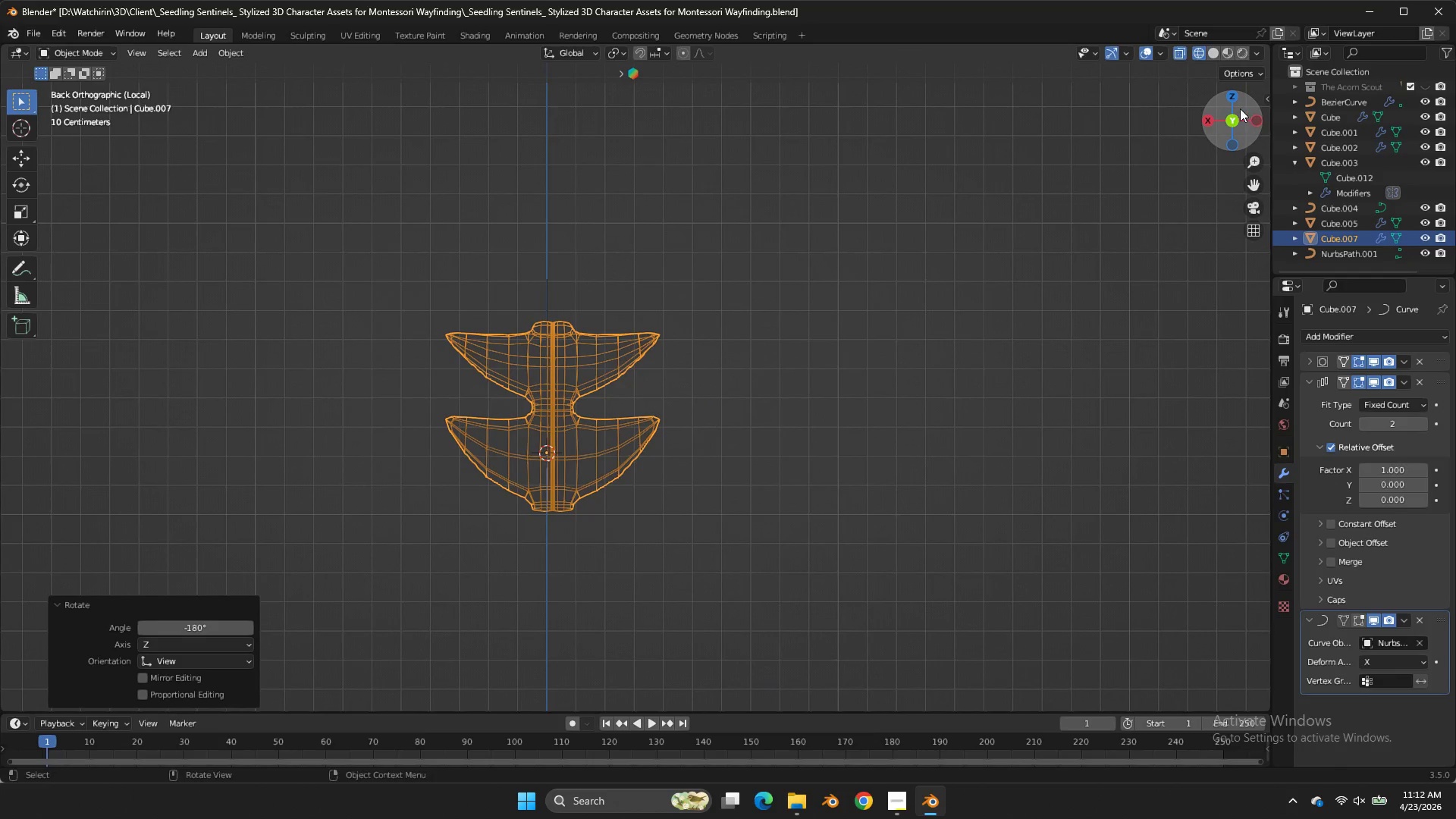 
left_click([1253, 130])
 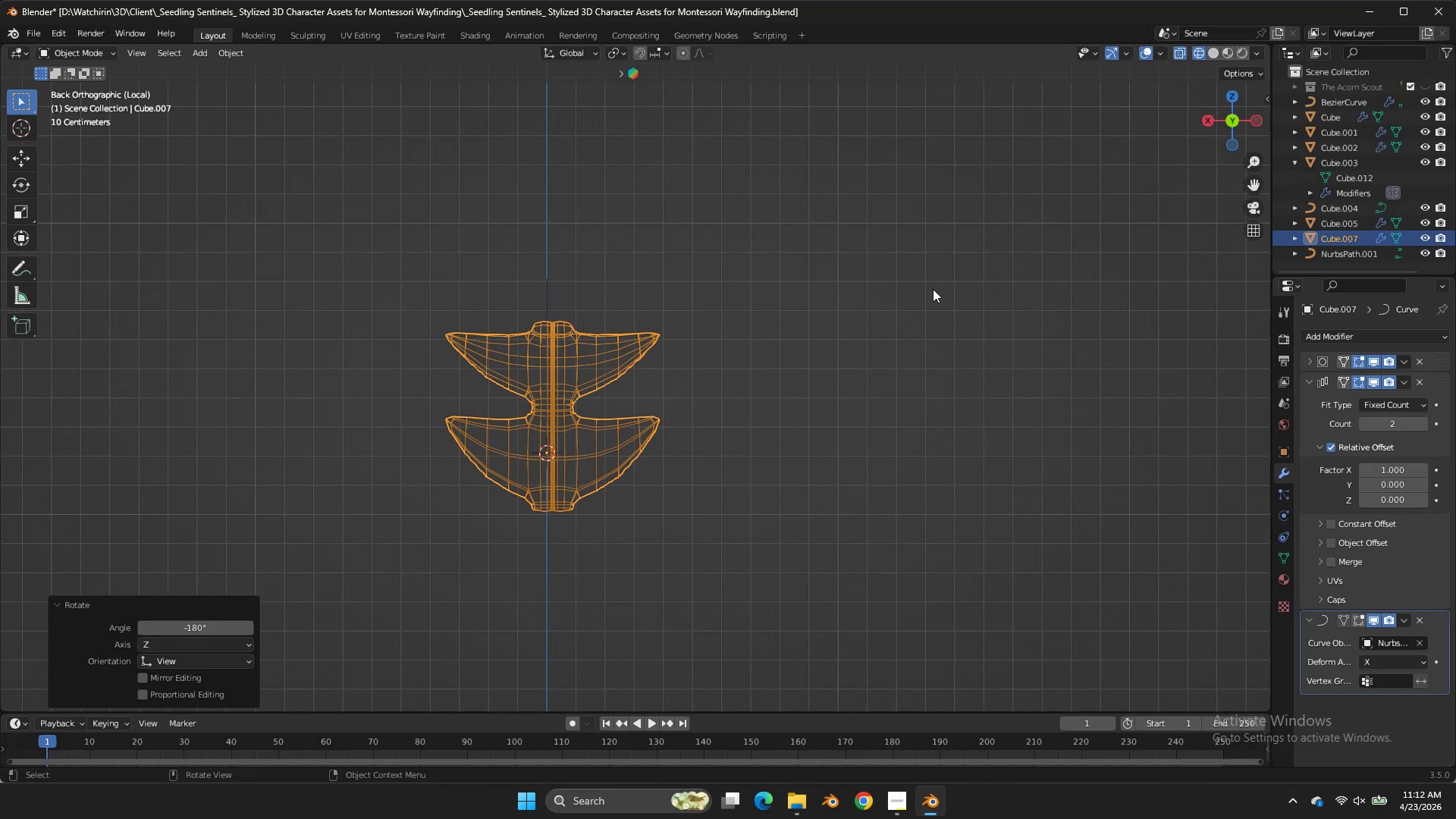 
scroll: coordinate [894, 313], scroll_direction: up, amount: 2.0
 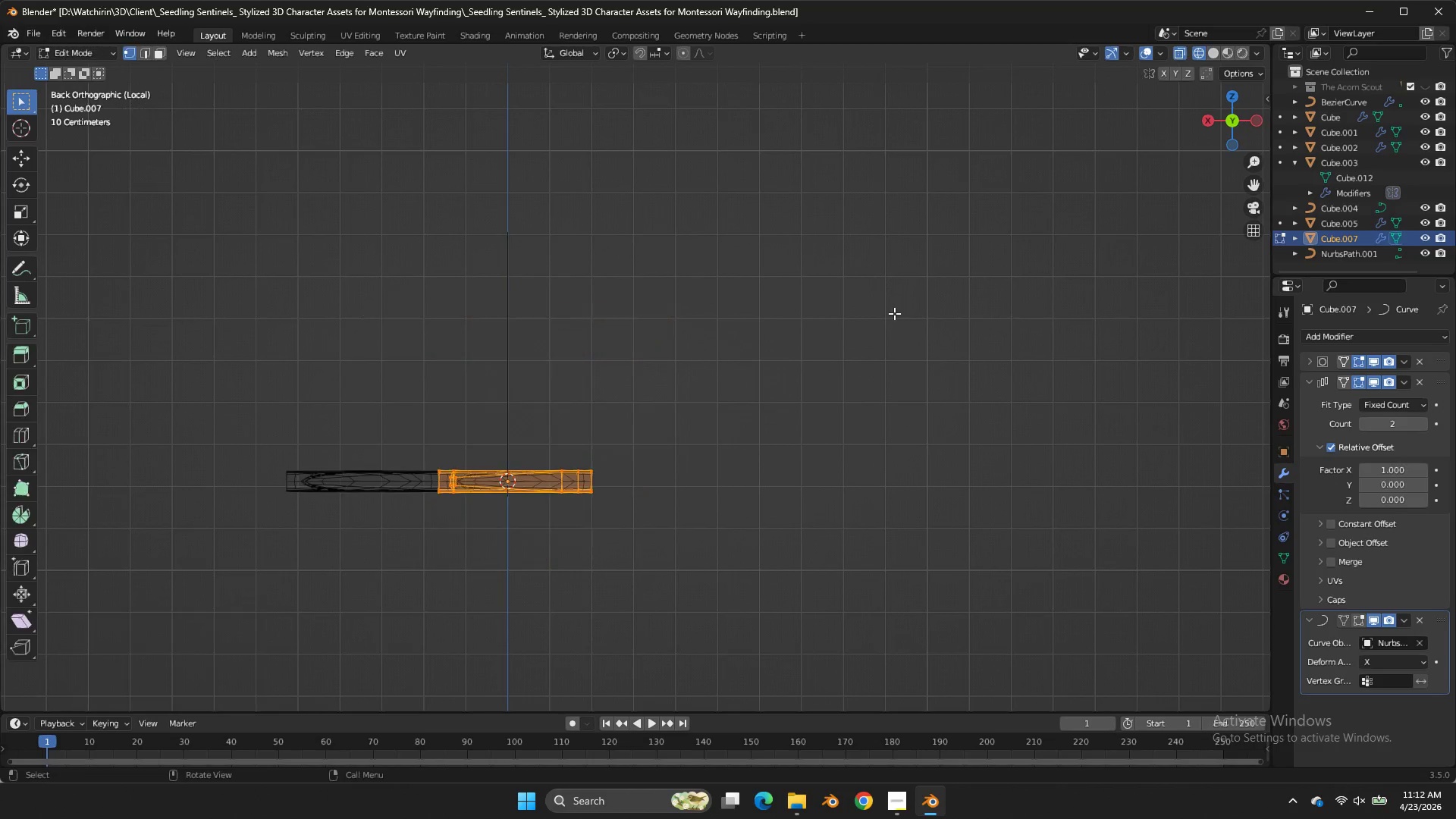 
key(Tab)
type(A)
key(Tab)
type(GX)
 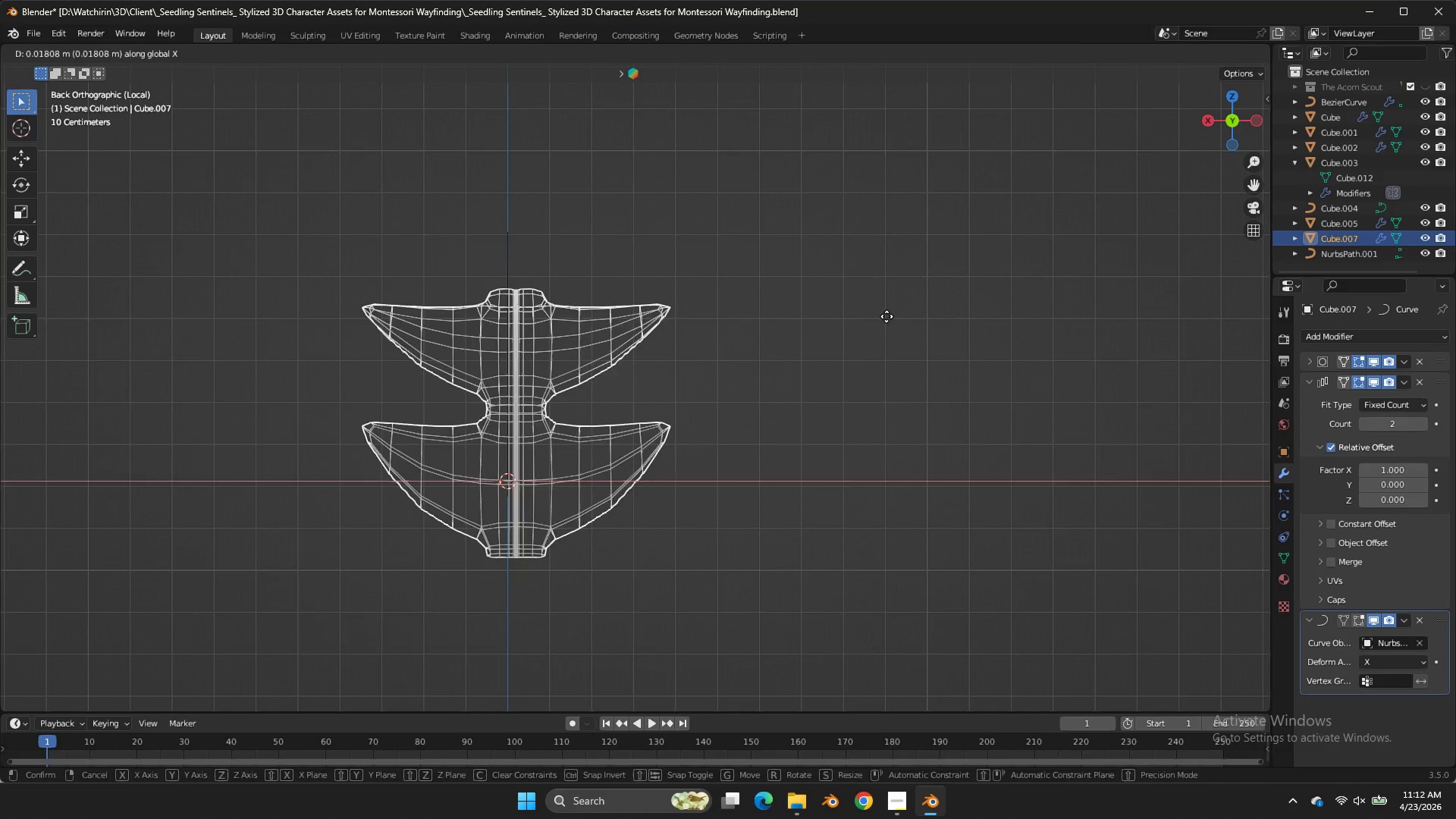 
right_click([886, 316])
 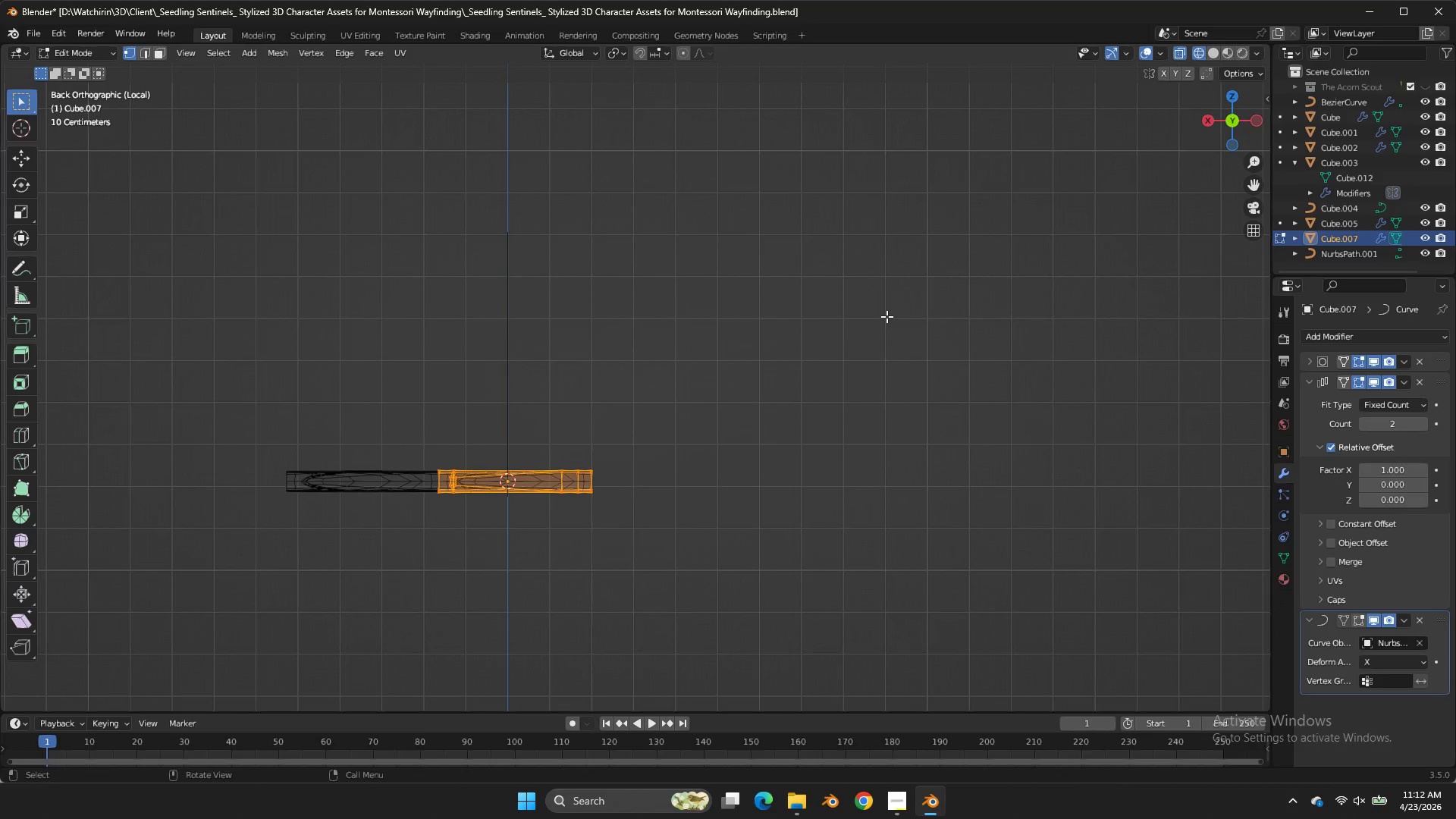 
key(Tab)
type(GX)
 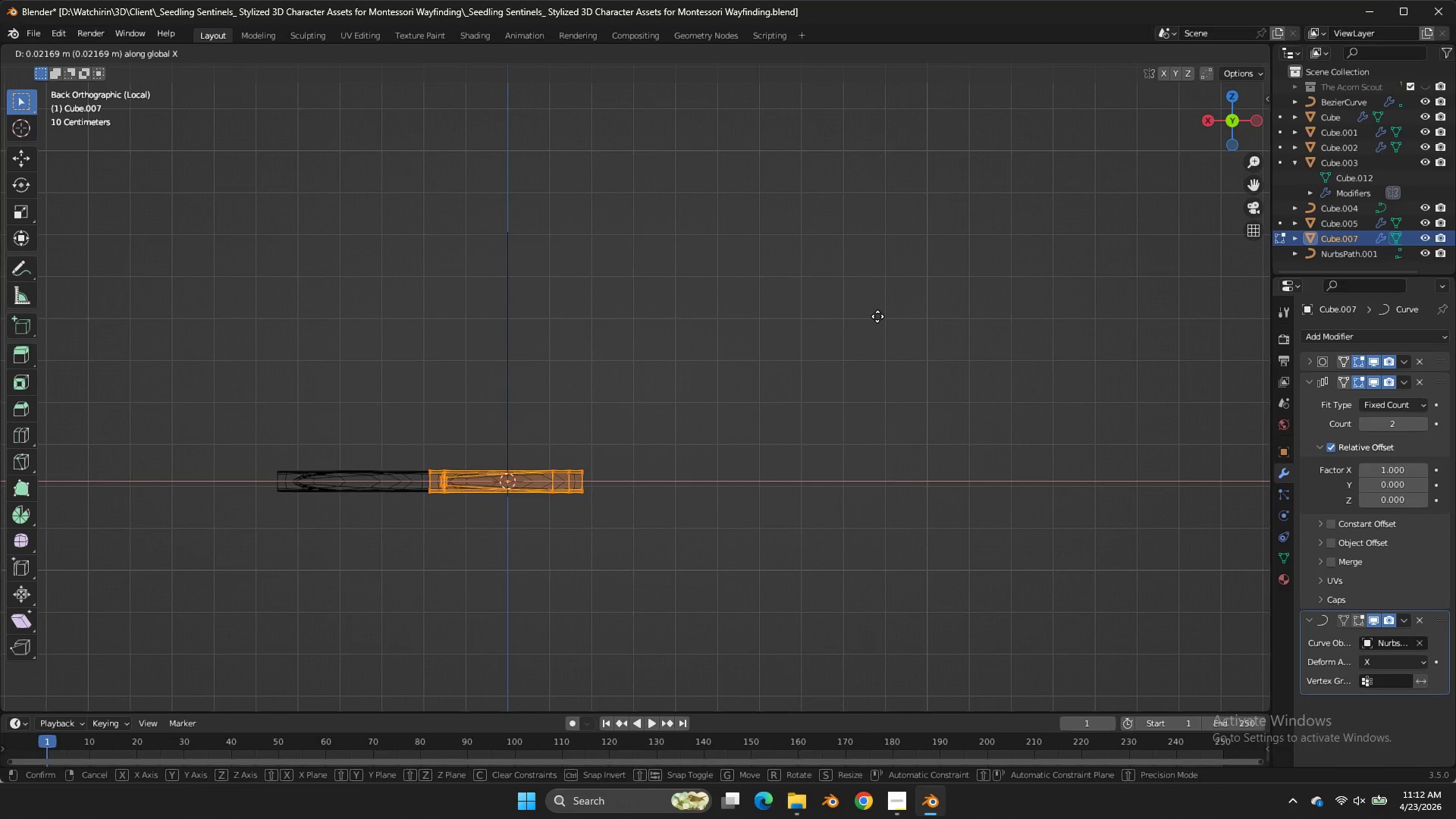 
left_click([877, 316])
 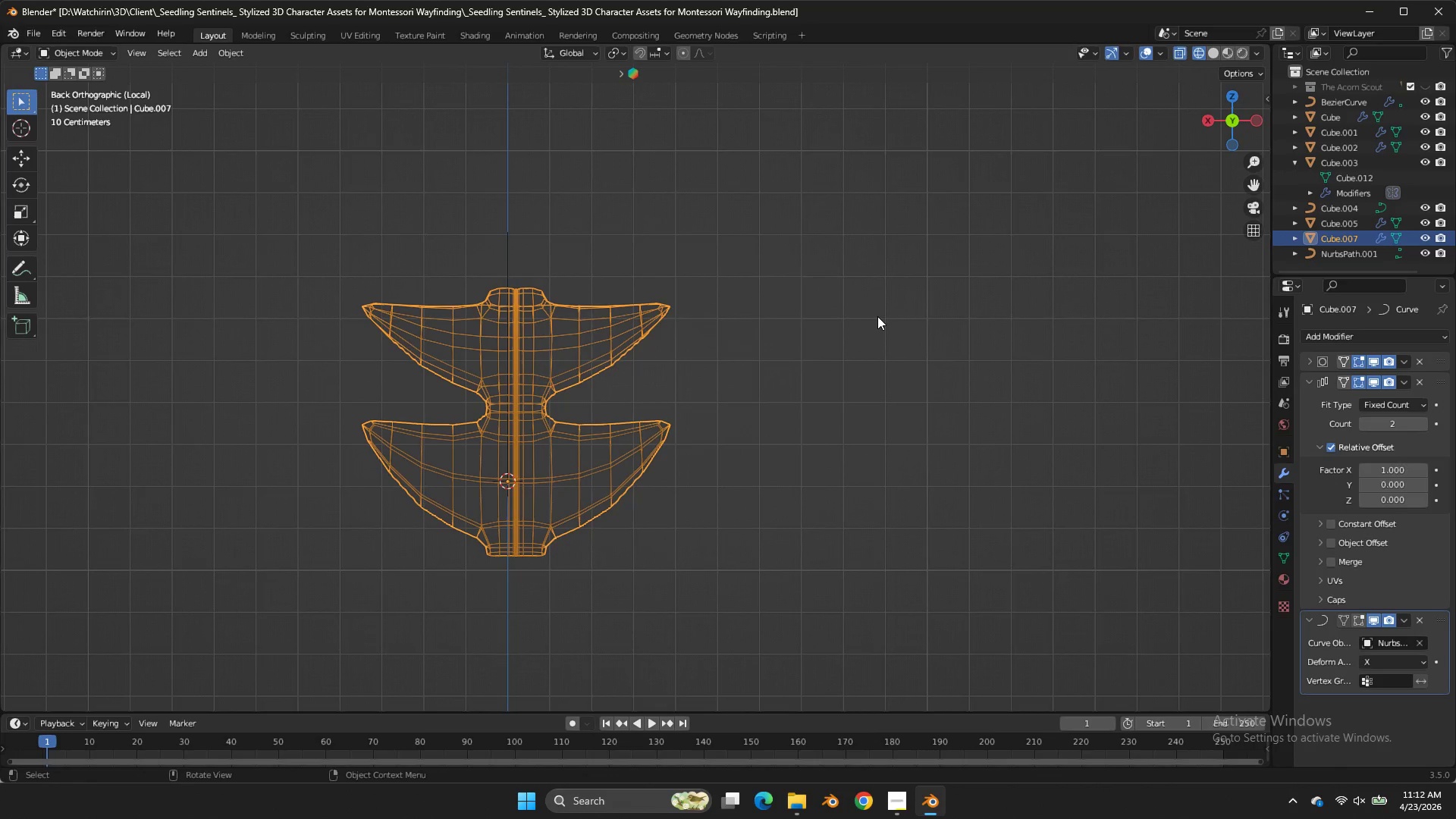 
key(Tab)
 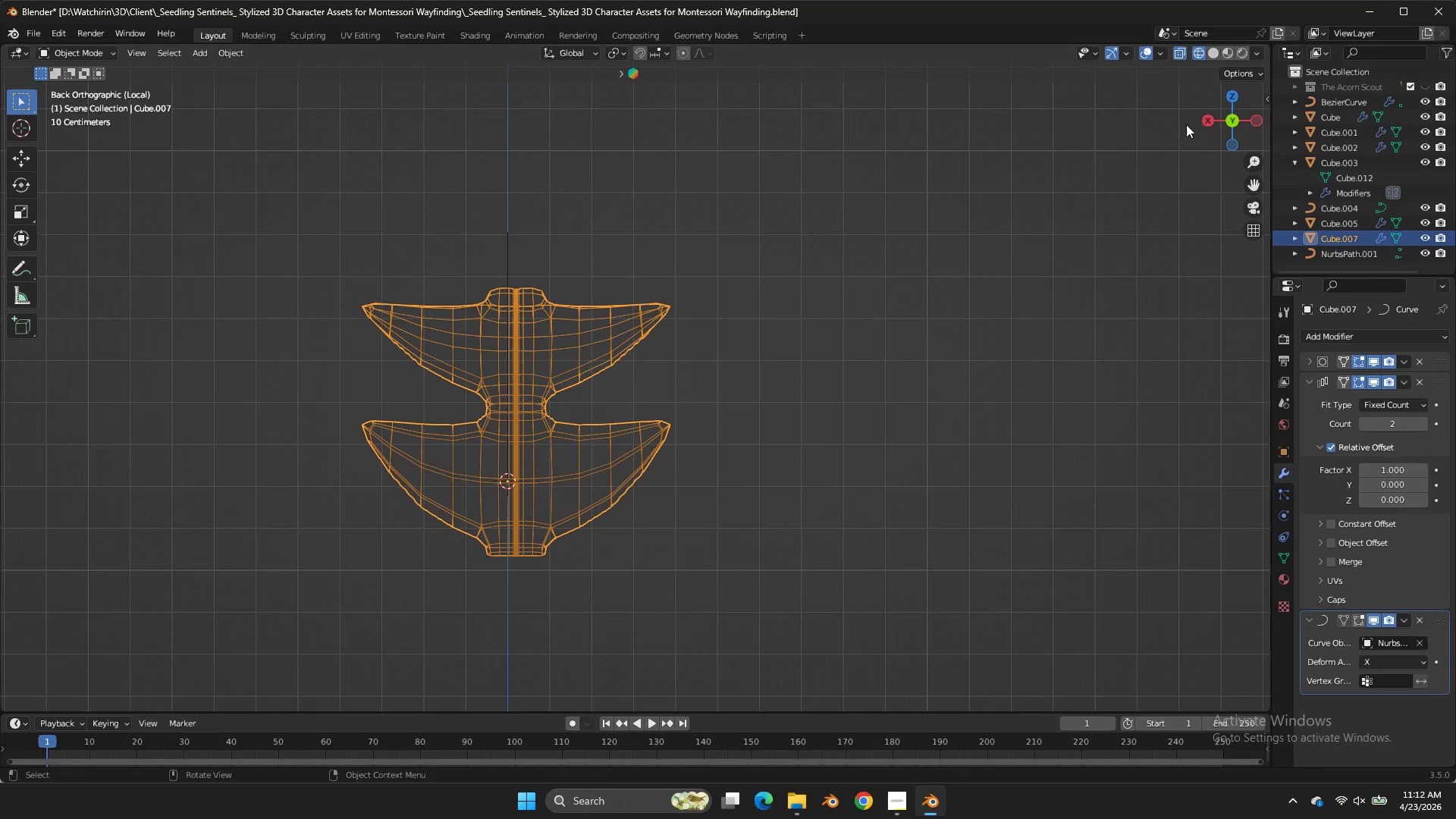 
key(Control+ControlLeft)
 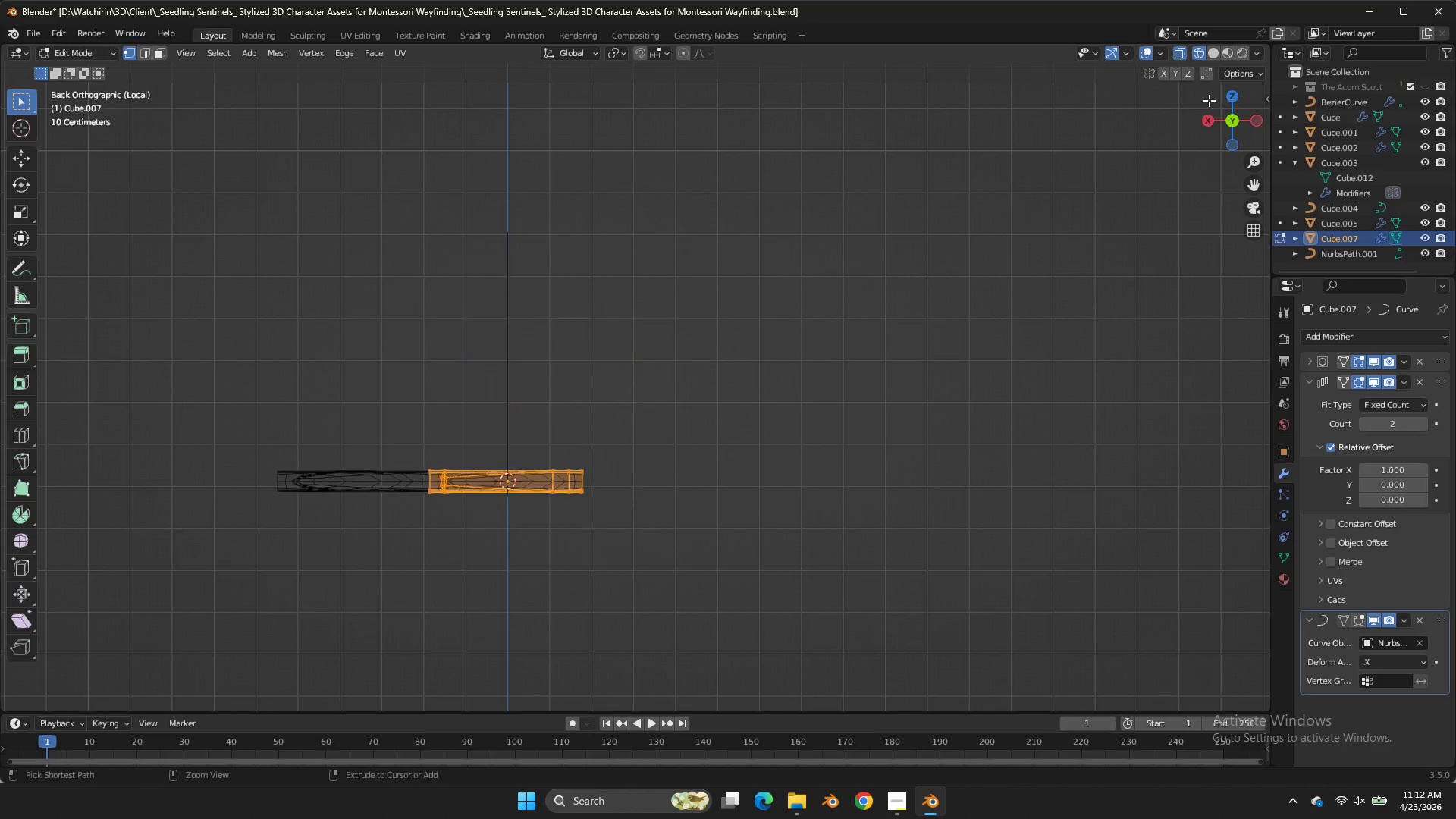 
key(Control+Z)
 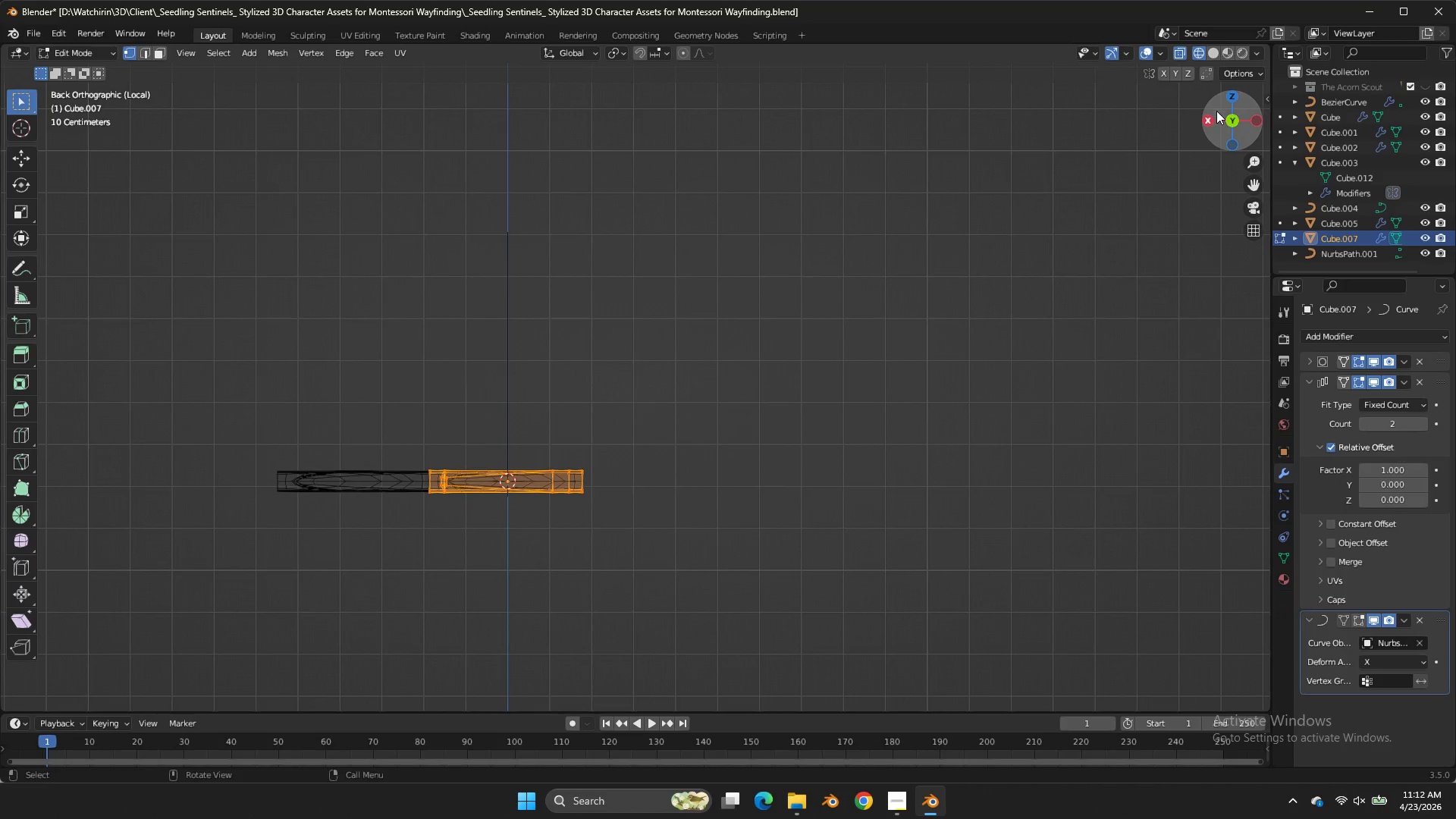 
left_click_drag(start_coordinate=[1216, 108], to_coordinate=[1187, 171])
 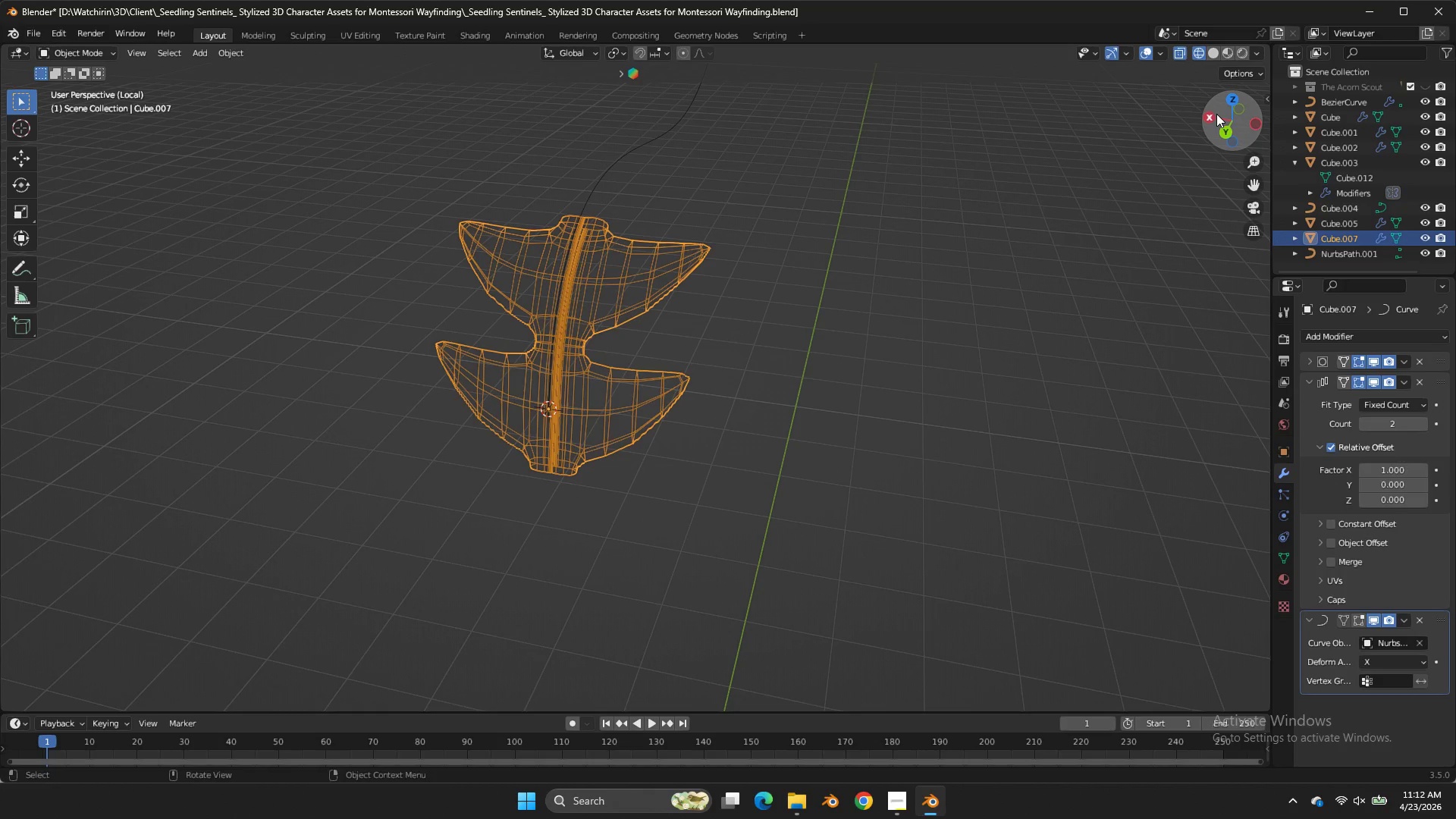 
key(Tab)
 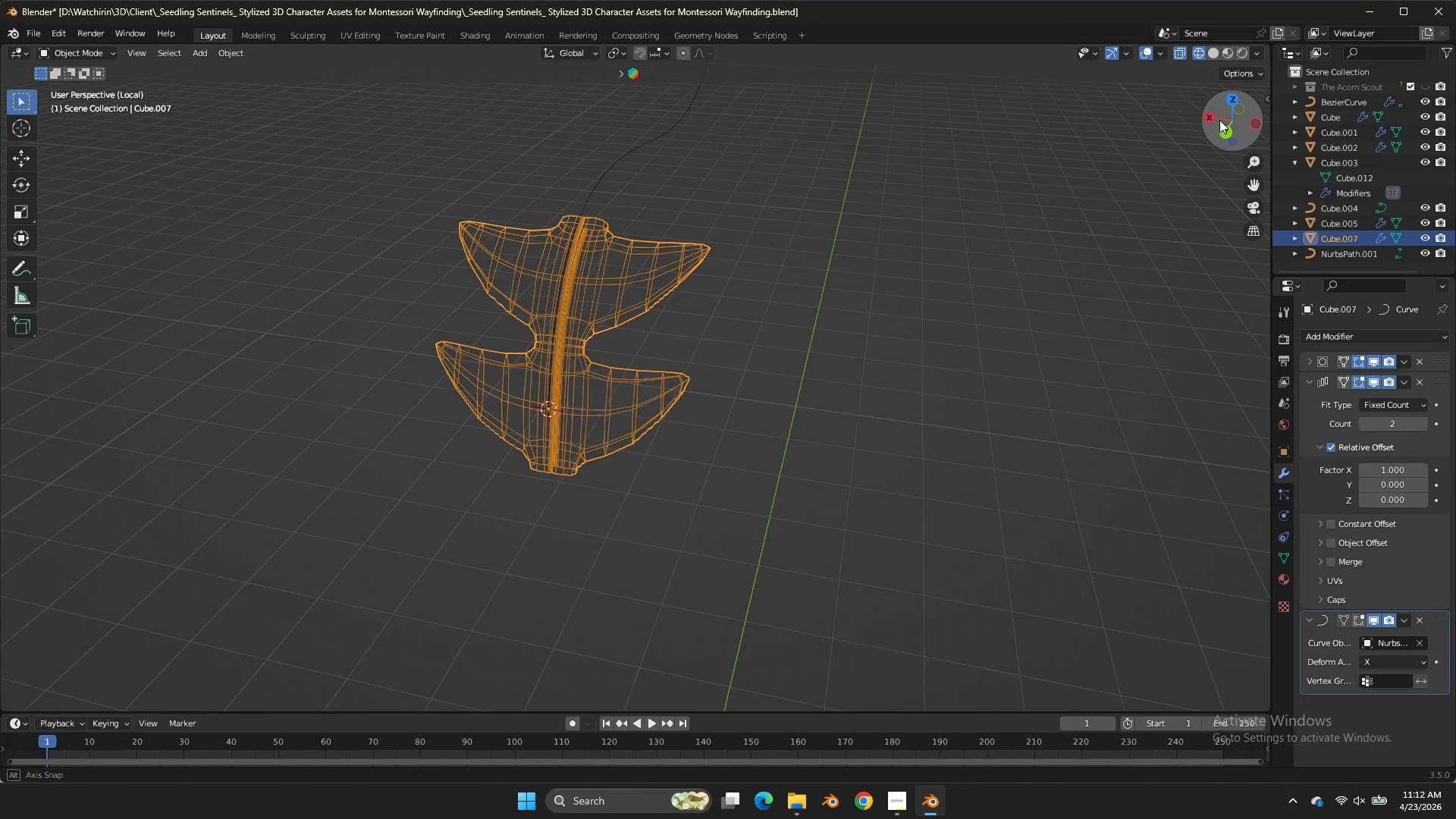 
left_click_drag(start_coordinate=[1216, 114], to_coordinate=[27, 173])
 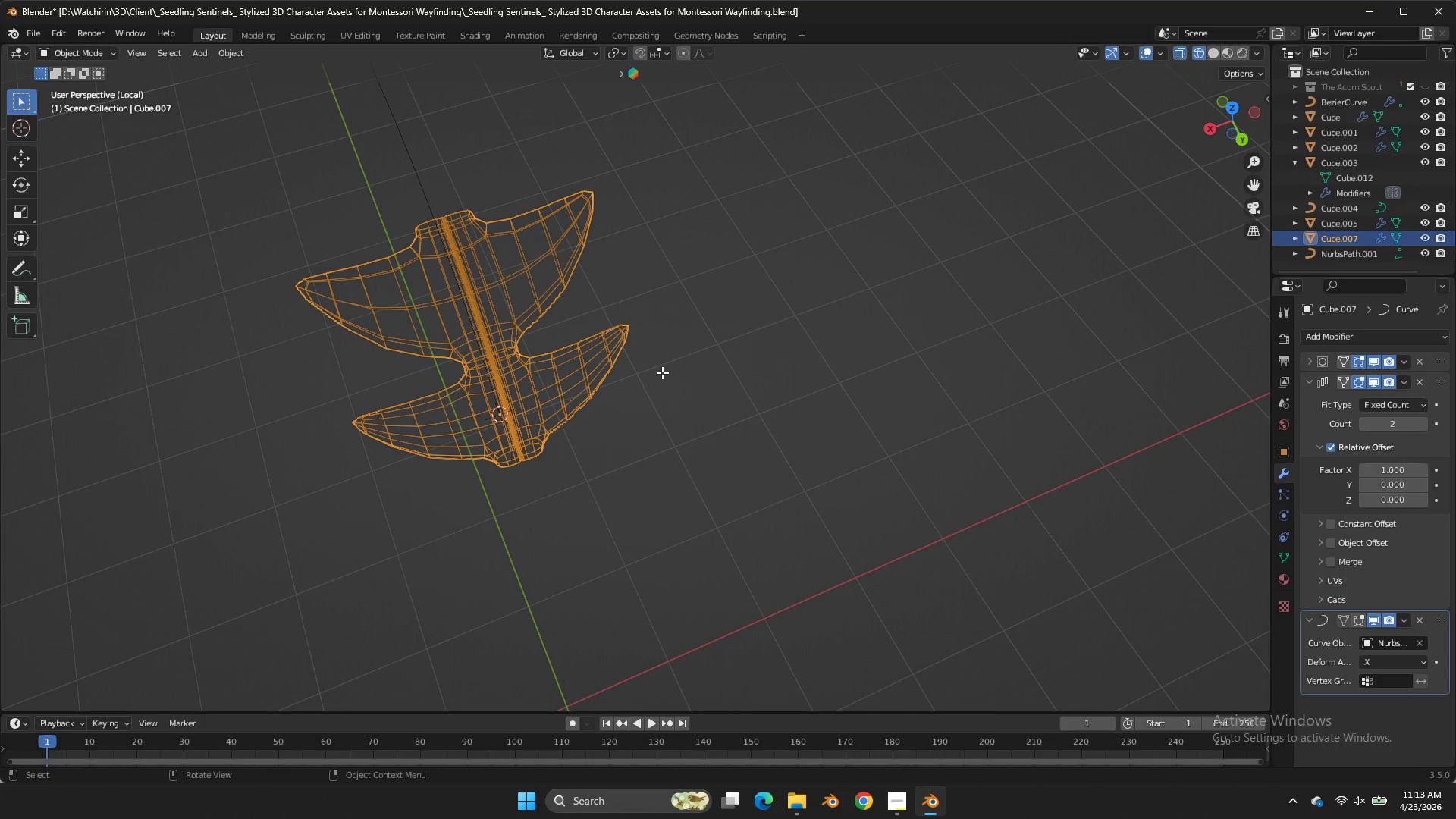 
key(Tab)
type(GY)
 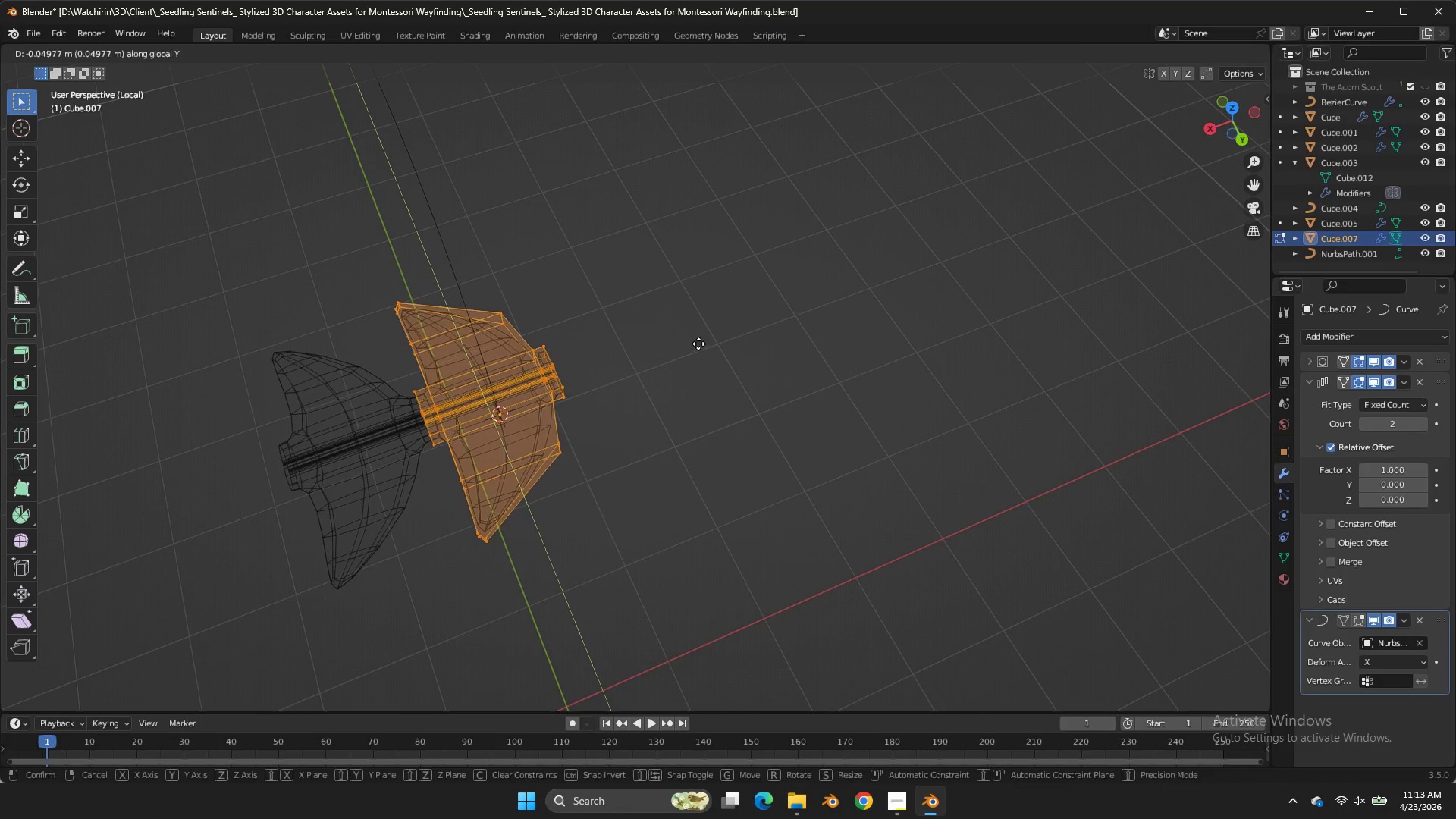 
left_click([698, 344])
 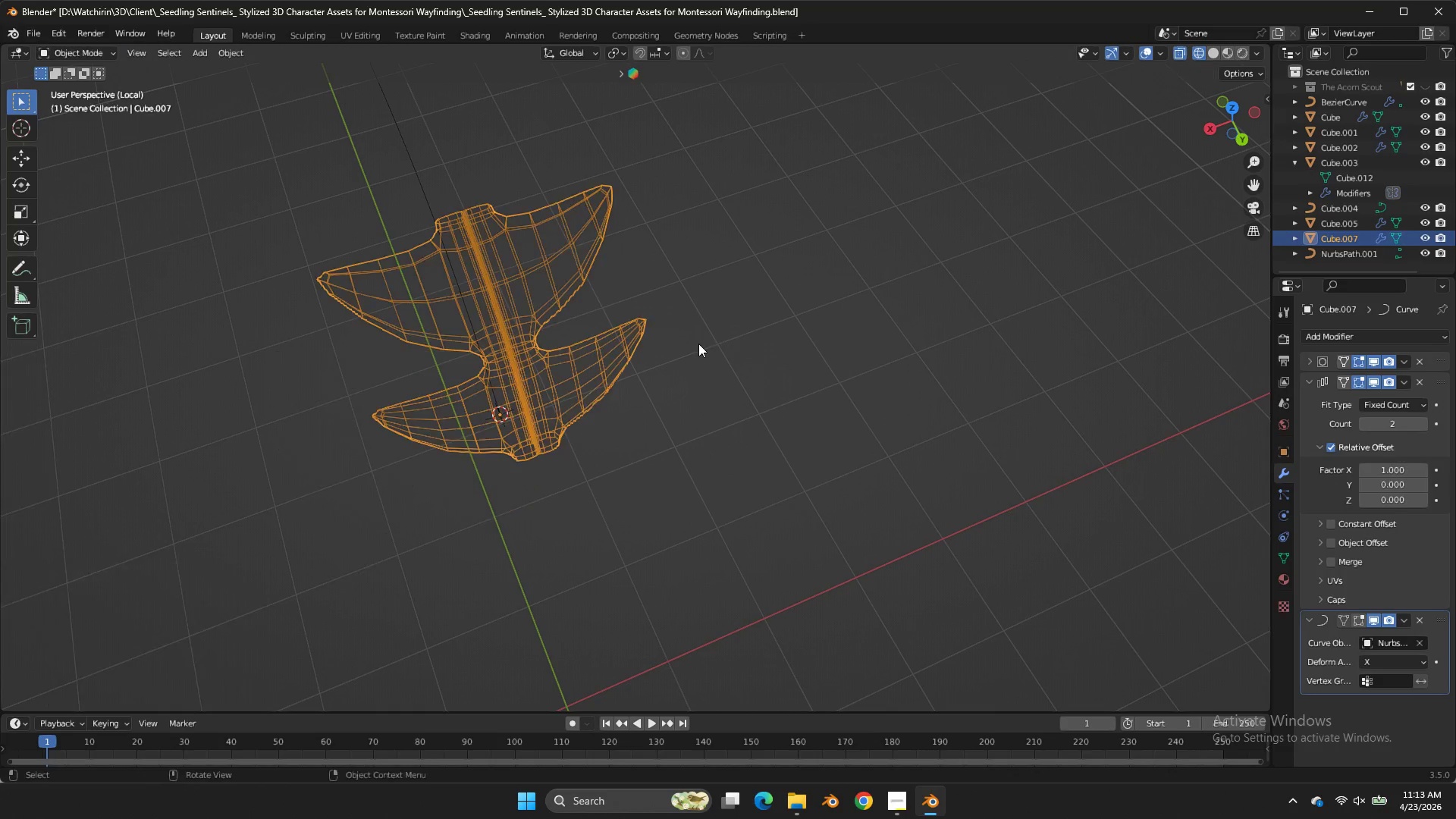 
key(Tab)
 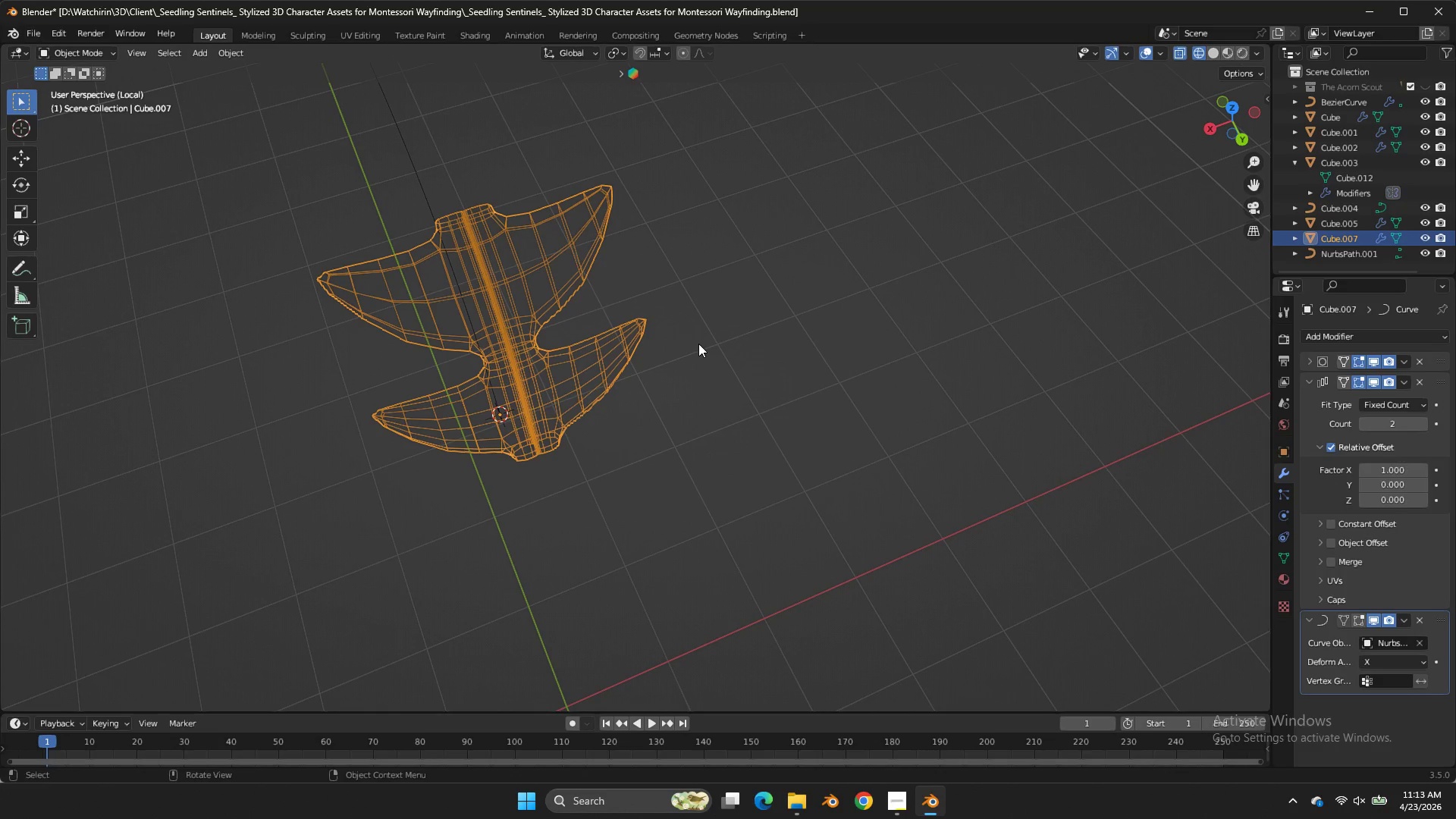 
key(Control+Z)
 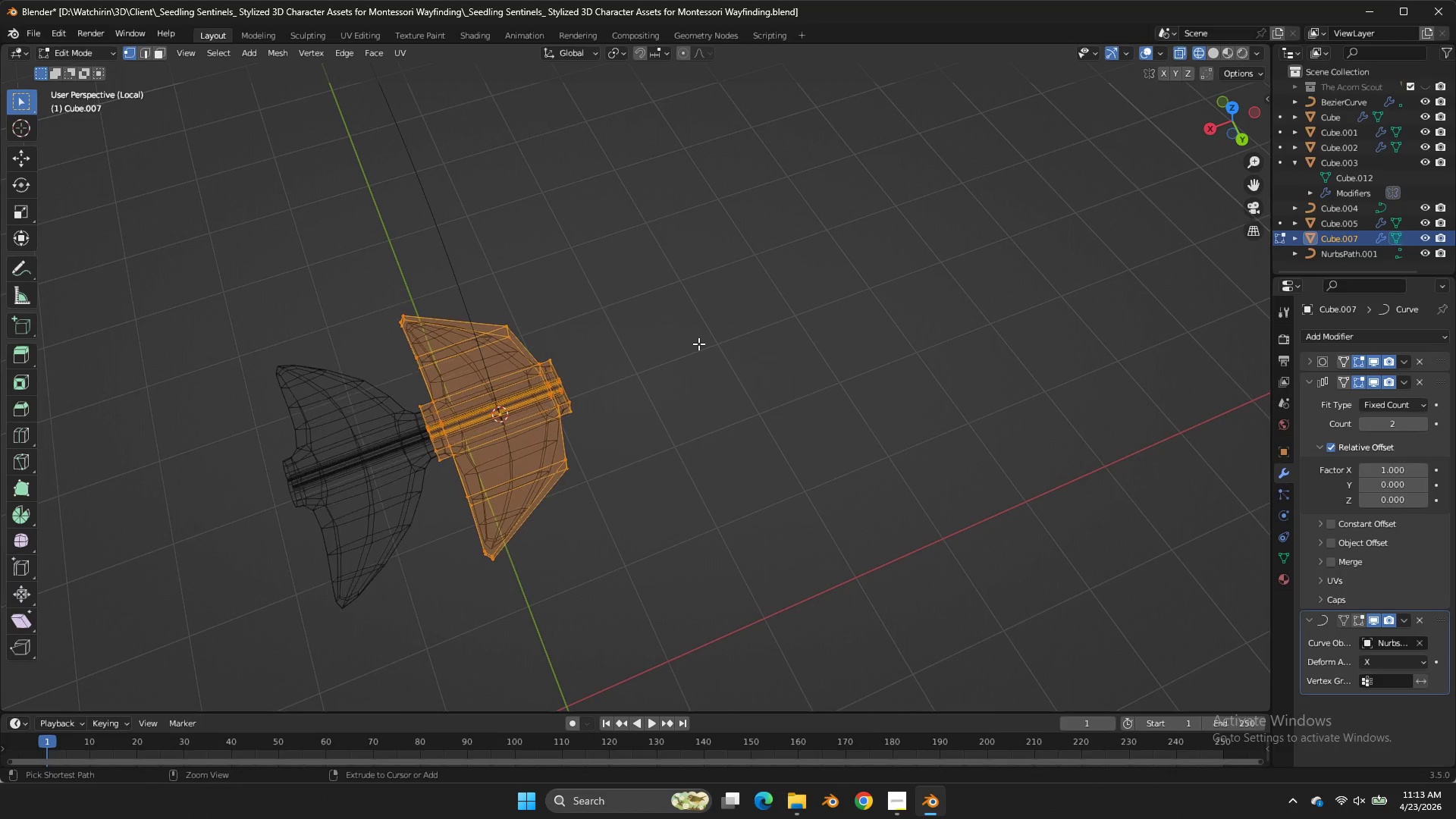 
key(Control+Z)
 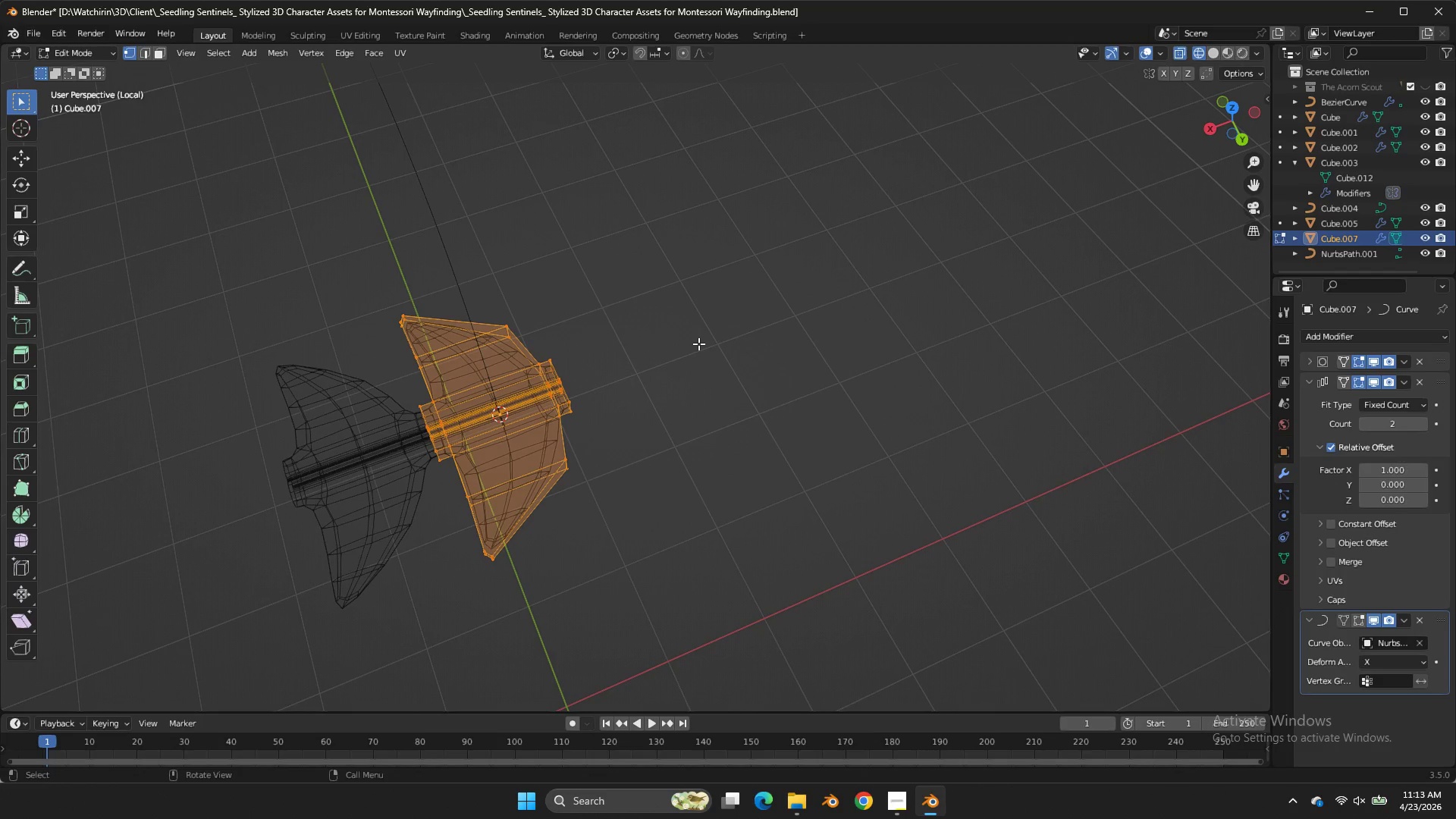 
type(GY)
 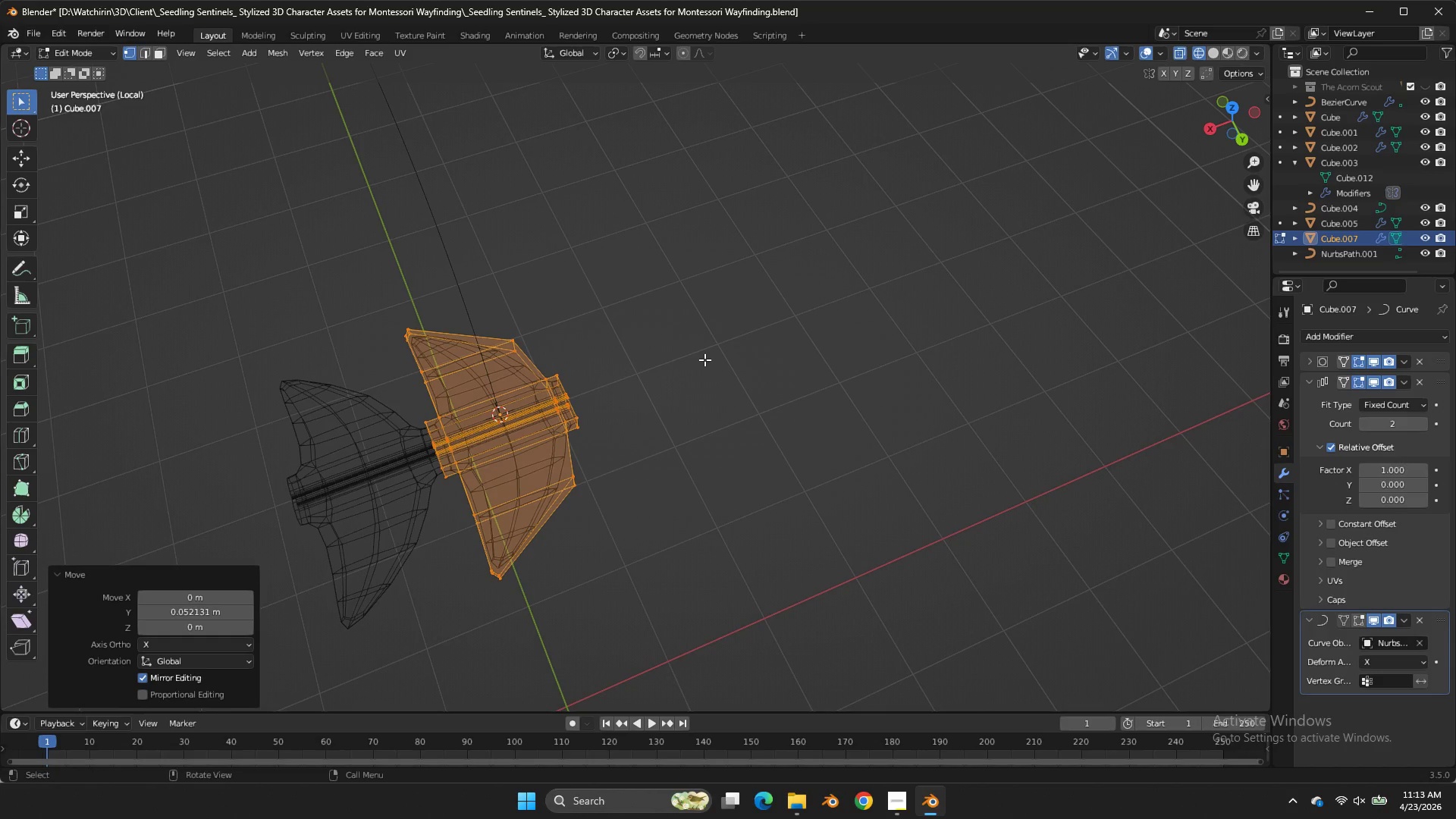 
double_click([704, 359])
 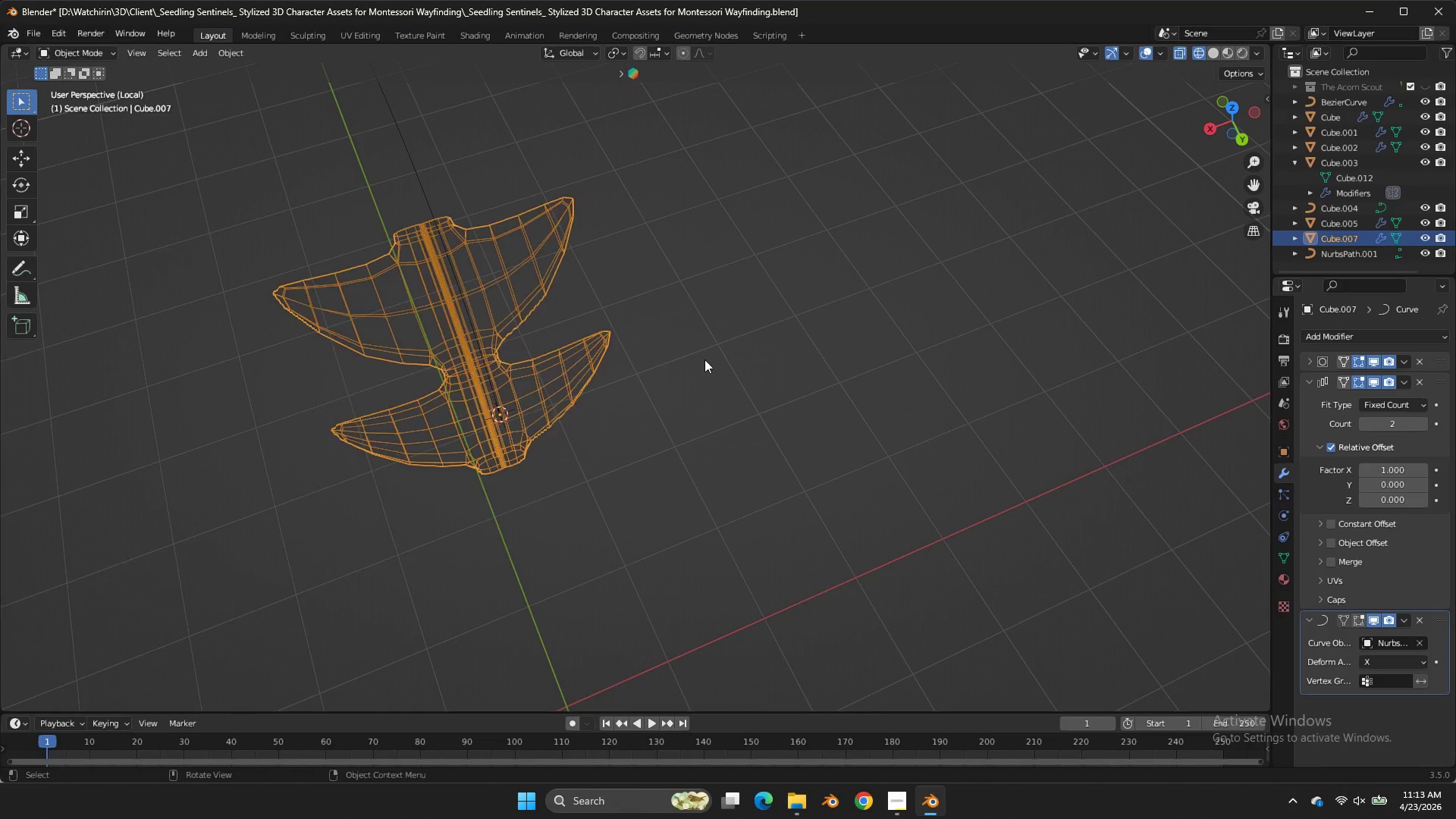 
key(Tab)
key(Tab)
type(GY)
 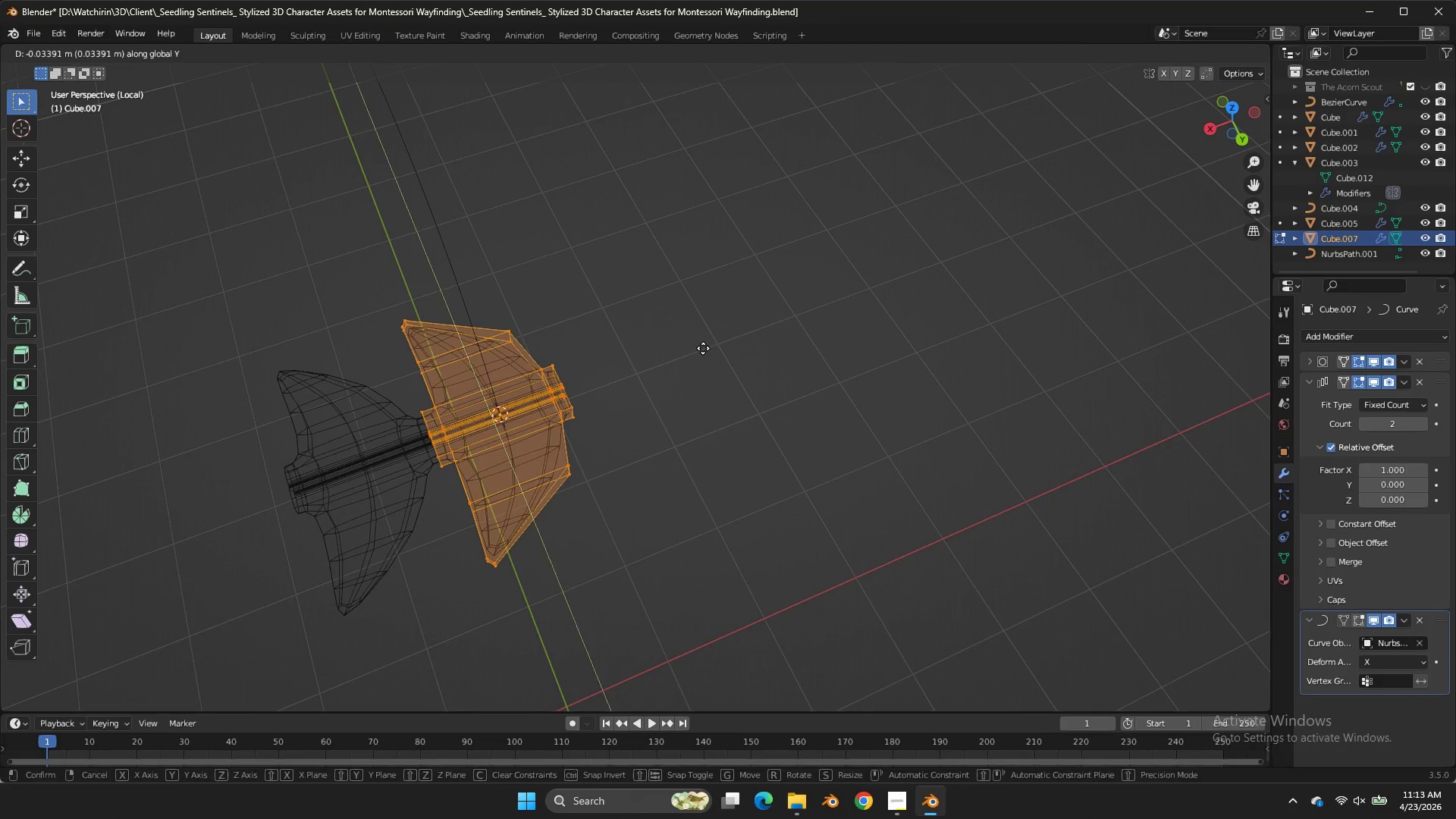 
left_click([703, 348])
 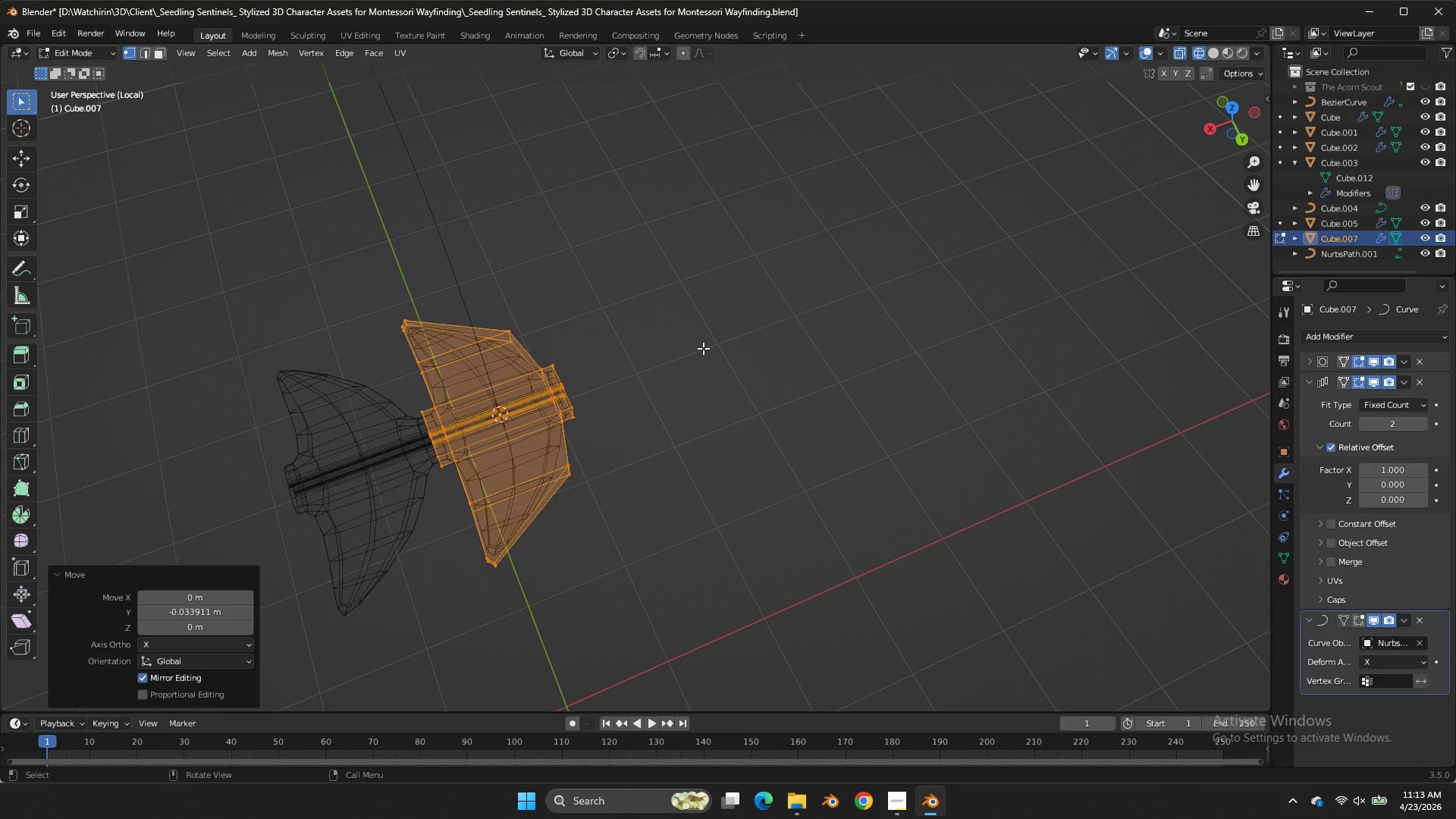 
key(Tab)
 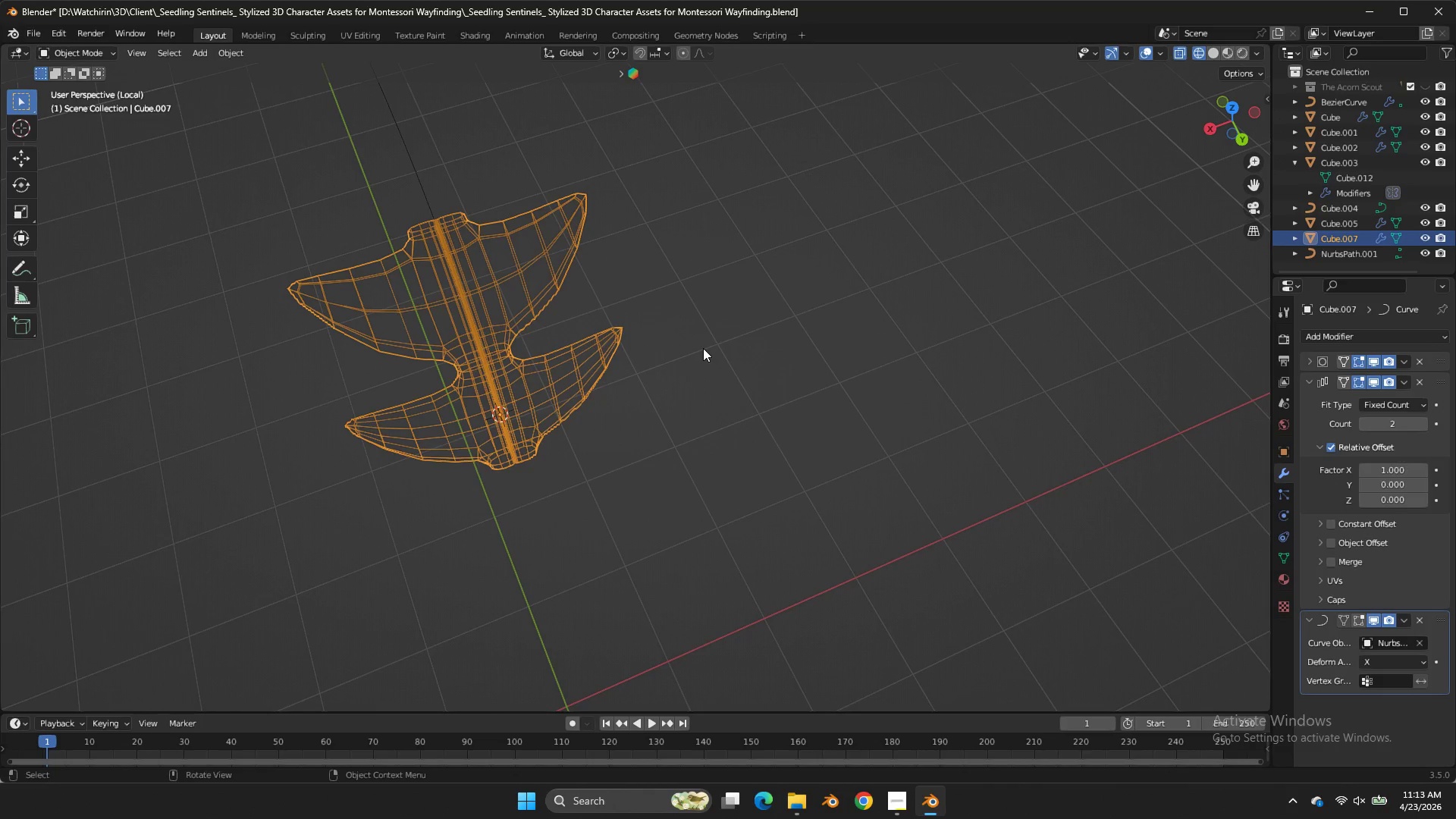 
key(Control+ControlLeft)
 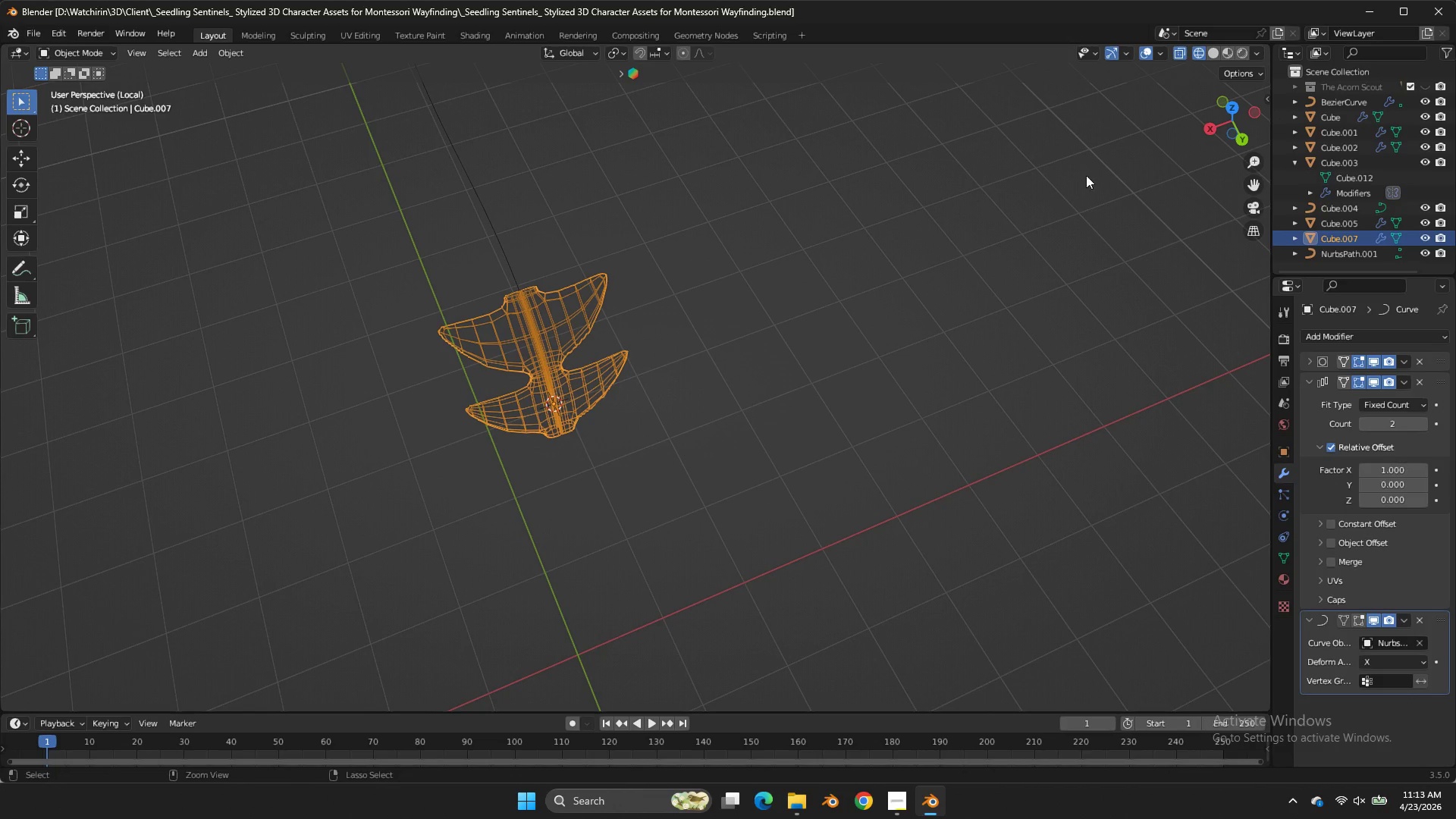 
key(Control+S)
 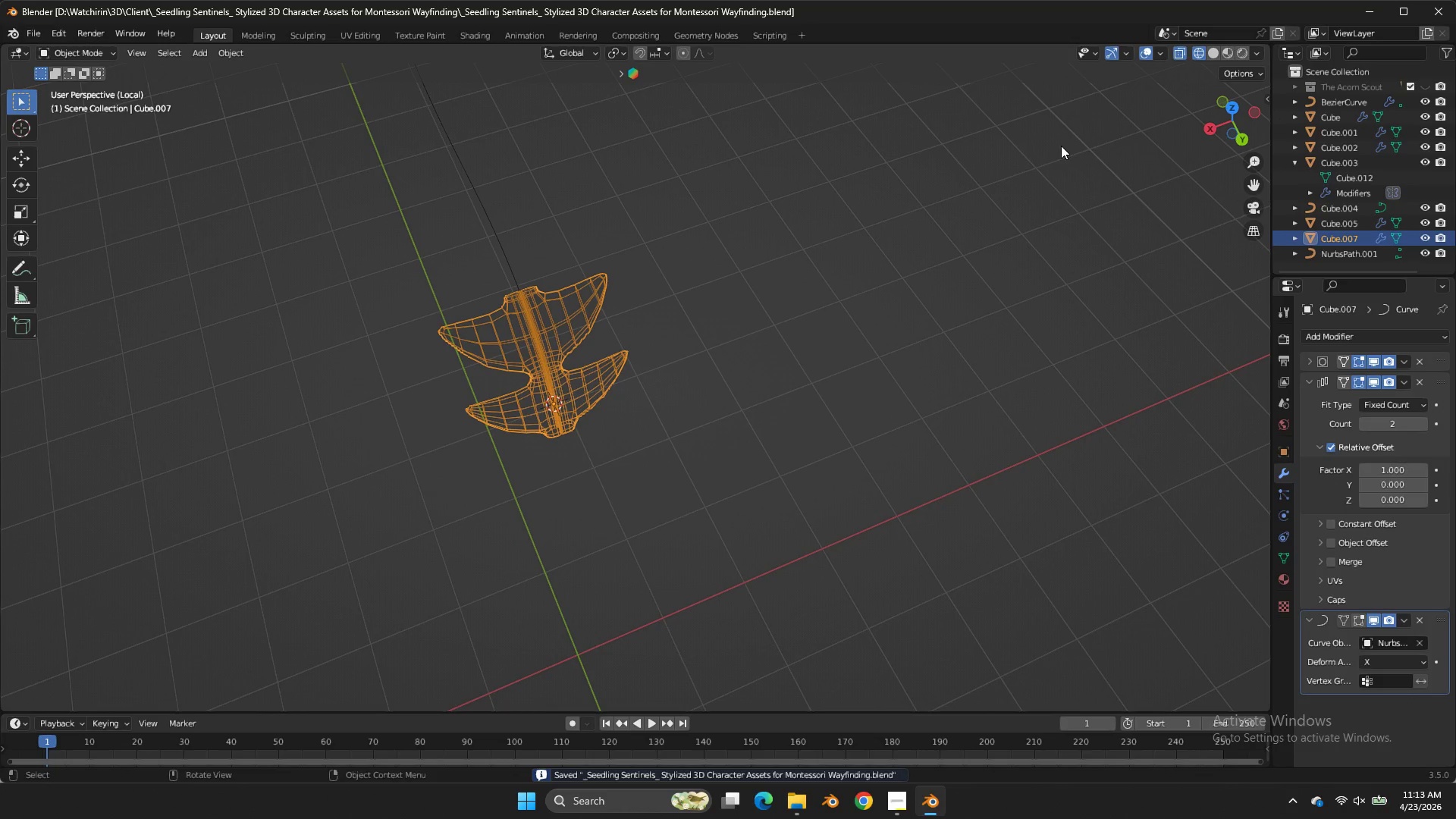 
scroll: coordinate [703, 348], scroll_direction: down, amount: 3.0
 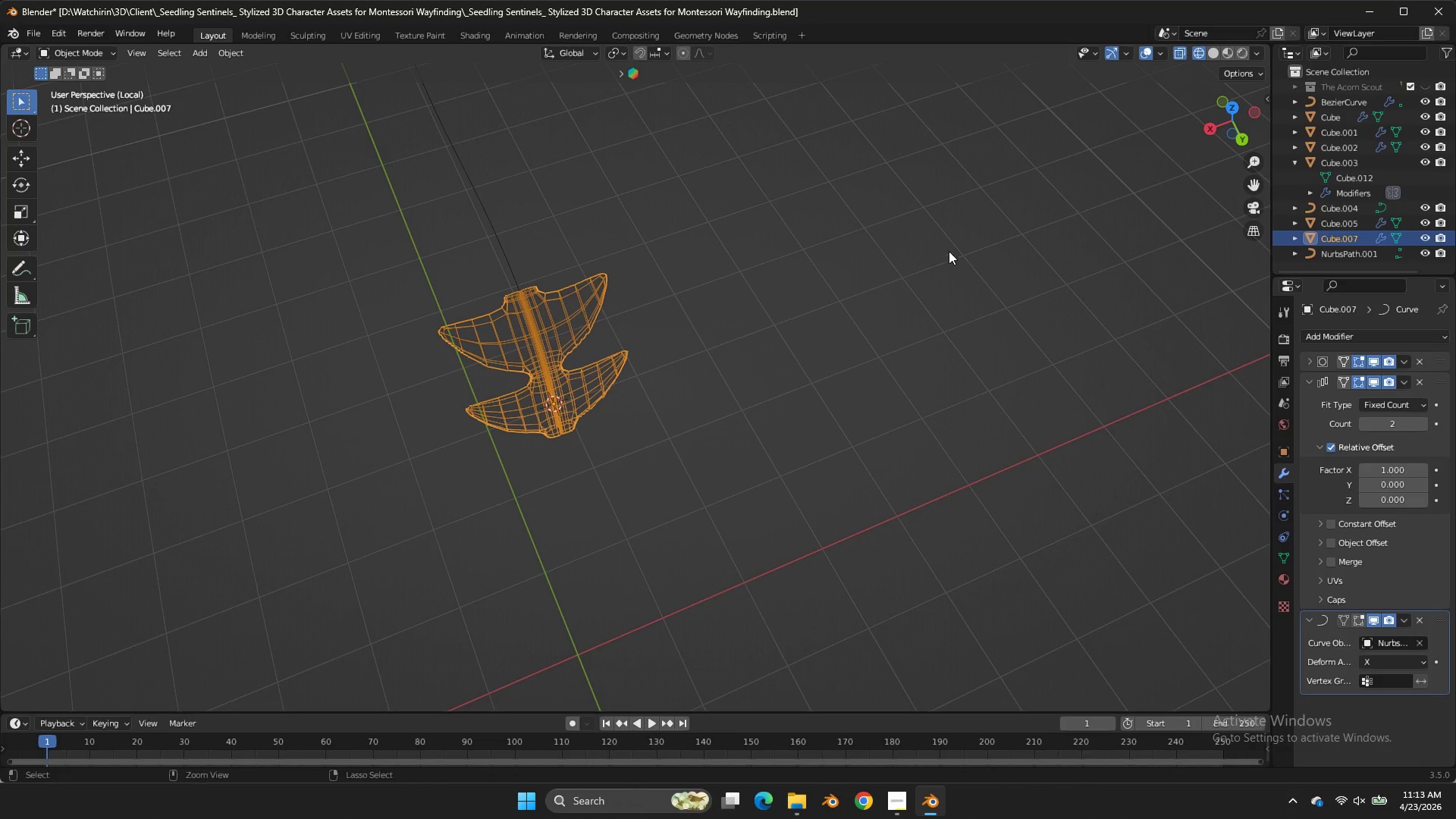 
key(Z)
 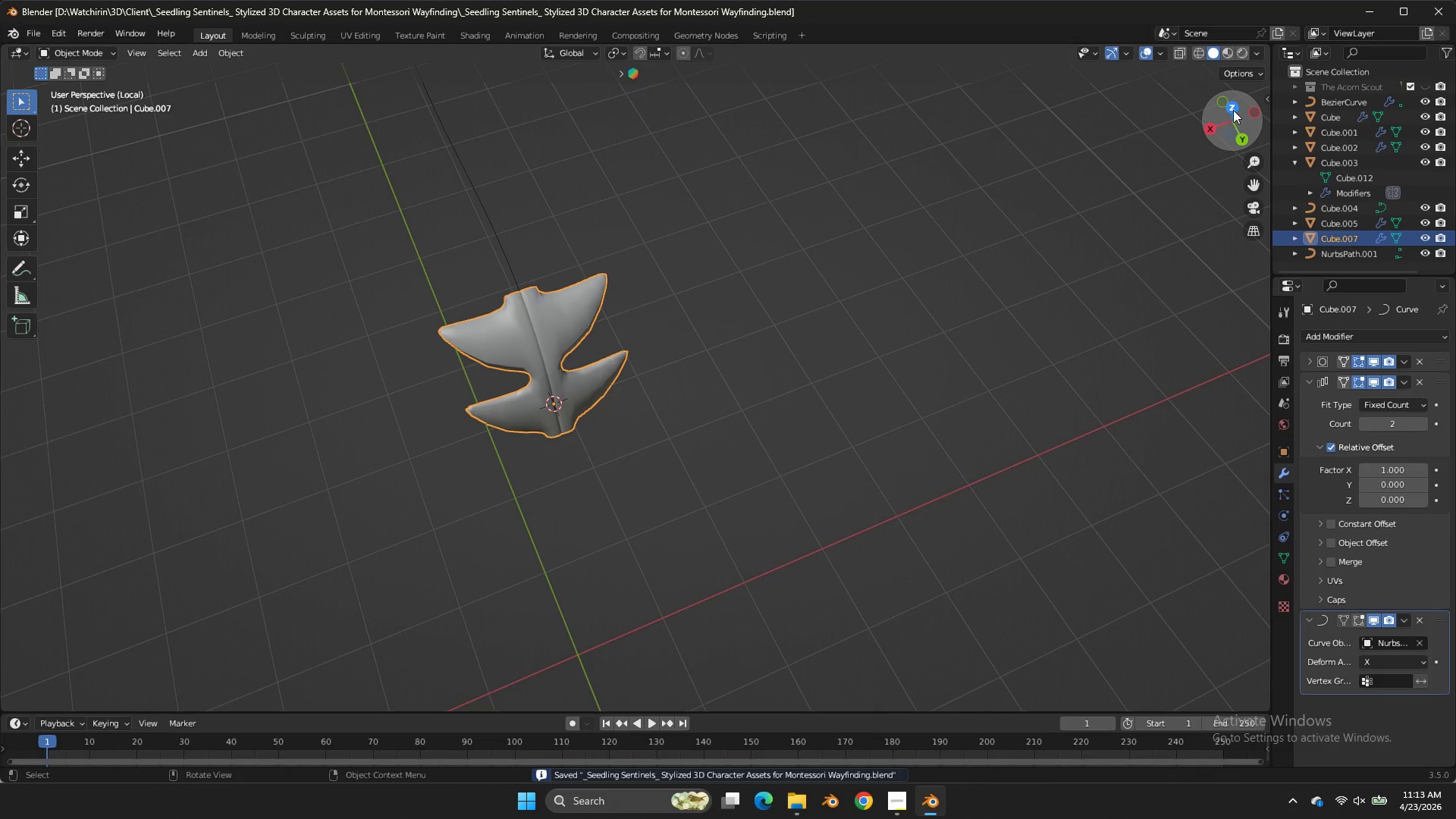 
left_click_drag(start_coordinate=[1233, 110], to_coordinate=[1181, 681])
 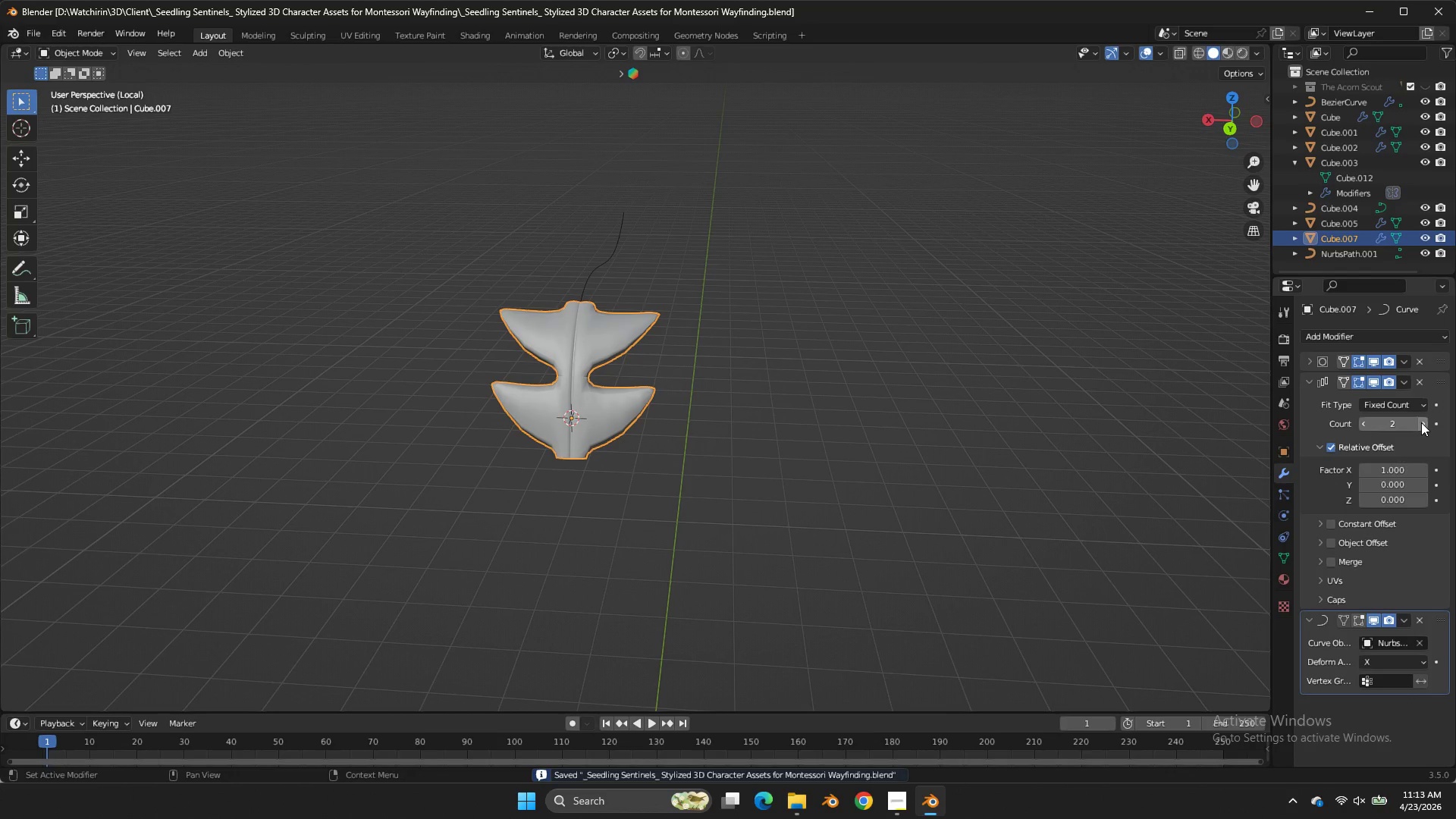 
double_click([1423, 423])
 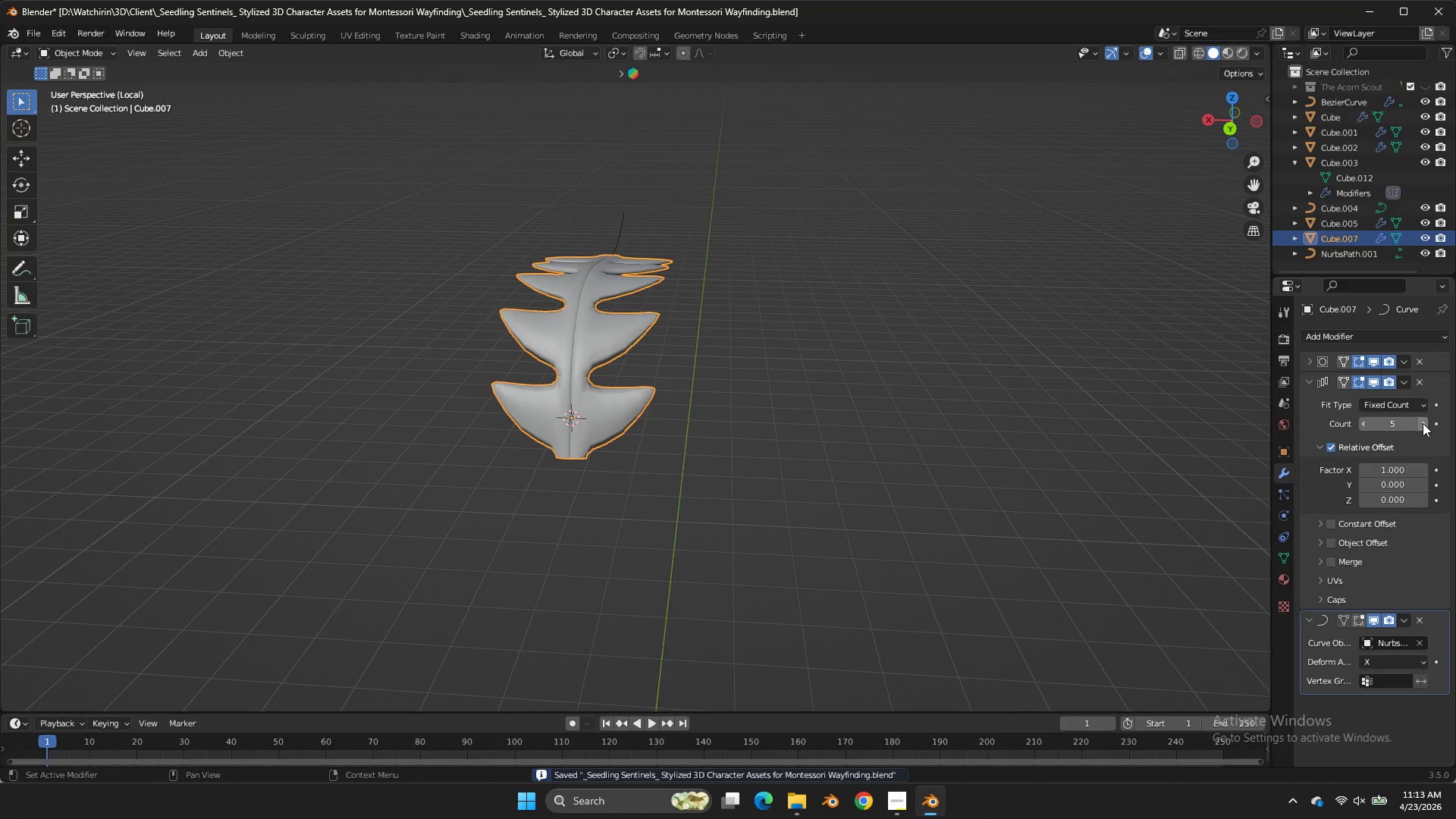 
triple_click([1423, 423])
 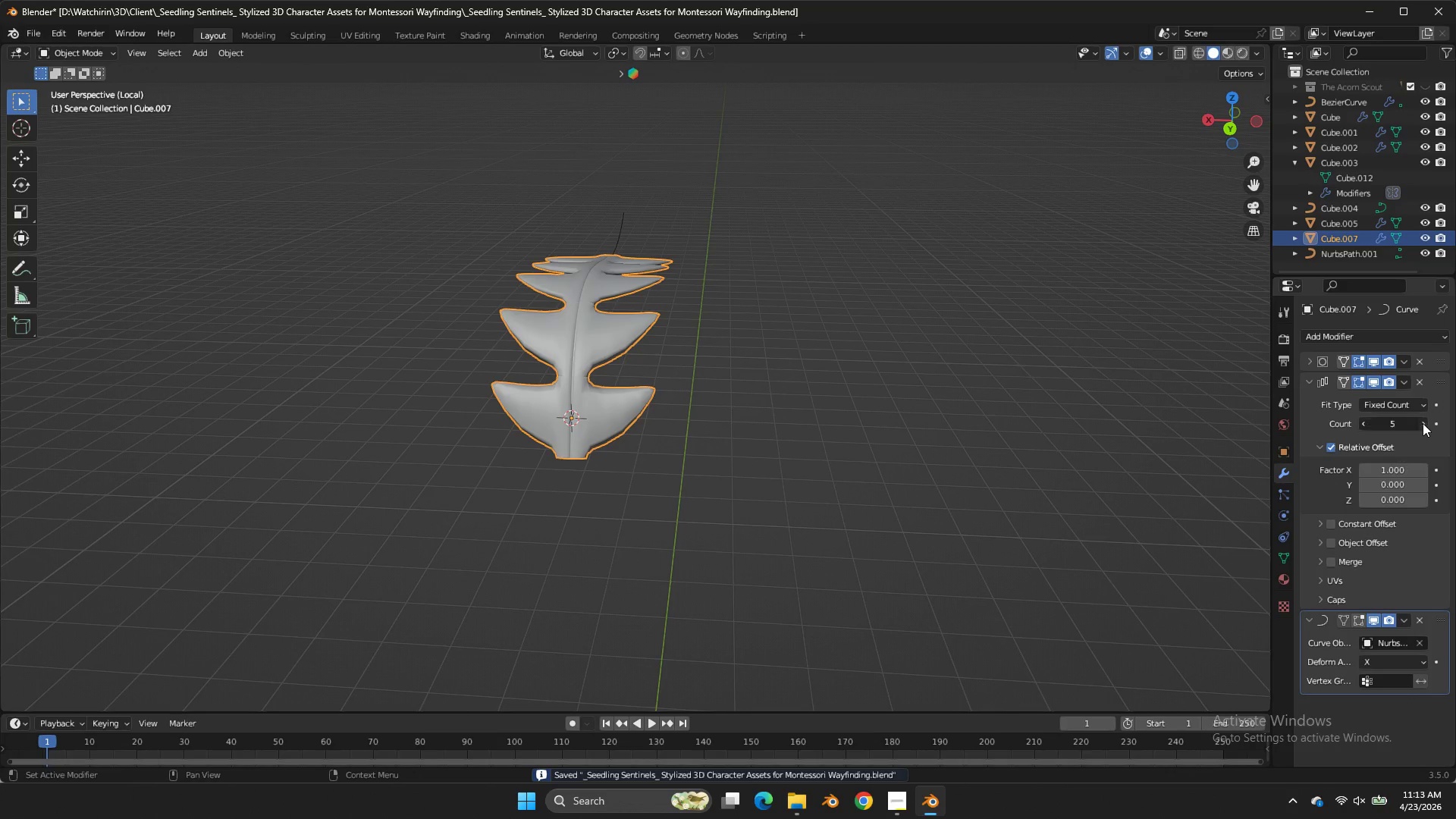 
triple_click([1423, 423])
 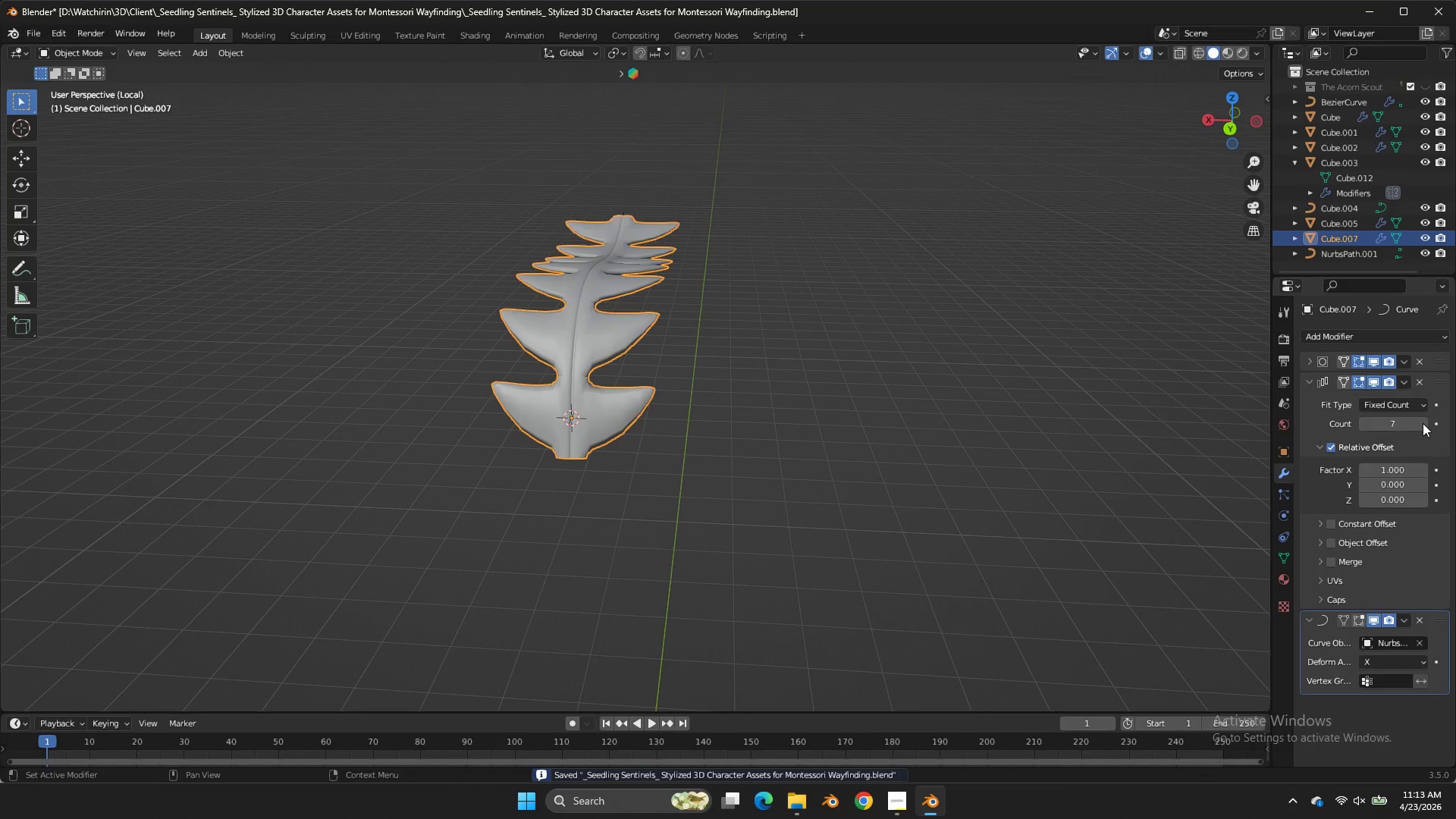 
triple_click([1423, 423])
 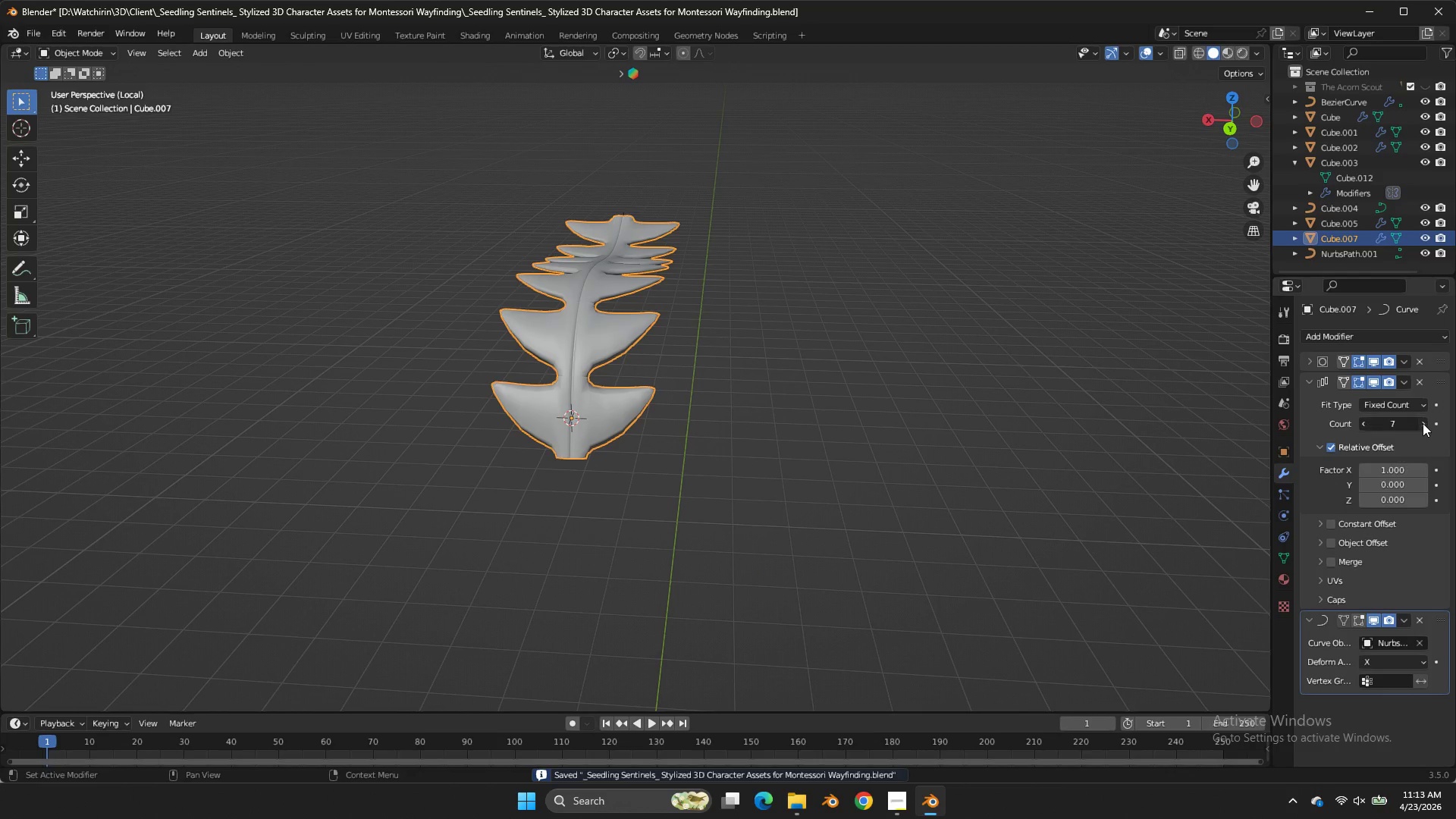 
triple_click([1423, 423])
 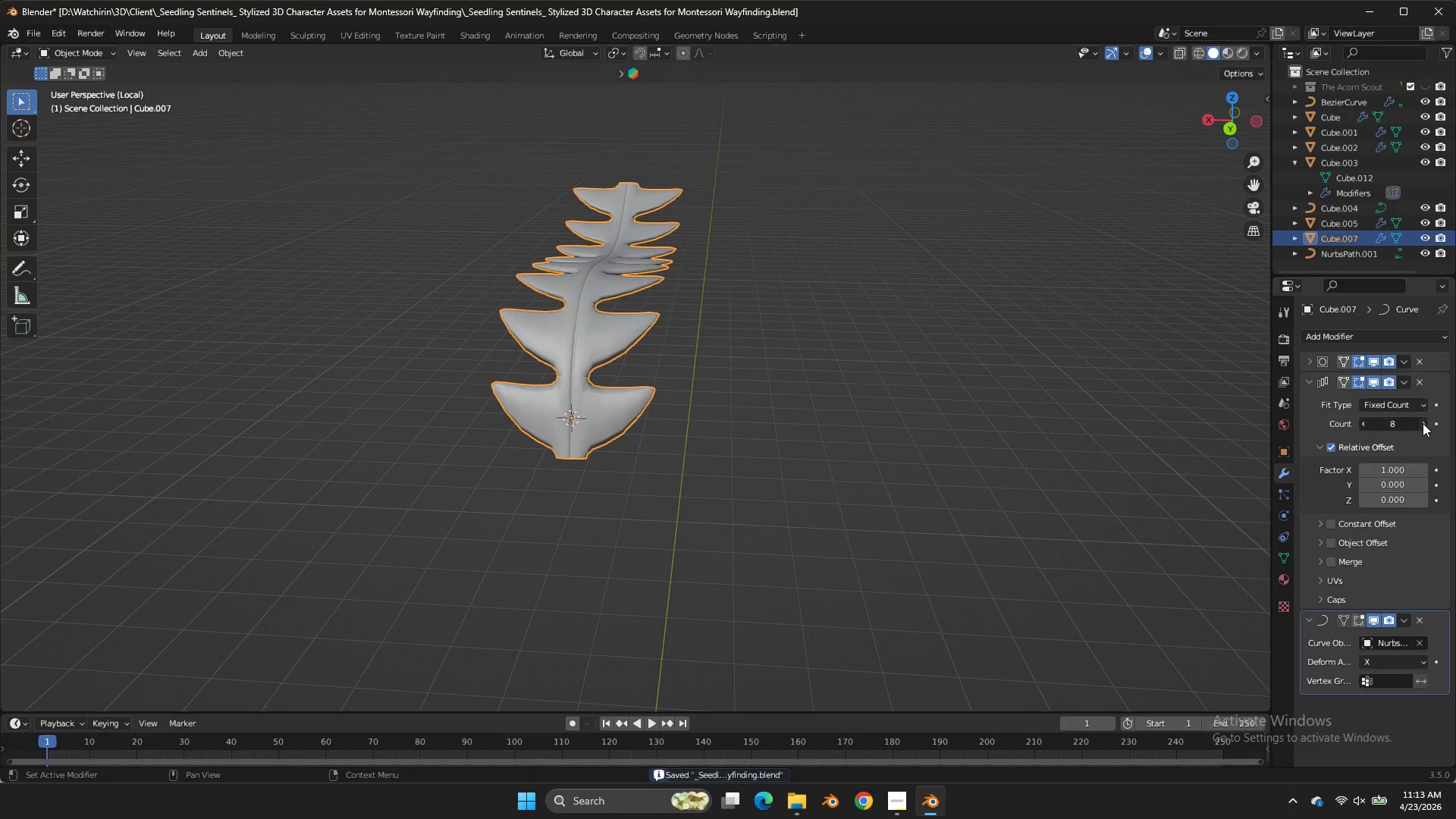 
triple_click([1423, 423])
 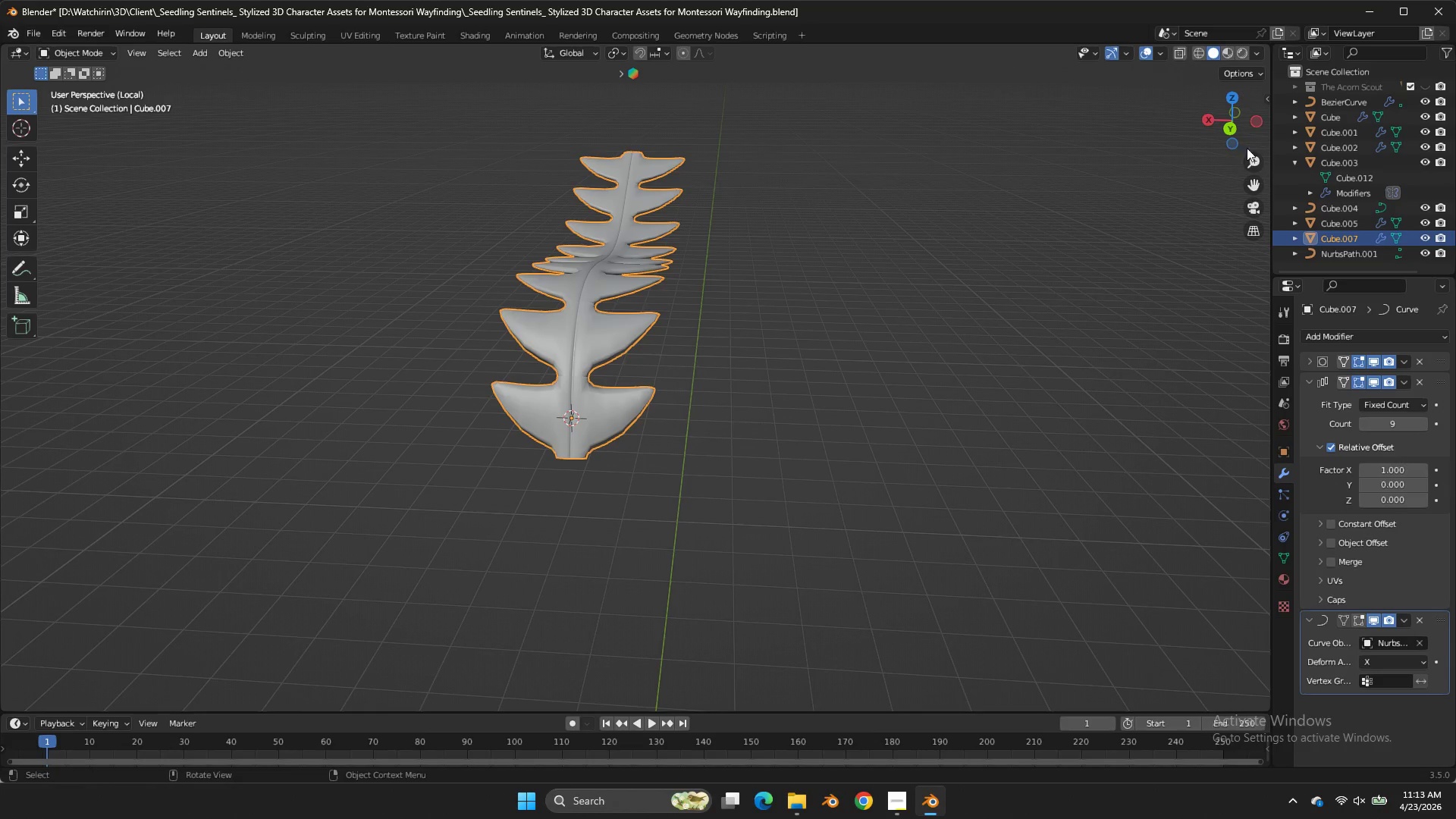 
left_click_drag(start_coordinate=[1238, 118], to_coordinate=[1087, 133])
 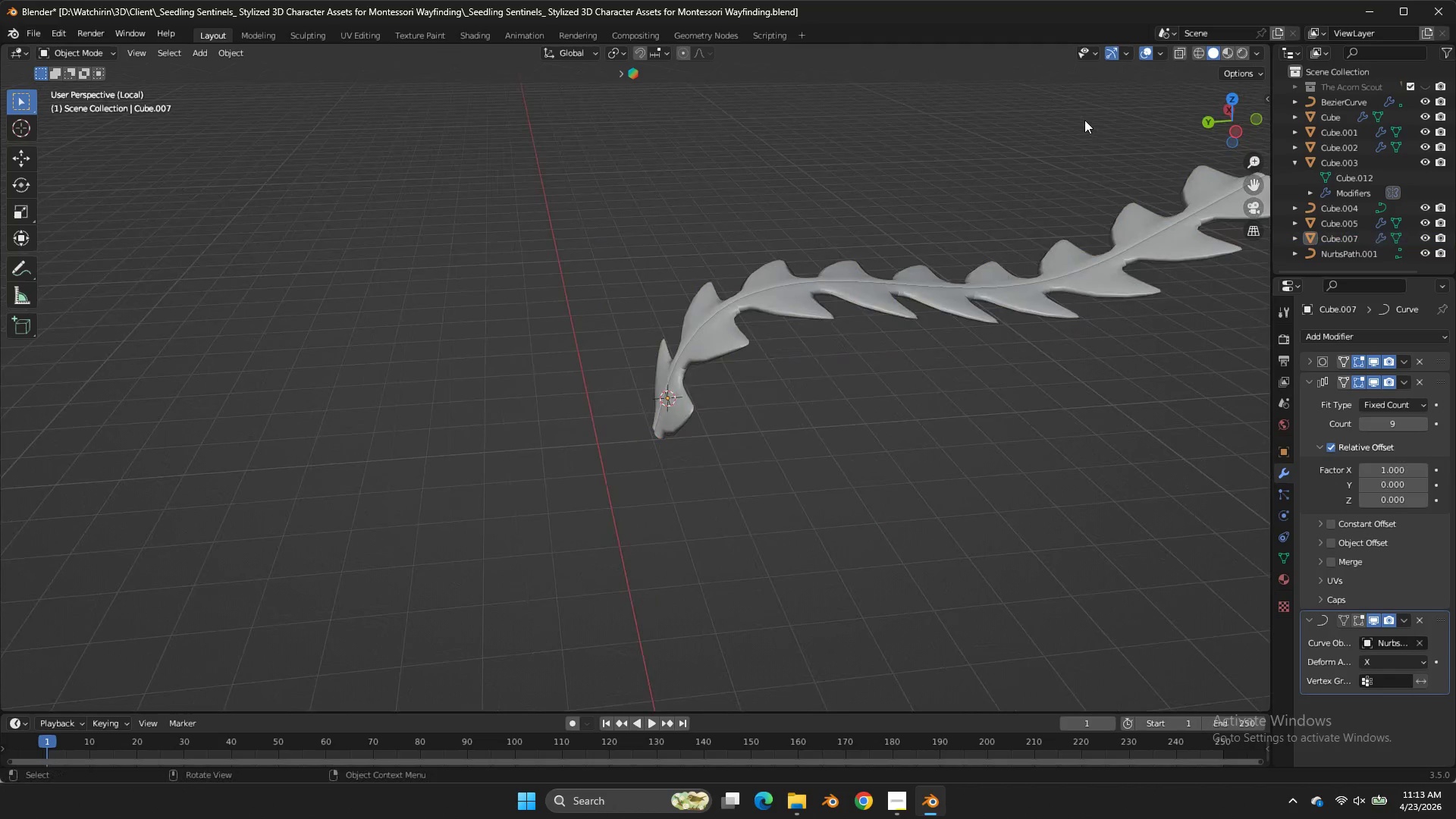 
left_click_drag(start_coordinate=[1087, 131], to_coordinate=[1084, 124])
 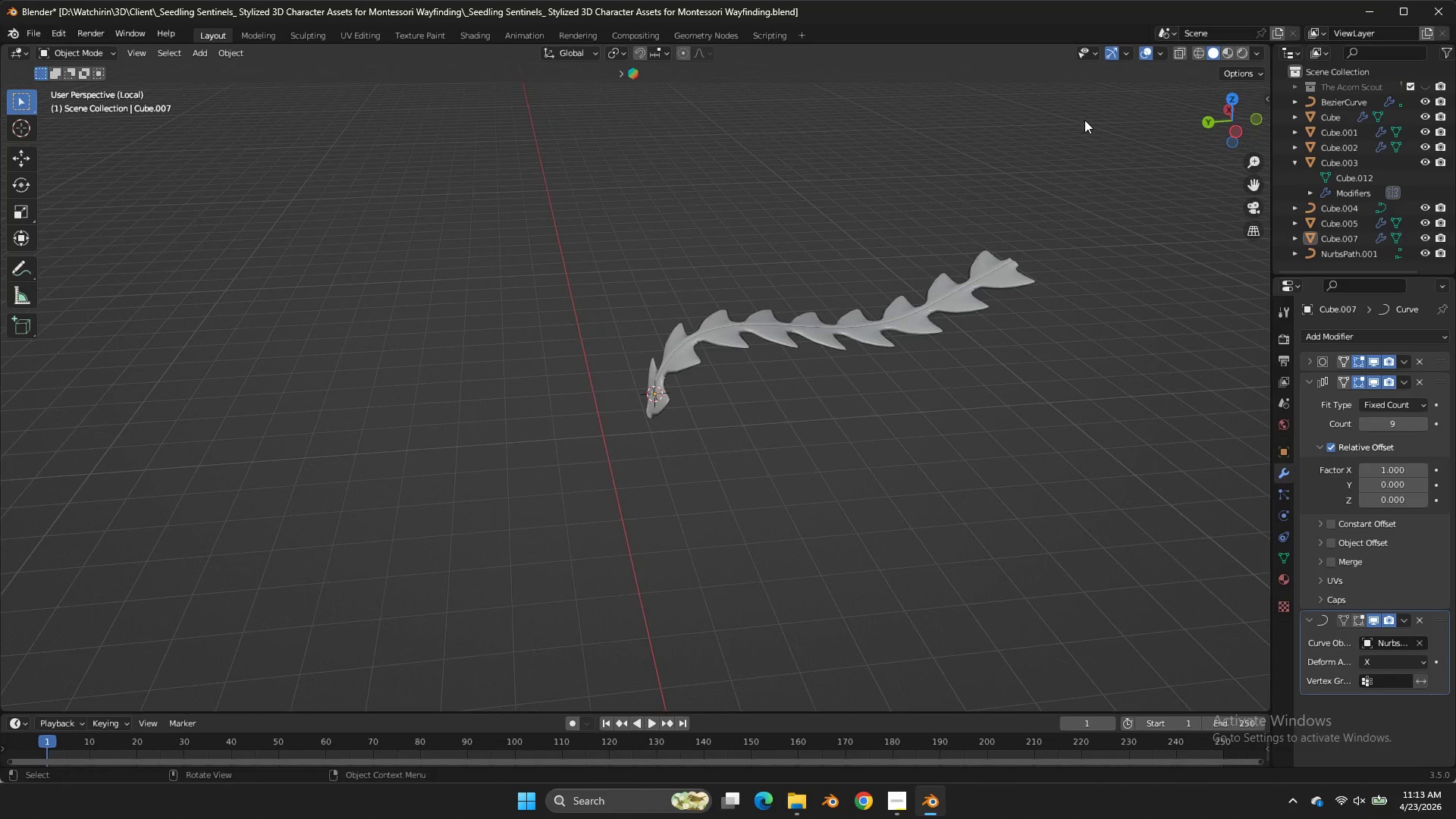 
scroll: coordinate [1084, 120], scroll_direction: down, amount: 3.0
 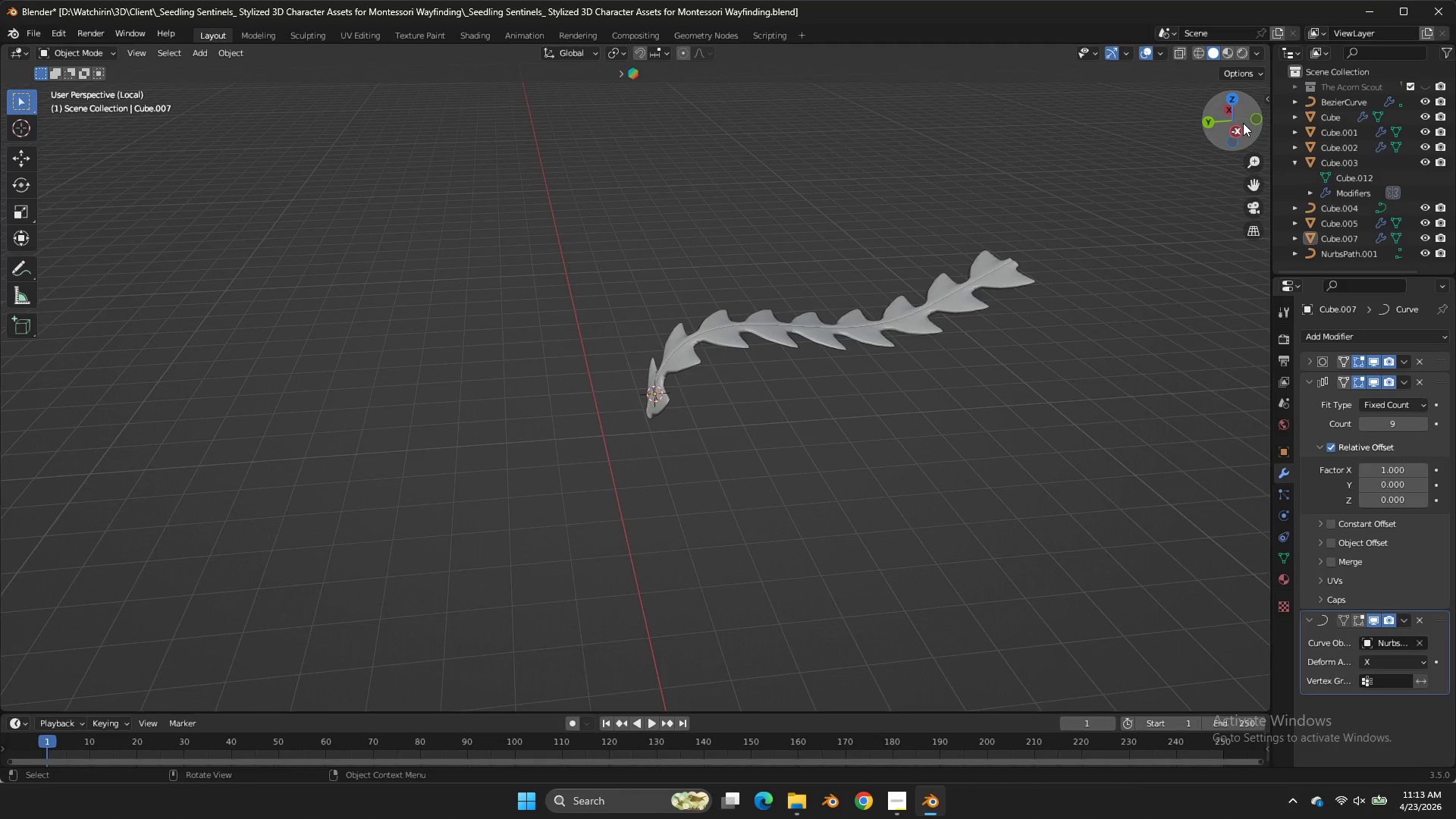 
double_click([1243, 123])
 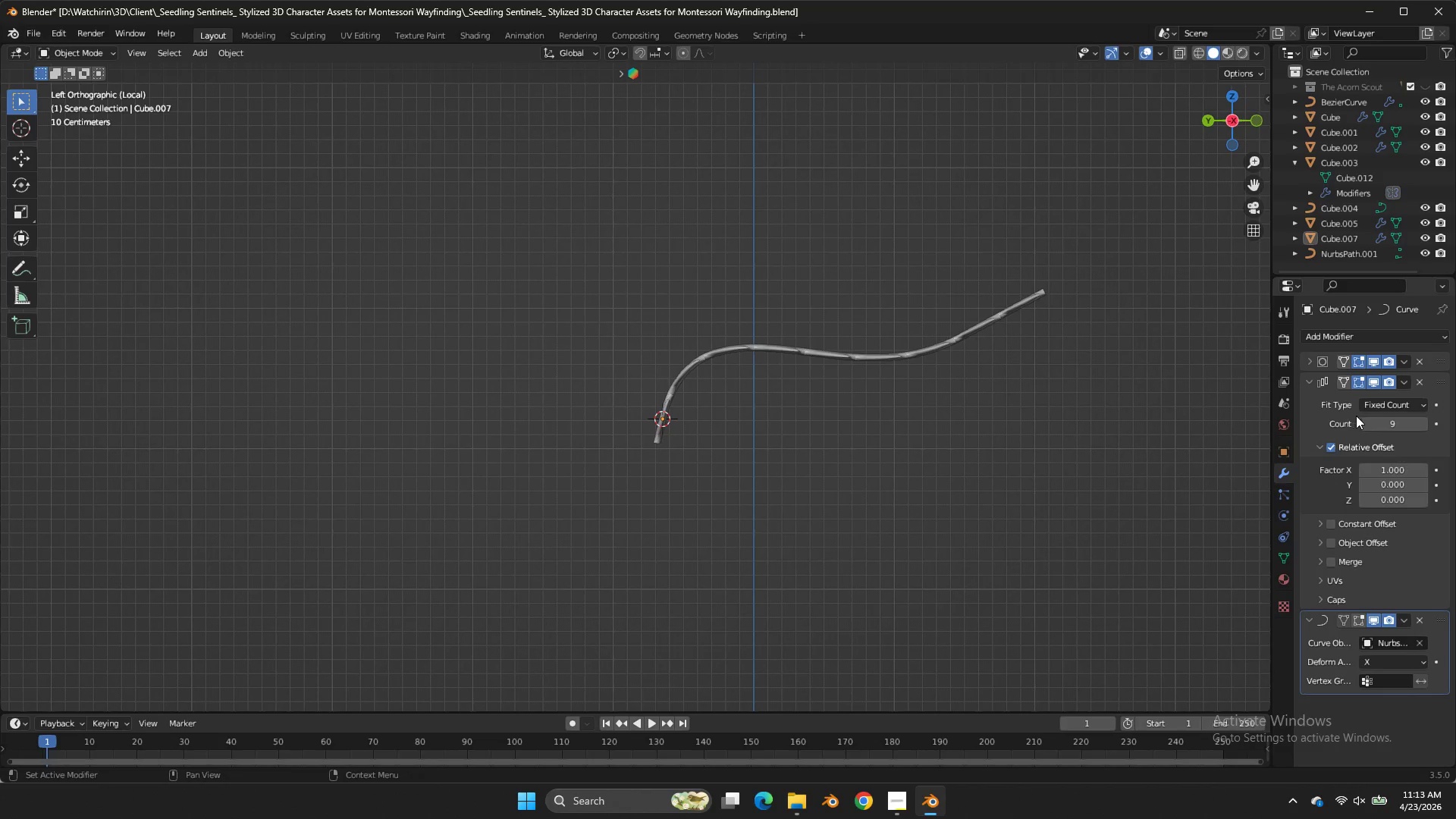 
left_click([1363, 419])
 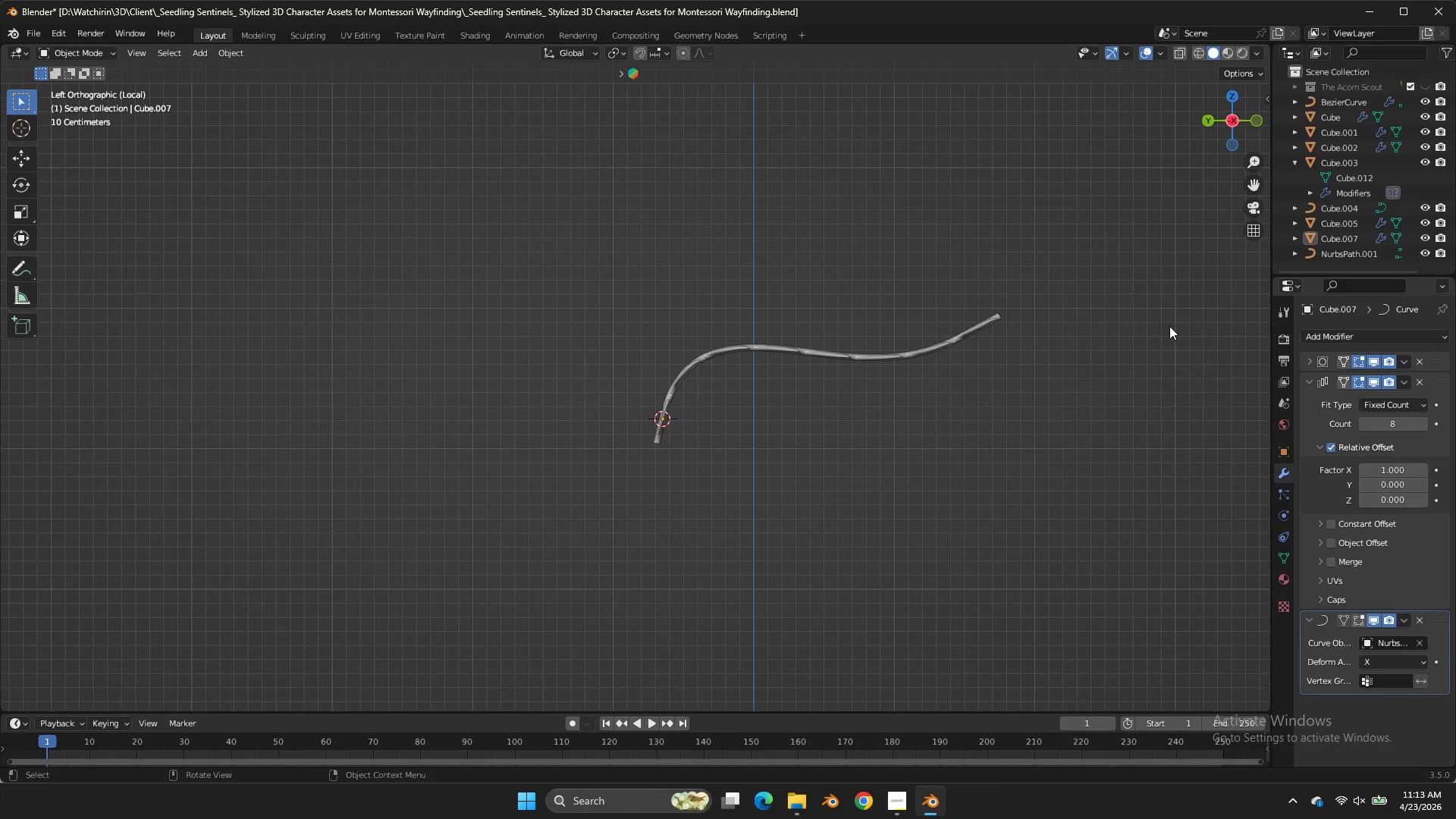 
left_click([1169, 325])
 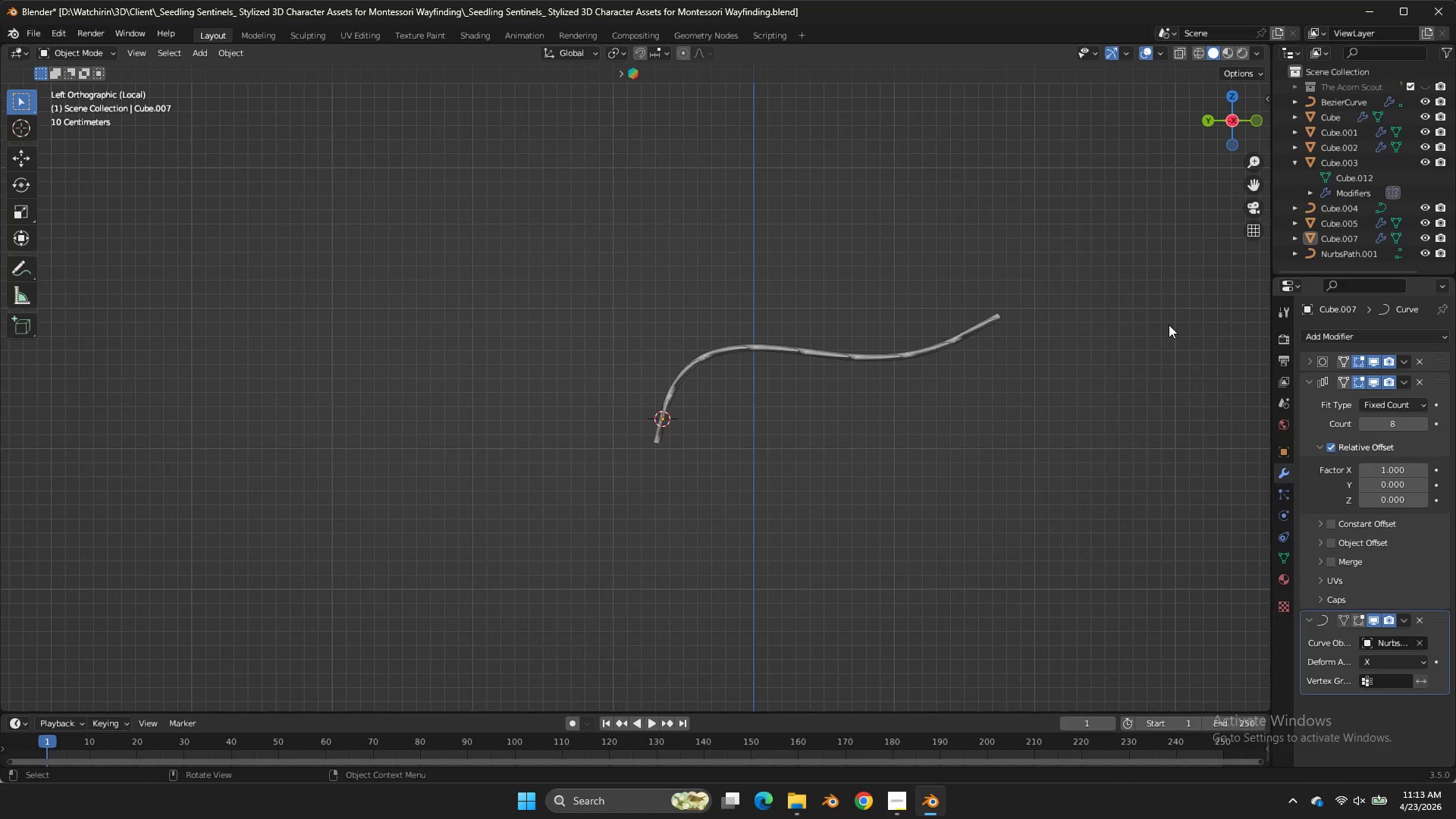 
key(NumpadDivide)
 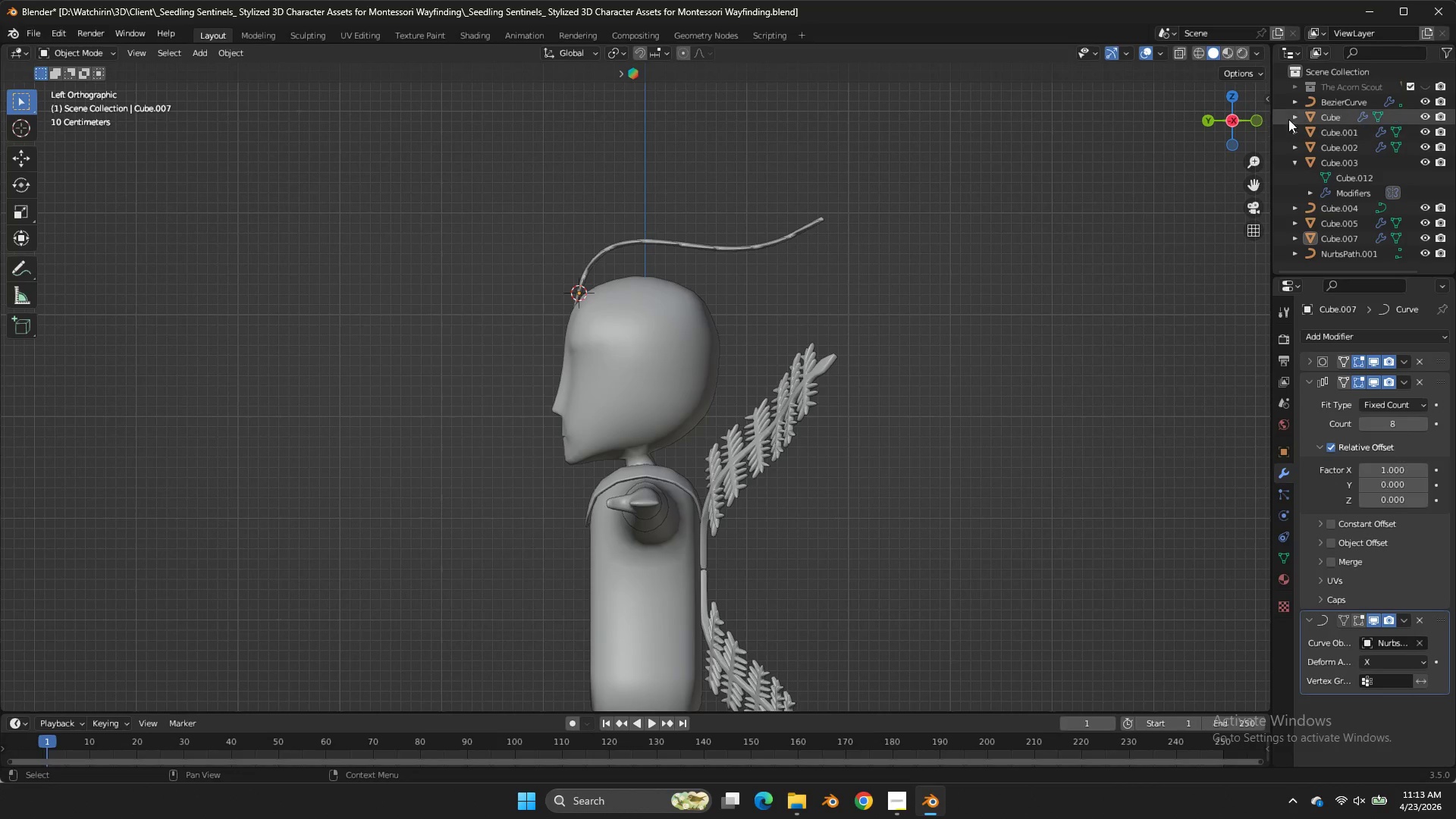 
left_click_drag(start_coordinate=[1260, 118], to_coordinate=[329, 157])
 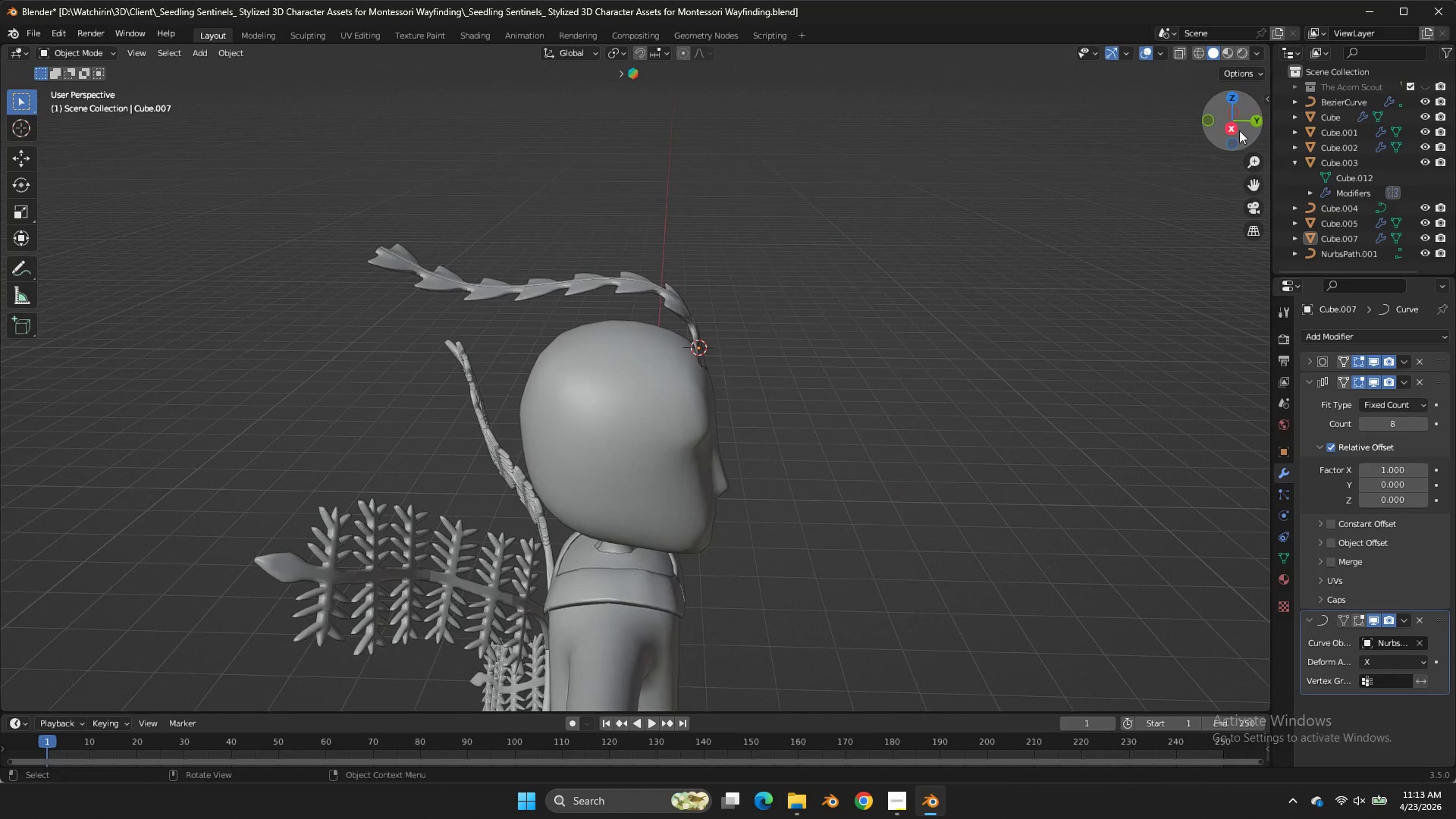 
left_click([1239, 130])
 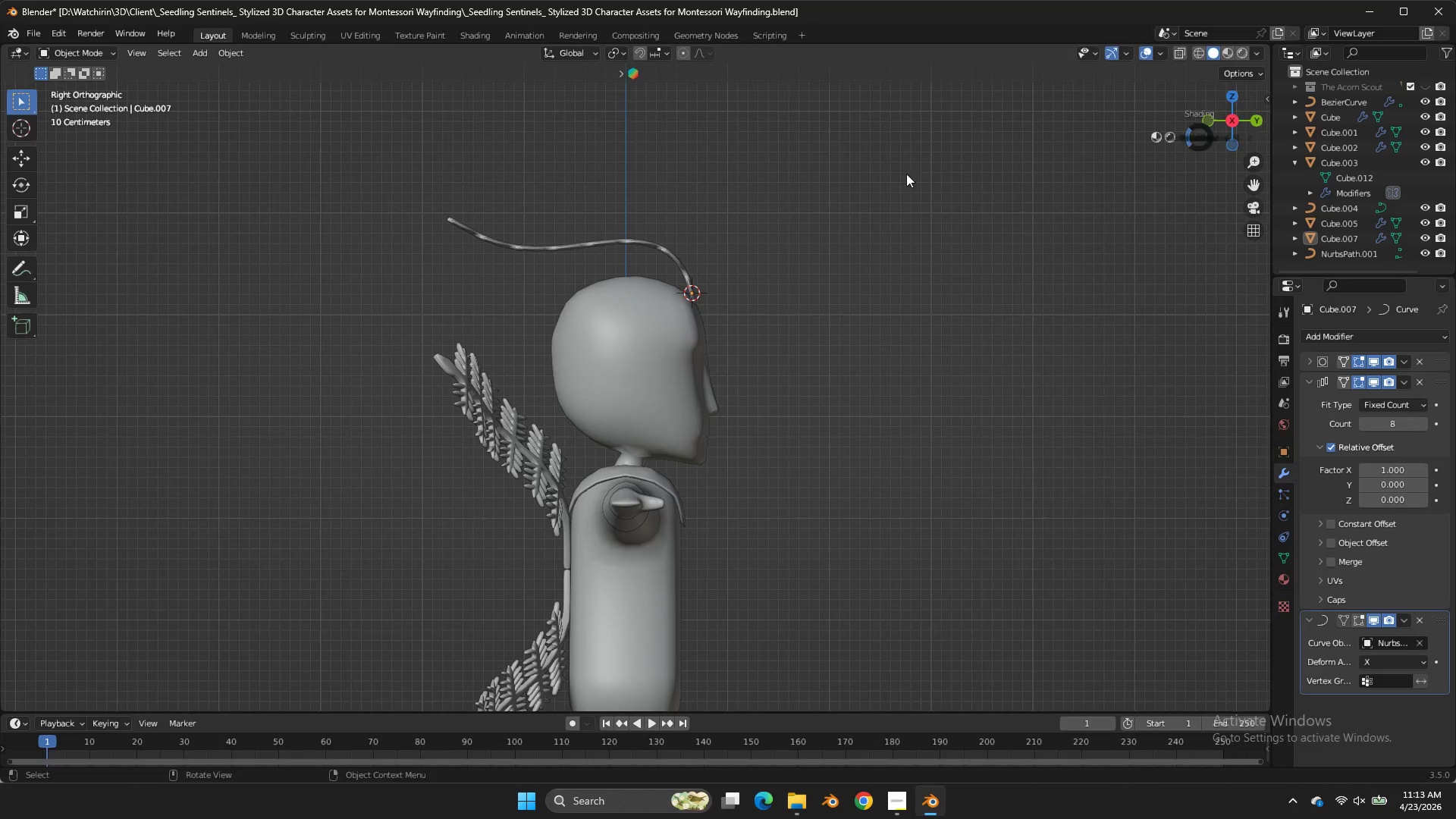 
type(ZG)
 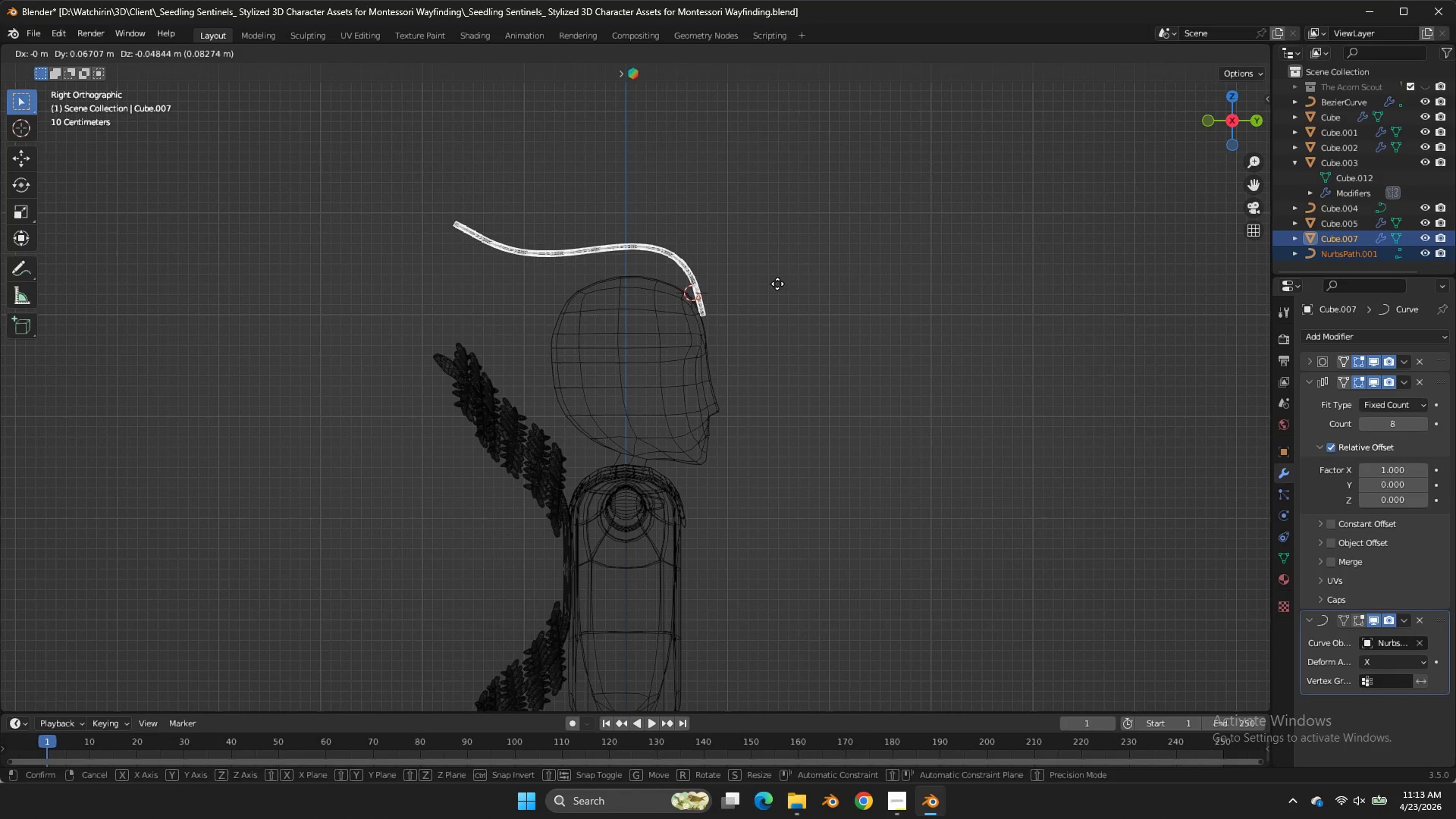 
left_click_drag(start_coordinate=[729, 230], to_coordinate=[675, 265])
 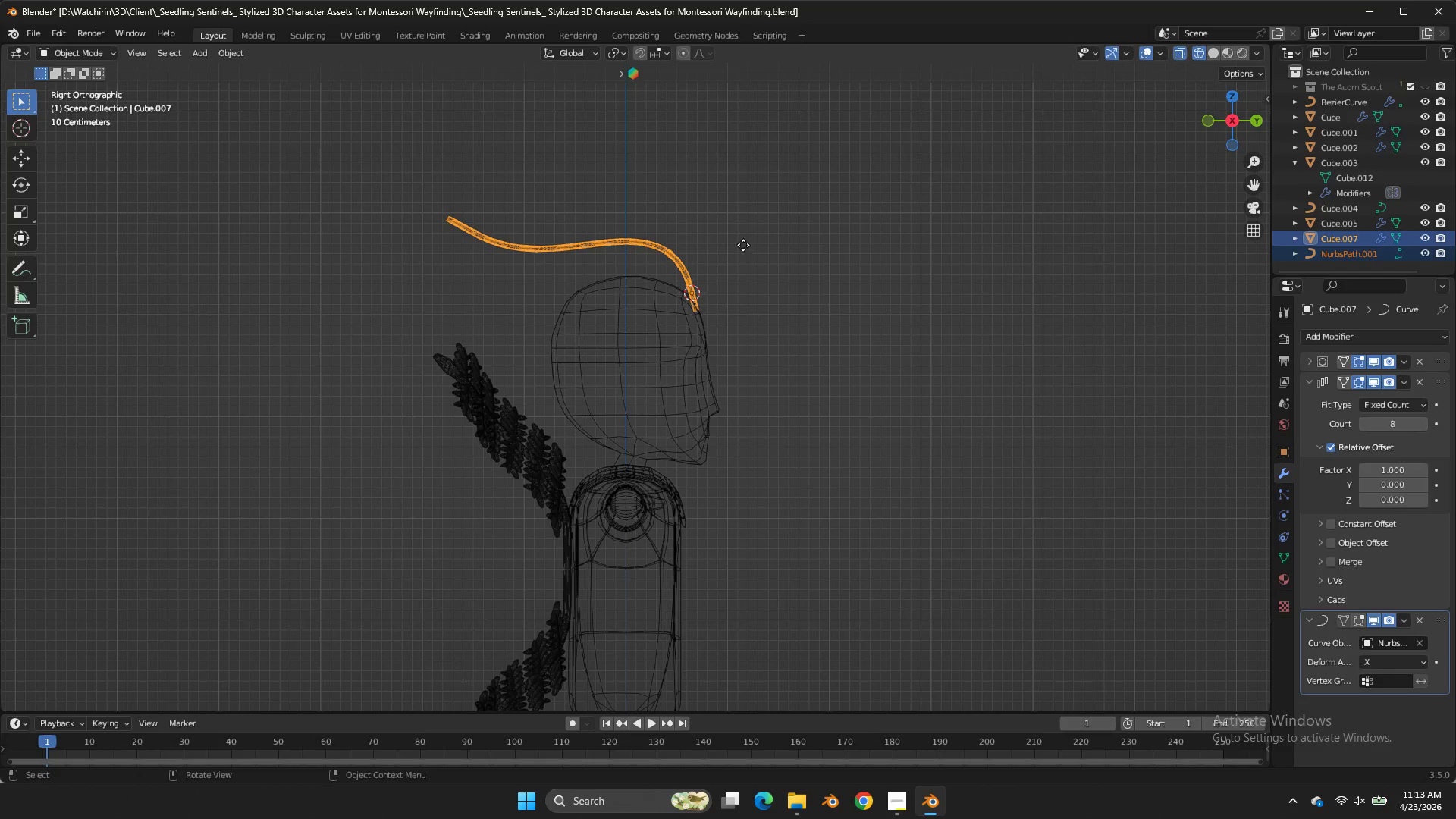 
hold_key(key=ShiftLeft, duration=1.45)
left_click([742, 294])
 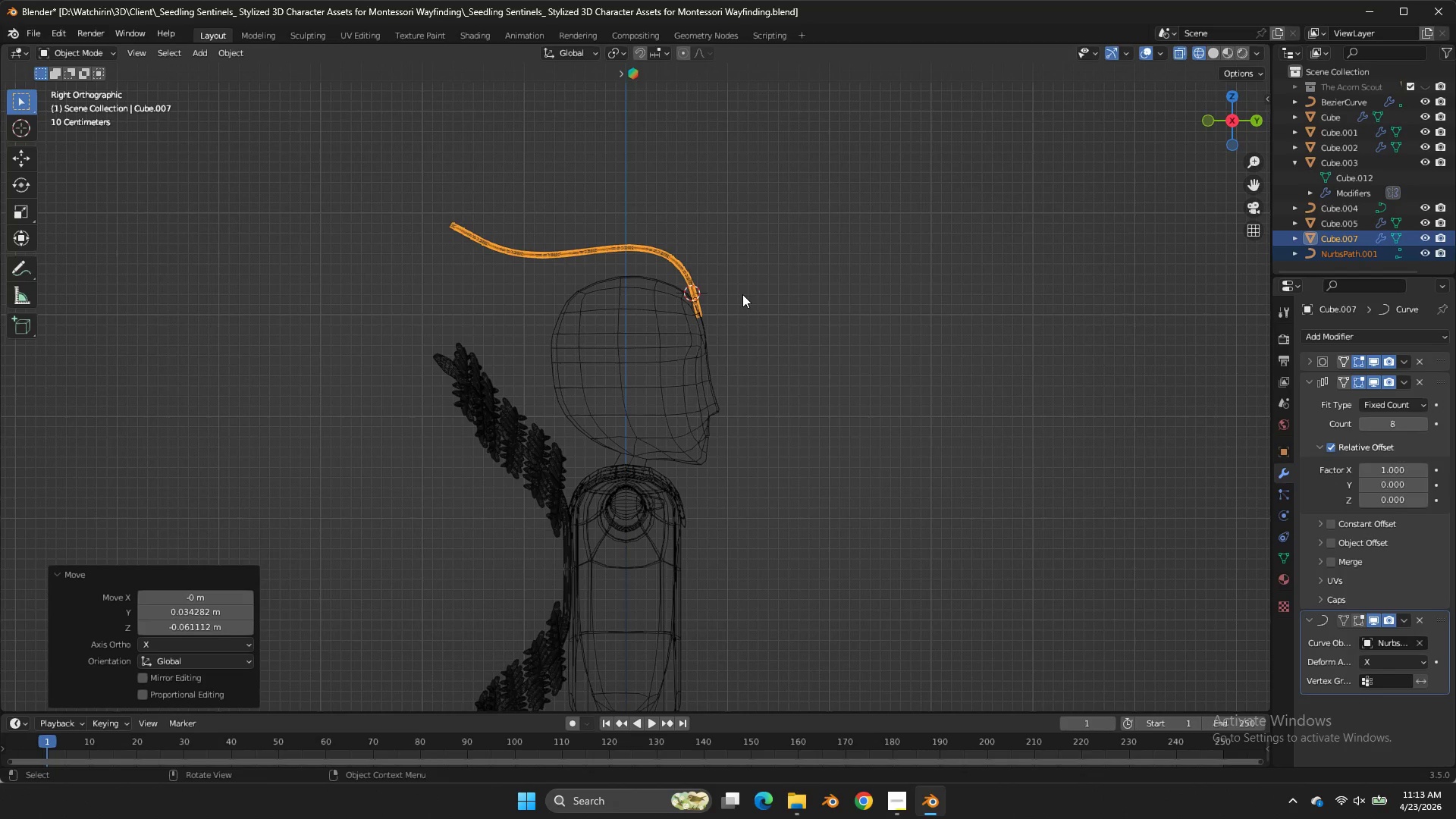 
key(Control+S)
 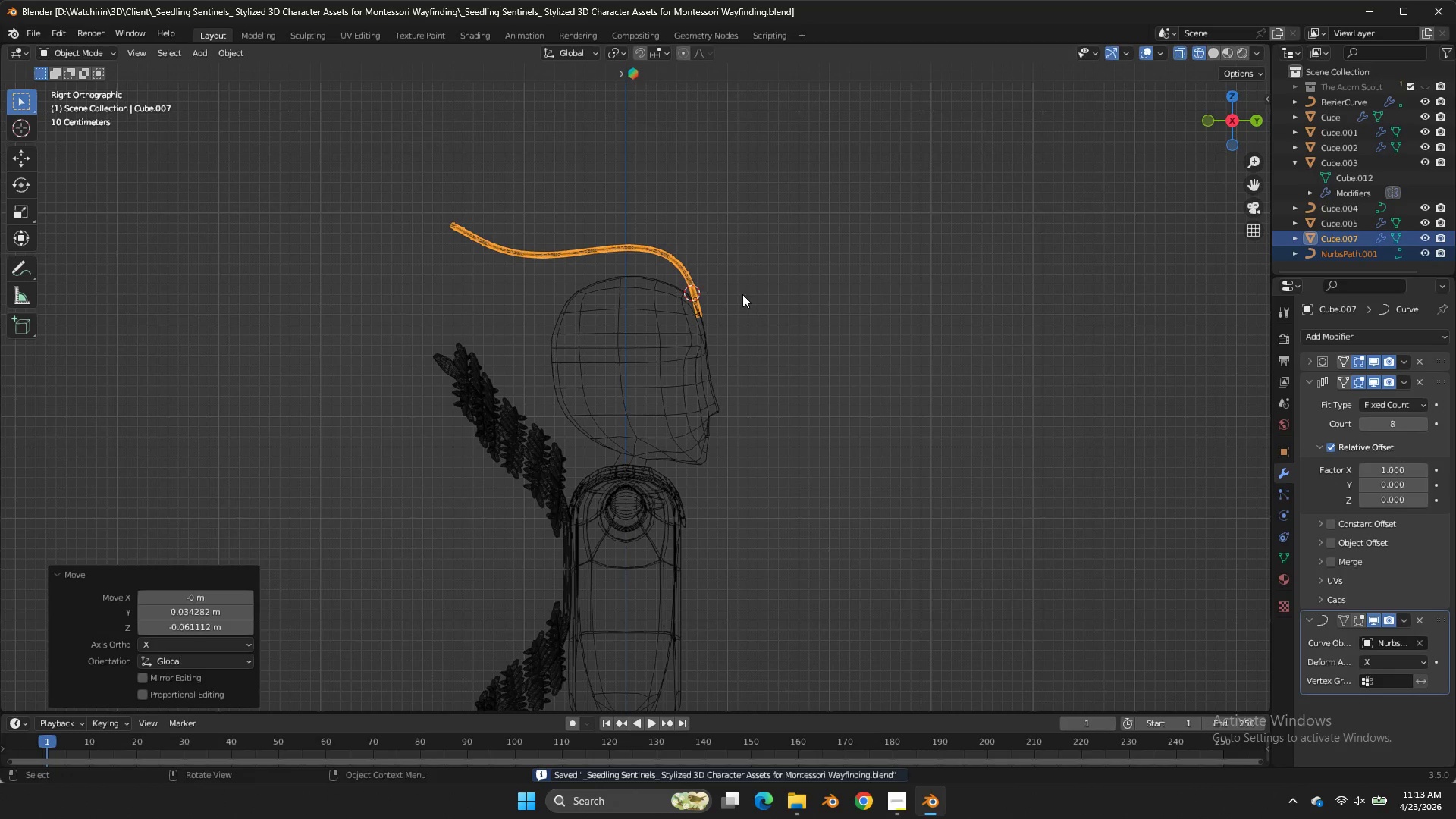 
key(Tab)
 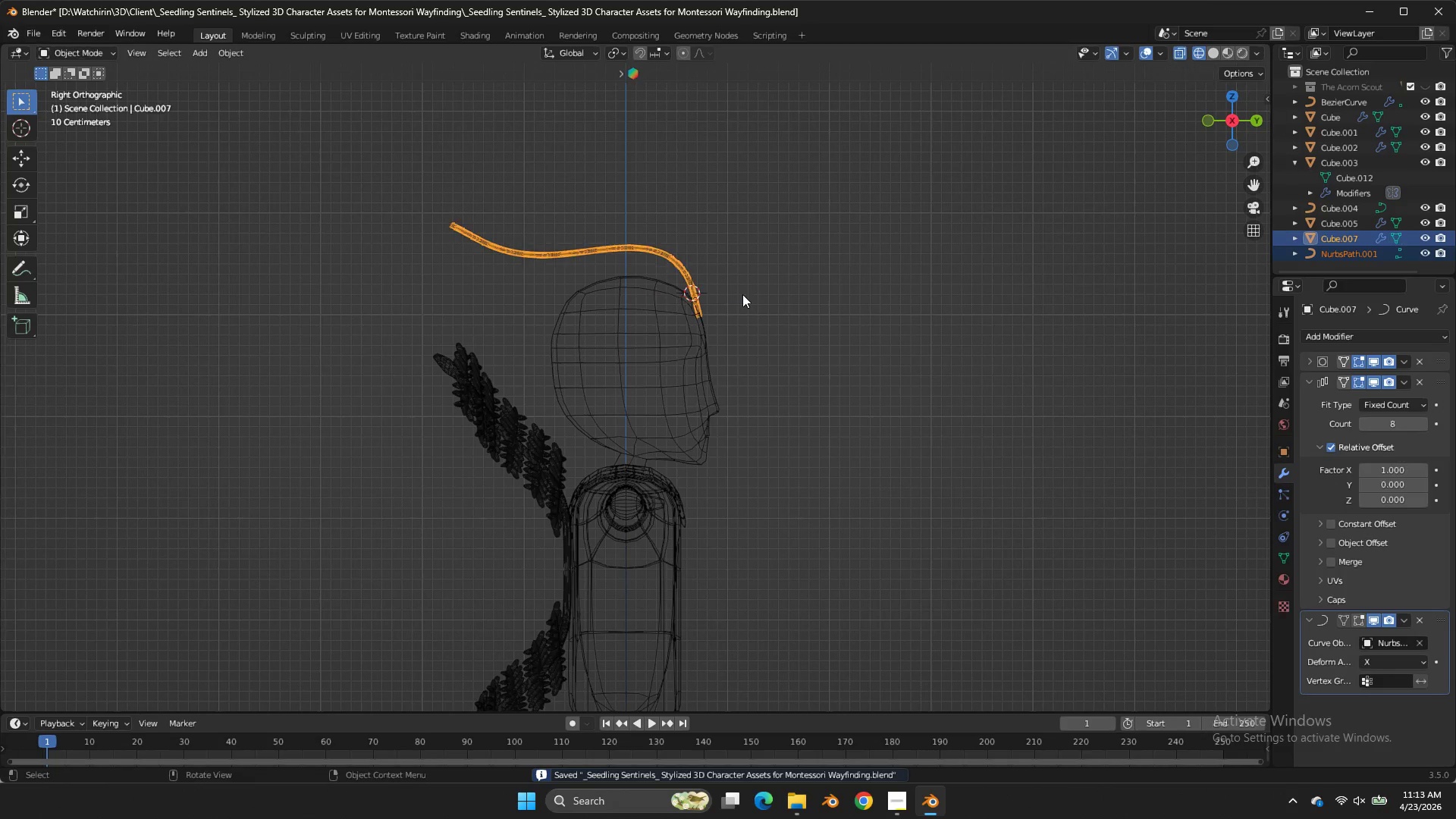 
key(Tab)
 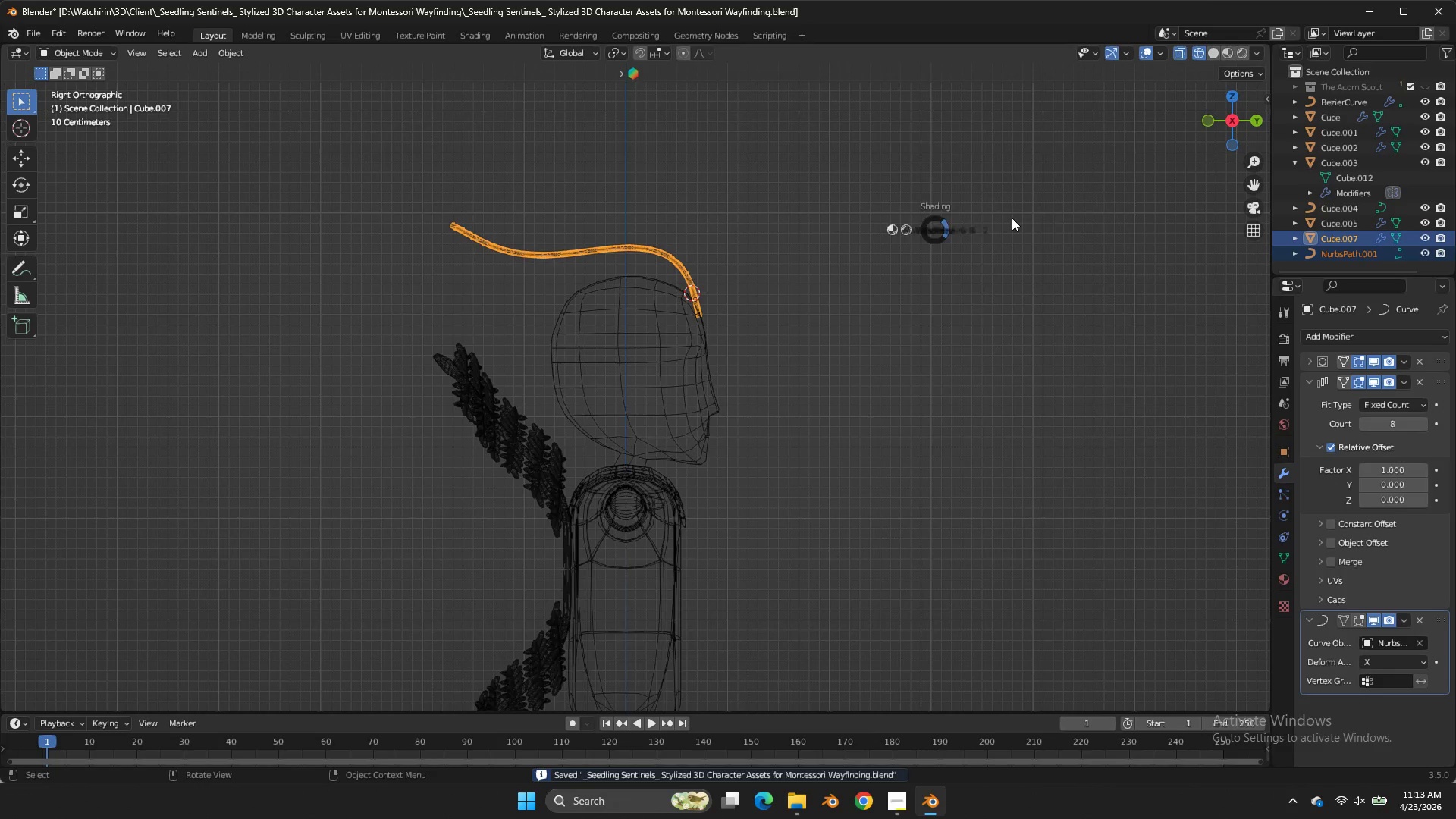 
key(Z)
 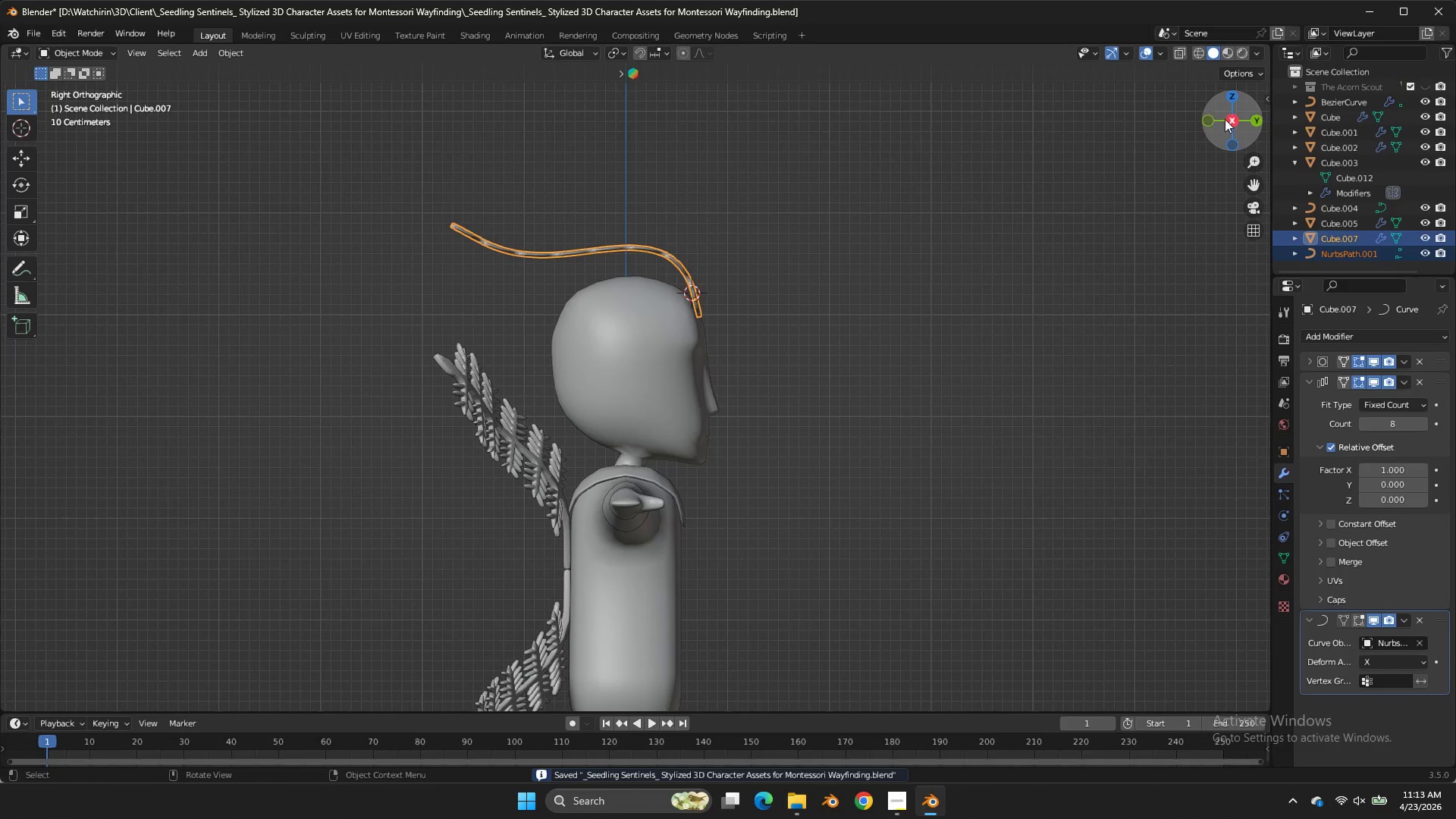 
left_click_drag(start_coordinate=[1225, 119], to_coordinate=[1225, 146])
 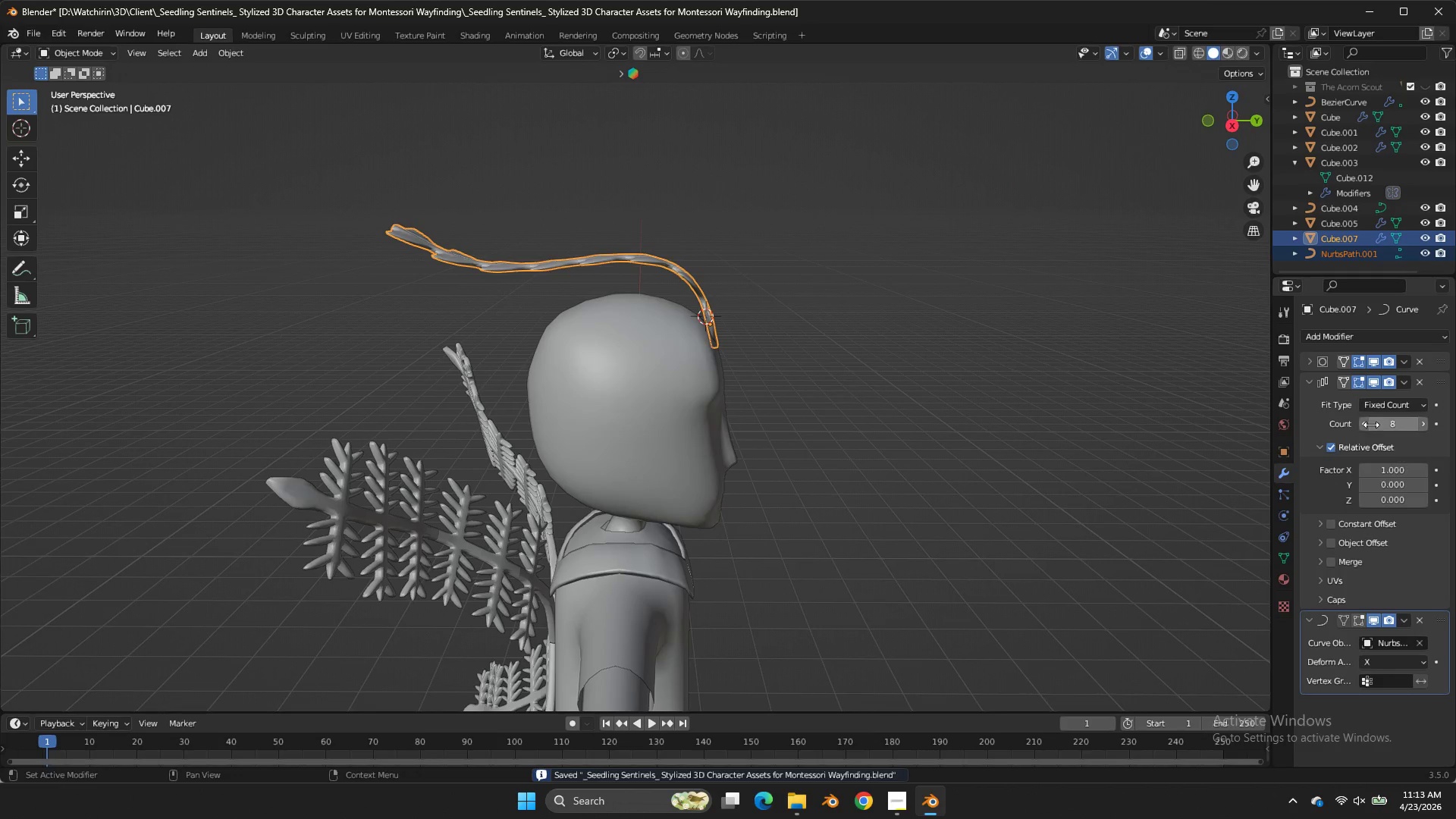 
left_click([1370, 425])
 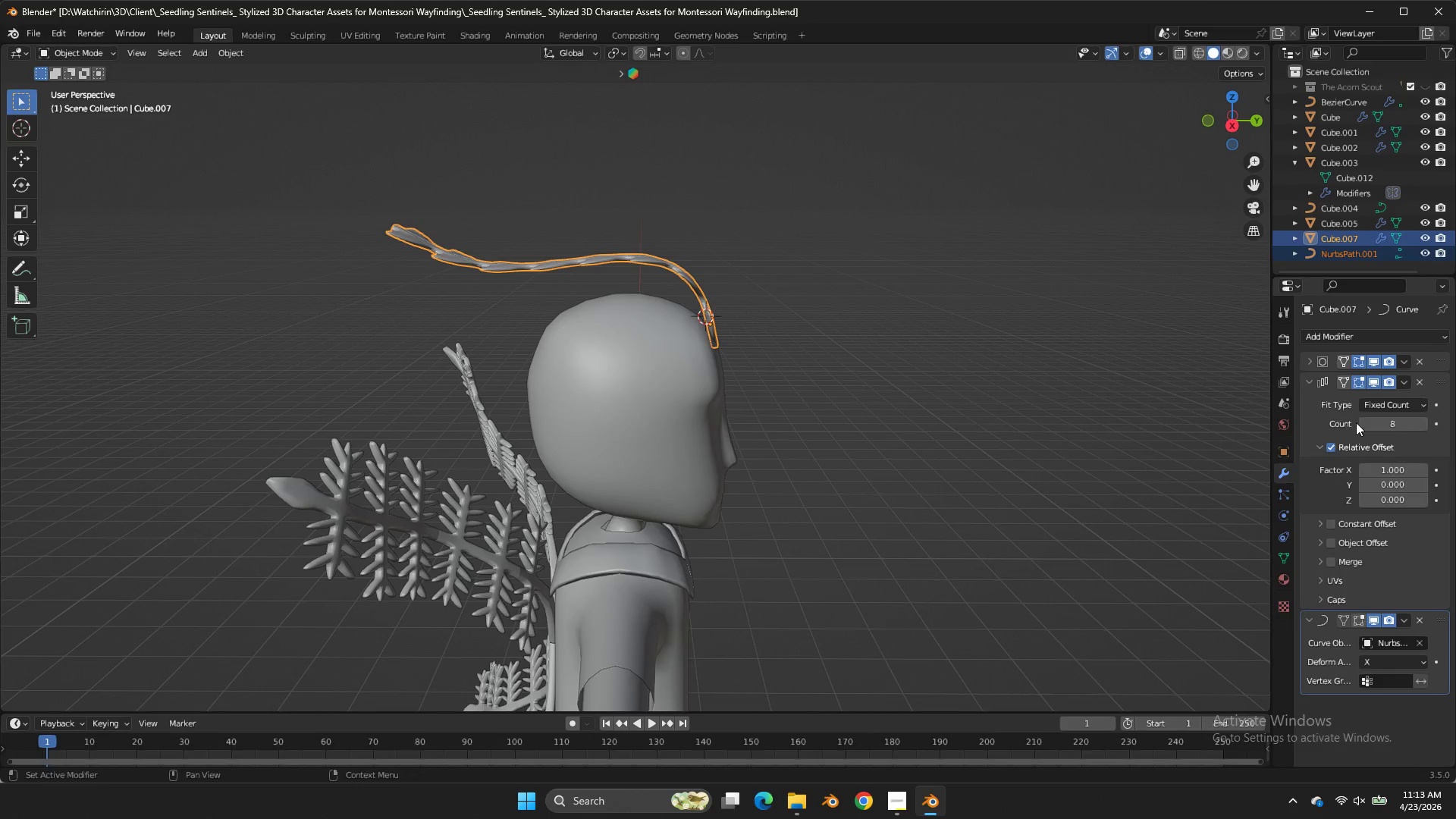 
double_click([1359, 423])
 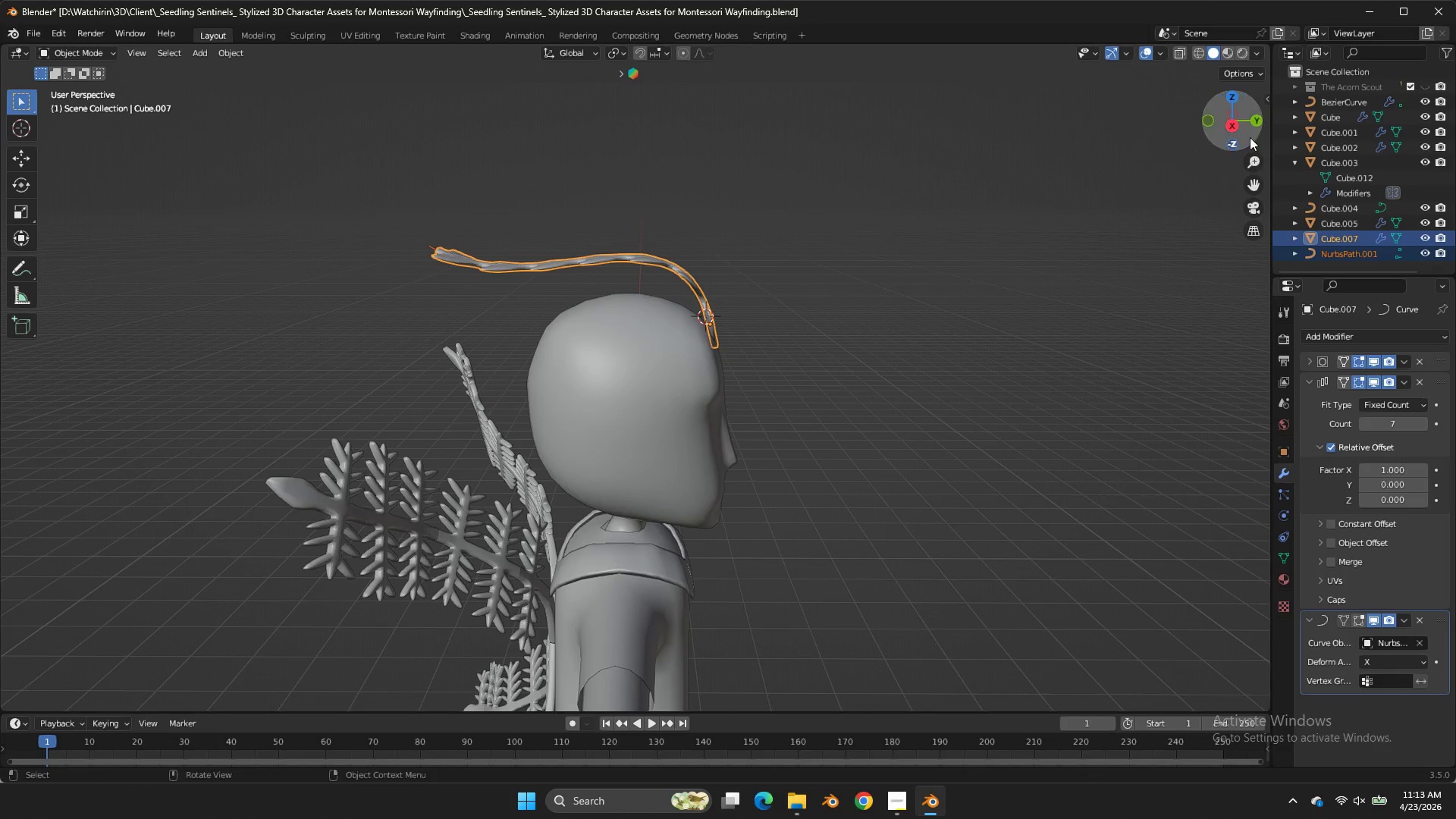 
left_click([1238, 127])
 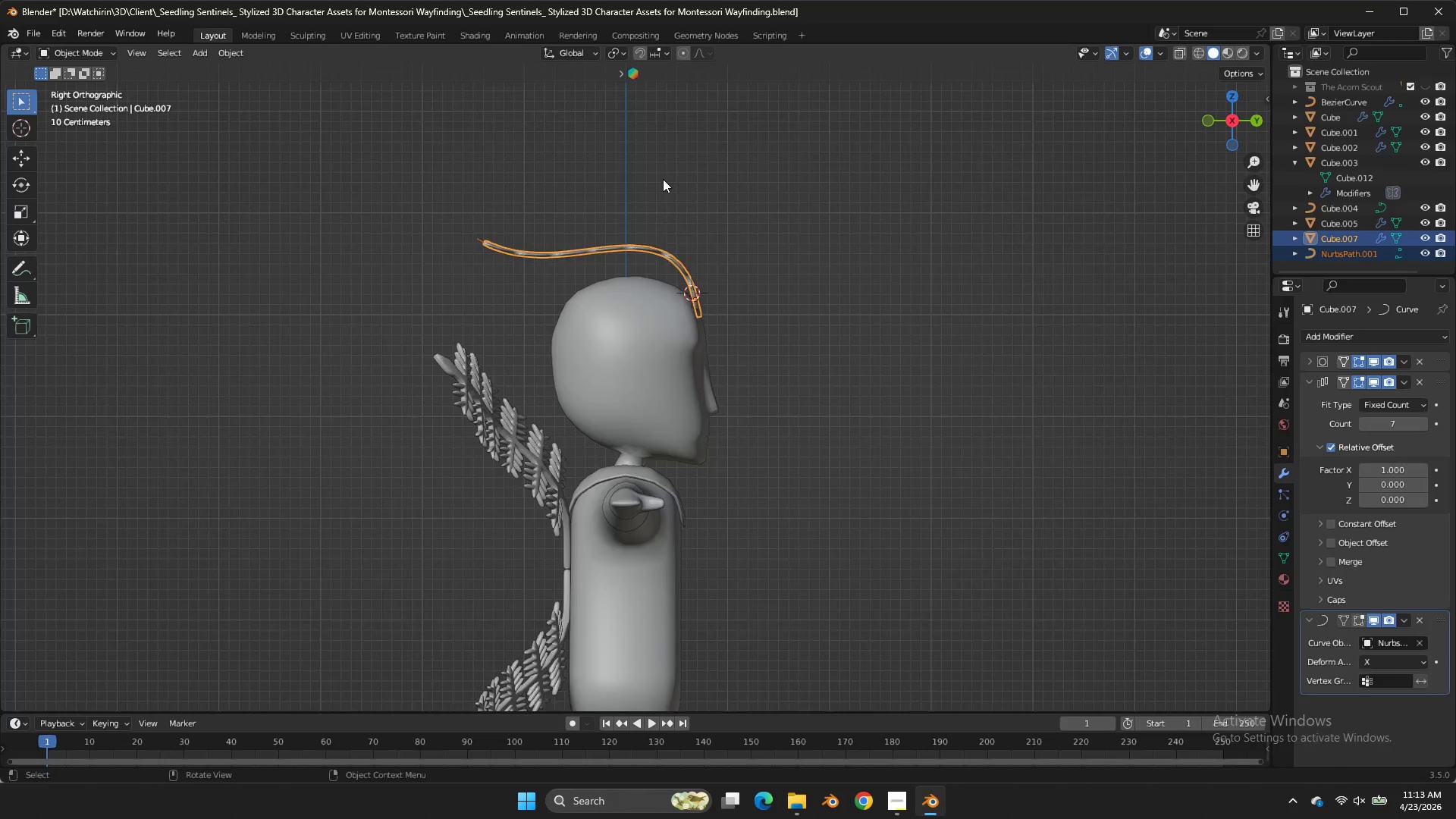 
left_click([707, 142])
 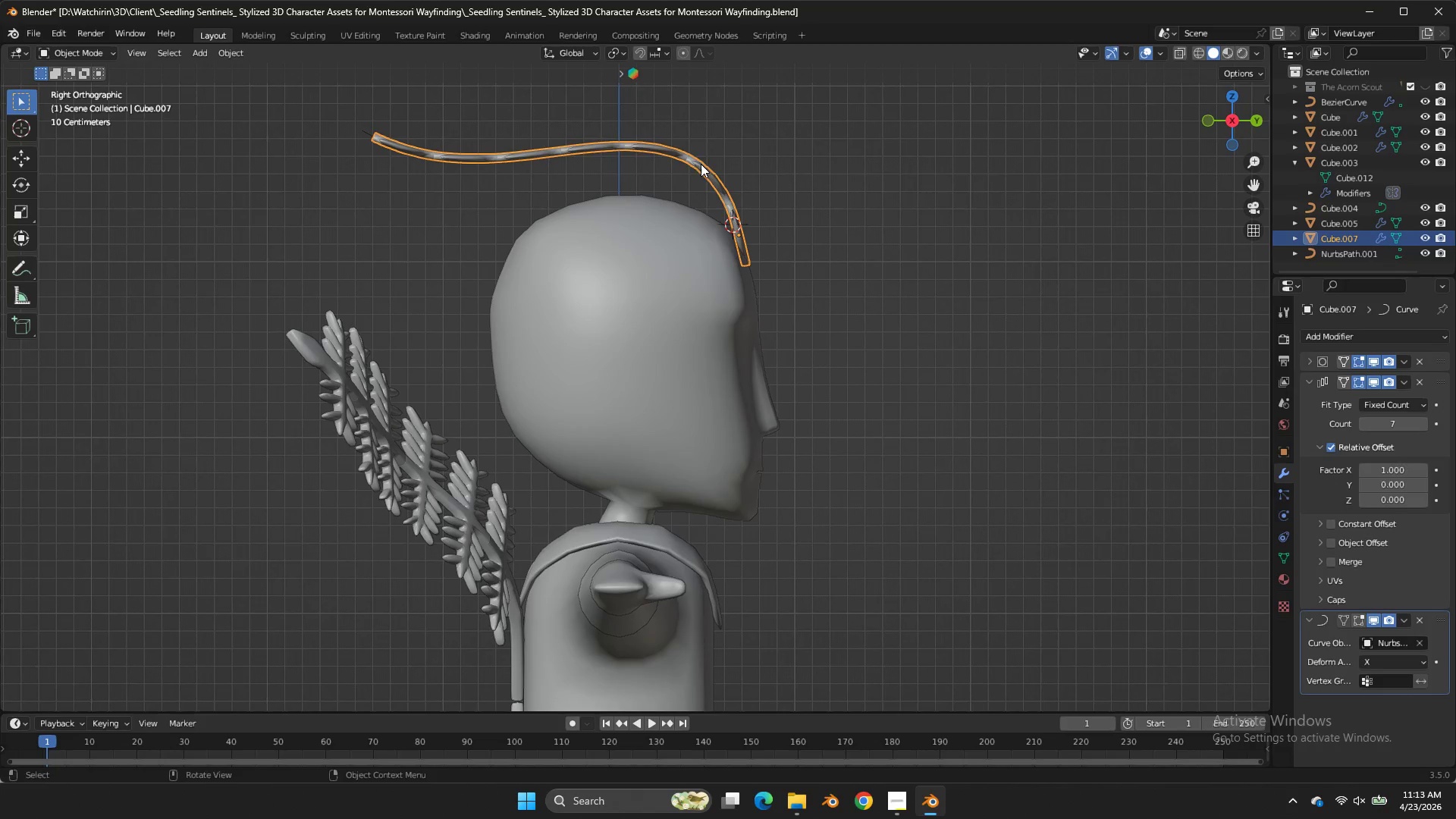 
double_click([707, 142])
 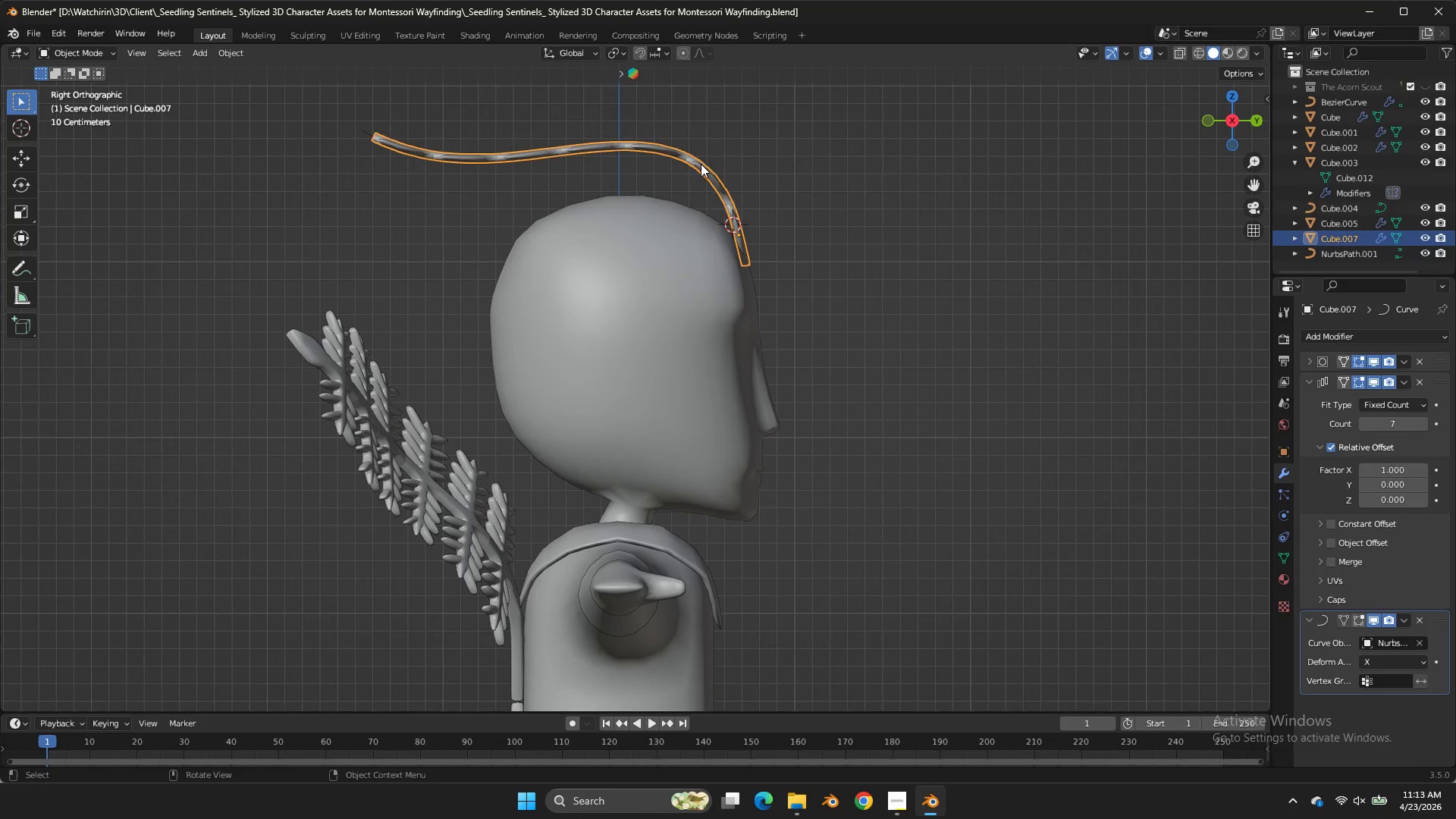 
scroll: coordinate [663, 179], scroll_direction: up, amount: 3.0
 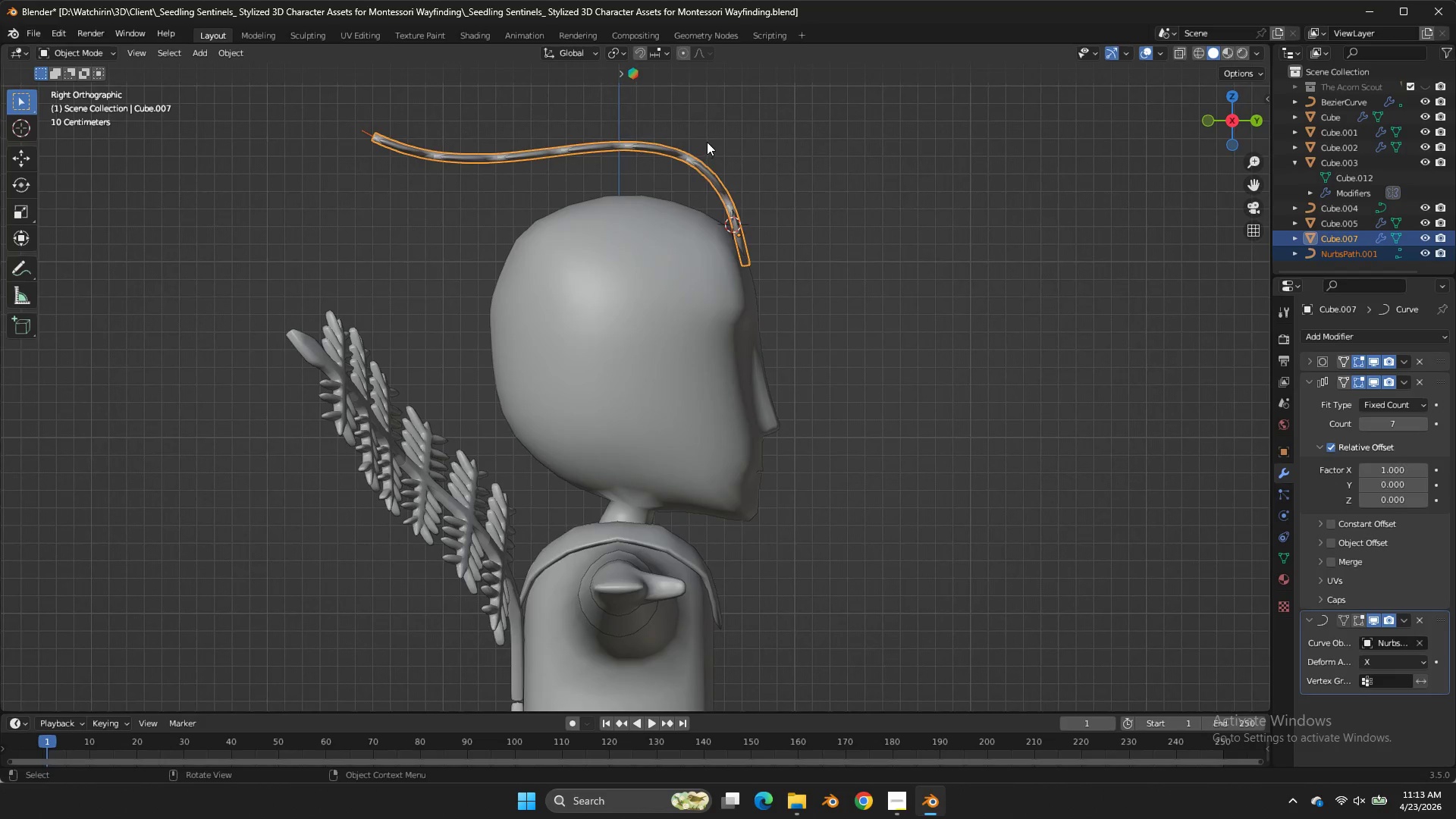 
key(Z)
 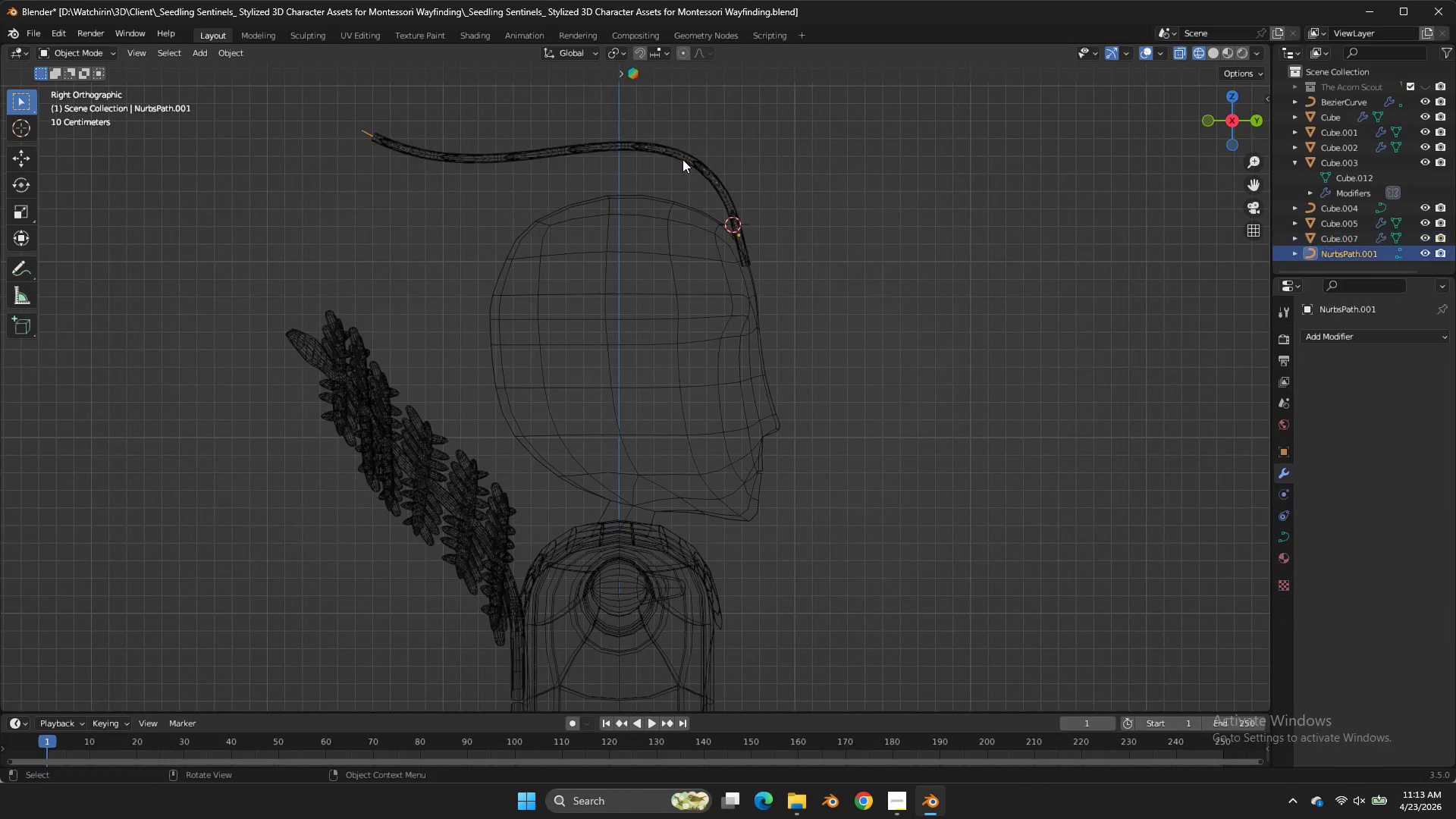 
double_click([682, 159])
 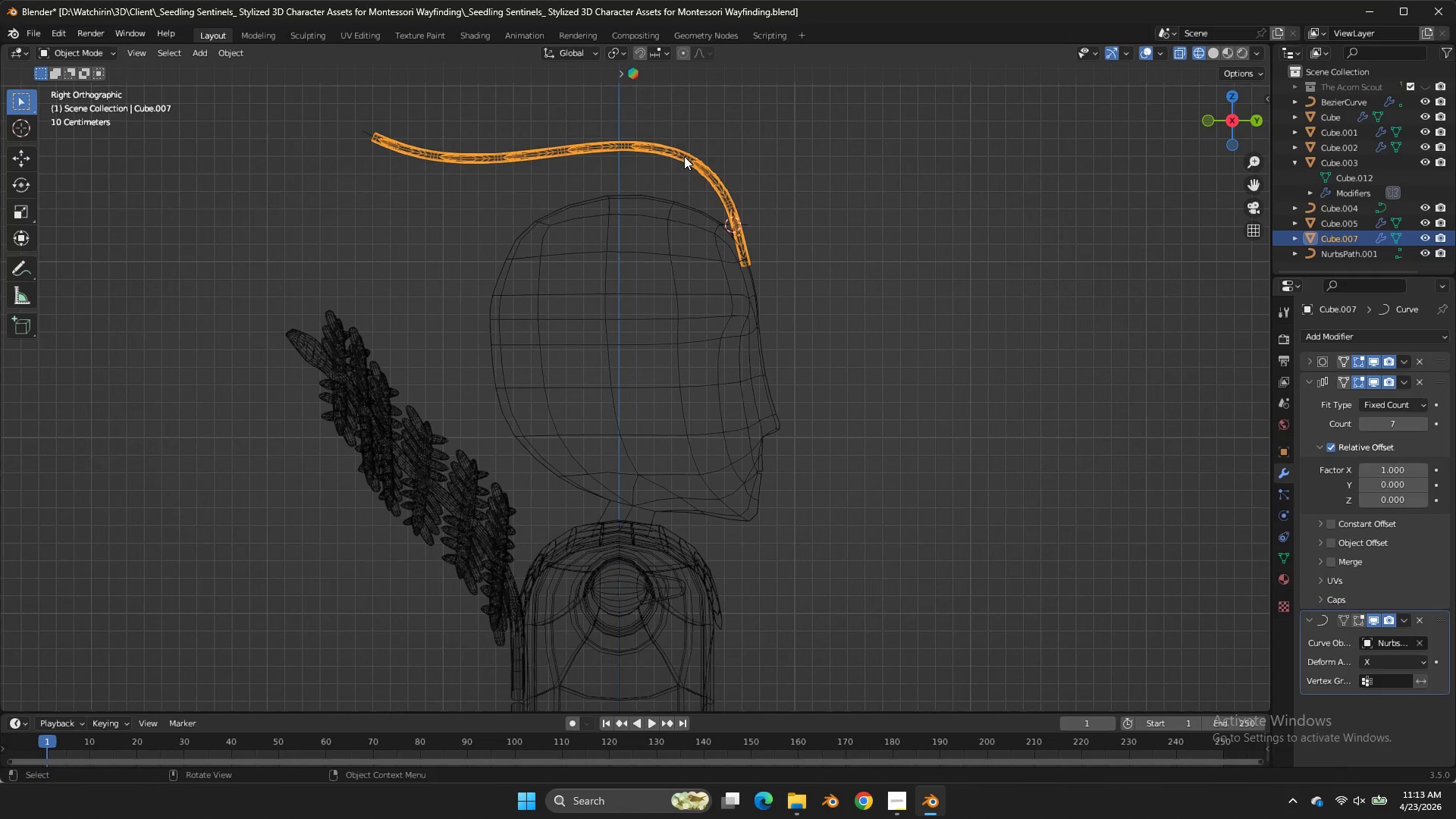 
triple_click([684, 156])
 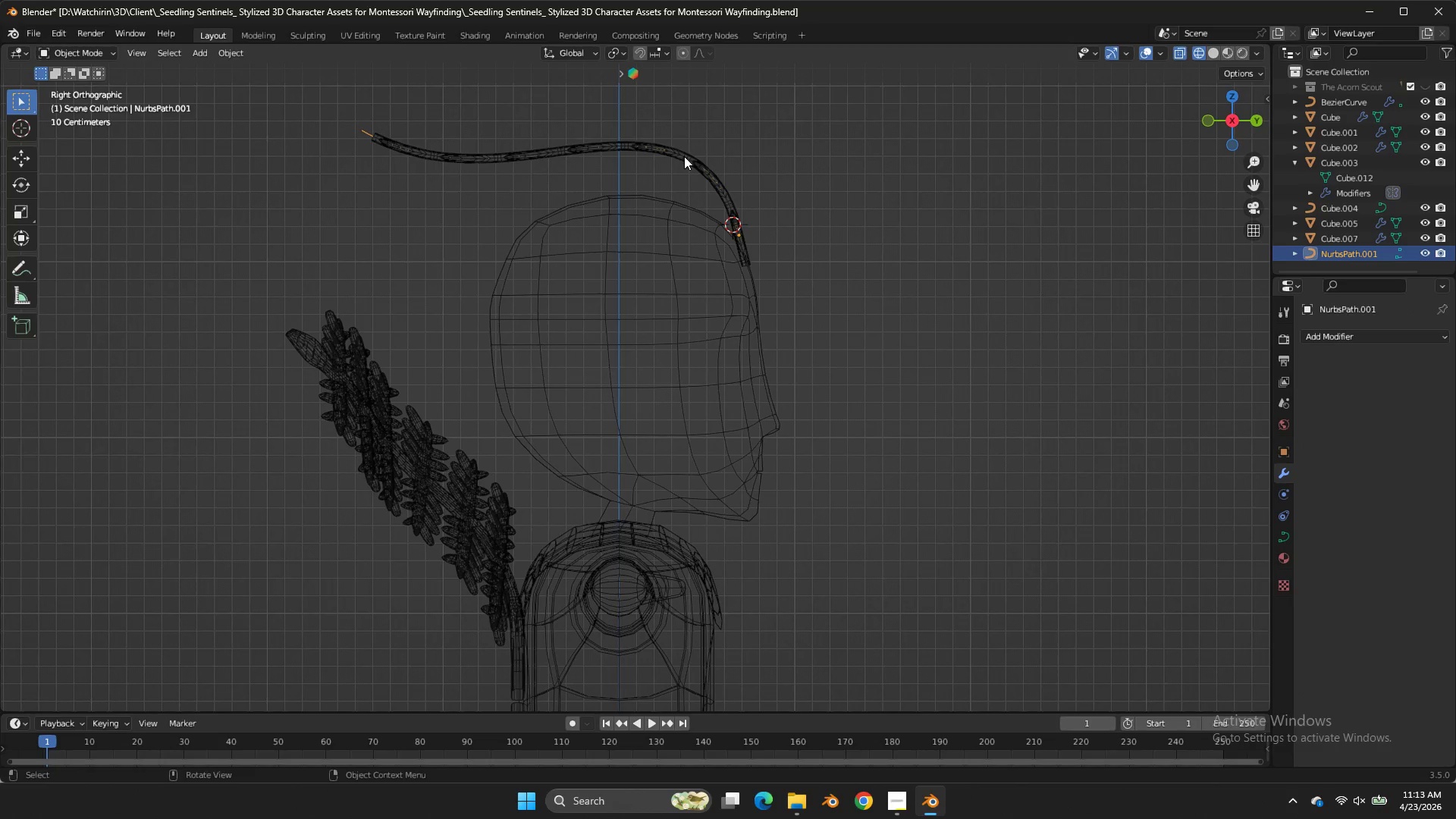 
key(Tab)
 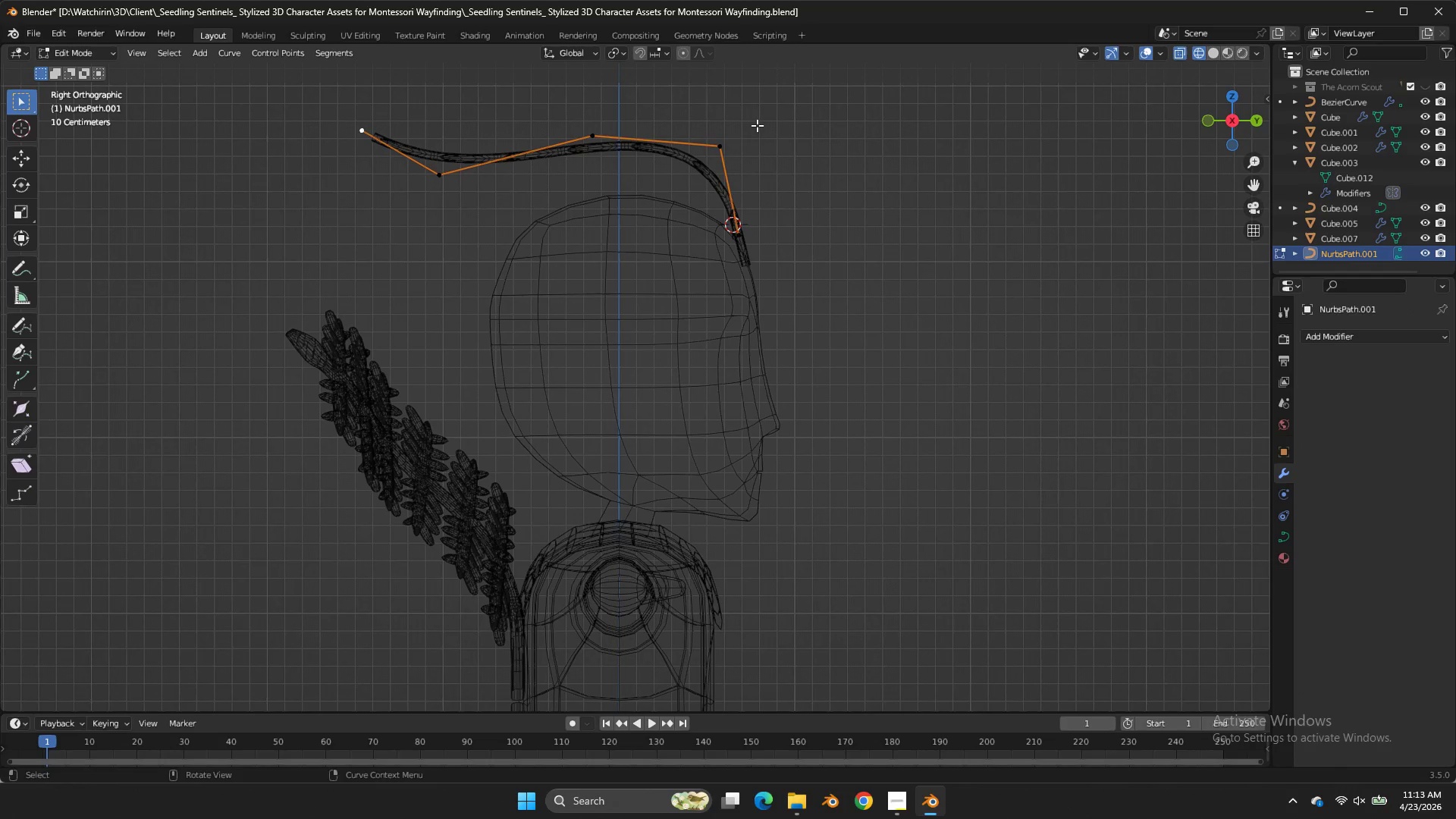 
left_click_drag(start_coordinate=[757, 125], to_coordinate=[690, 174])
 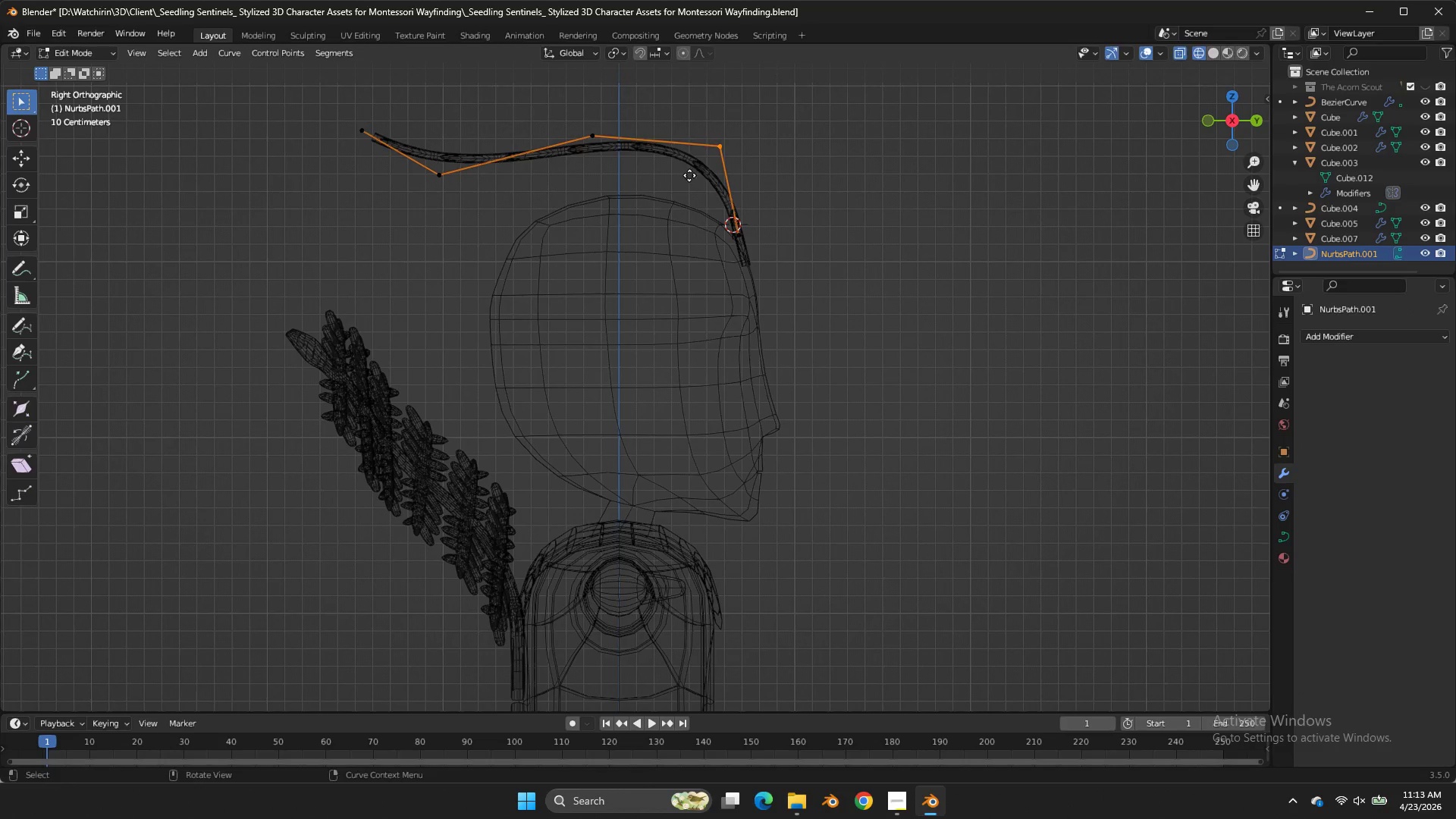 
key(G)
 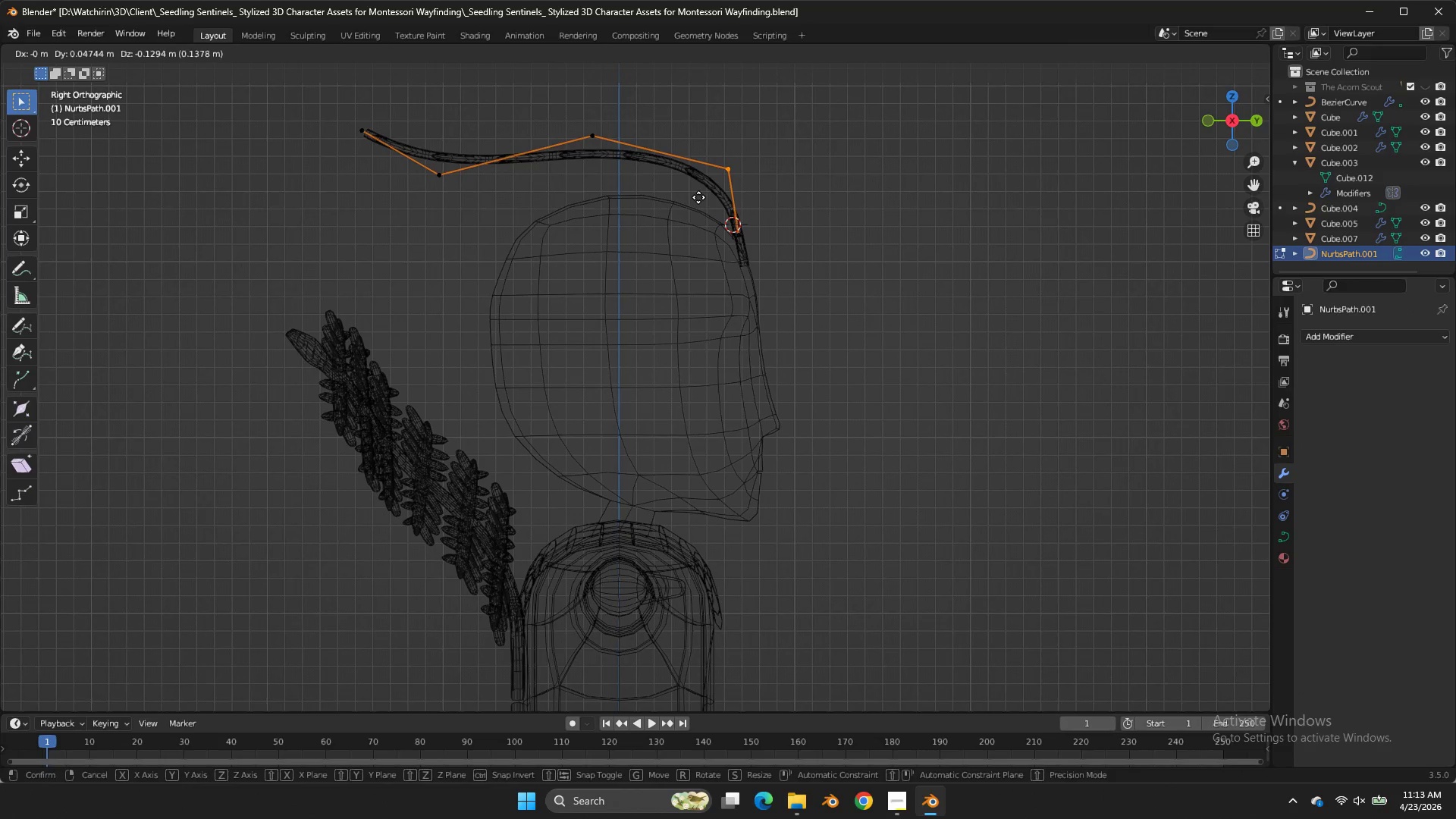 
left_click([700, 204])
 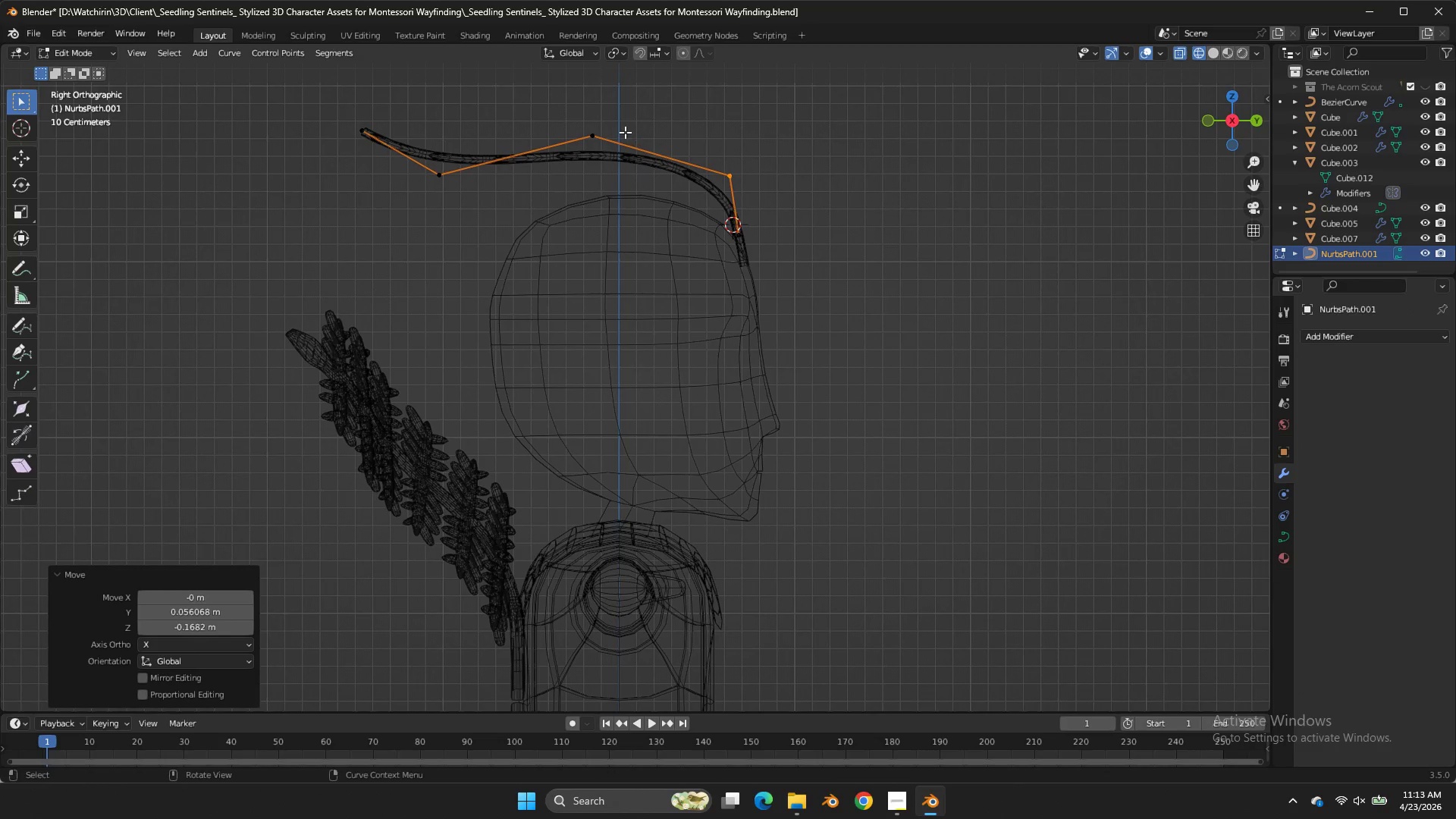 
double_click([618, 131])
 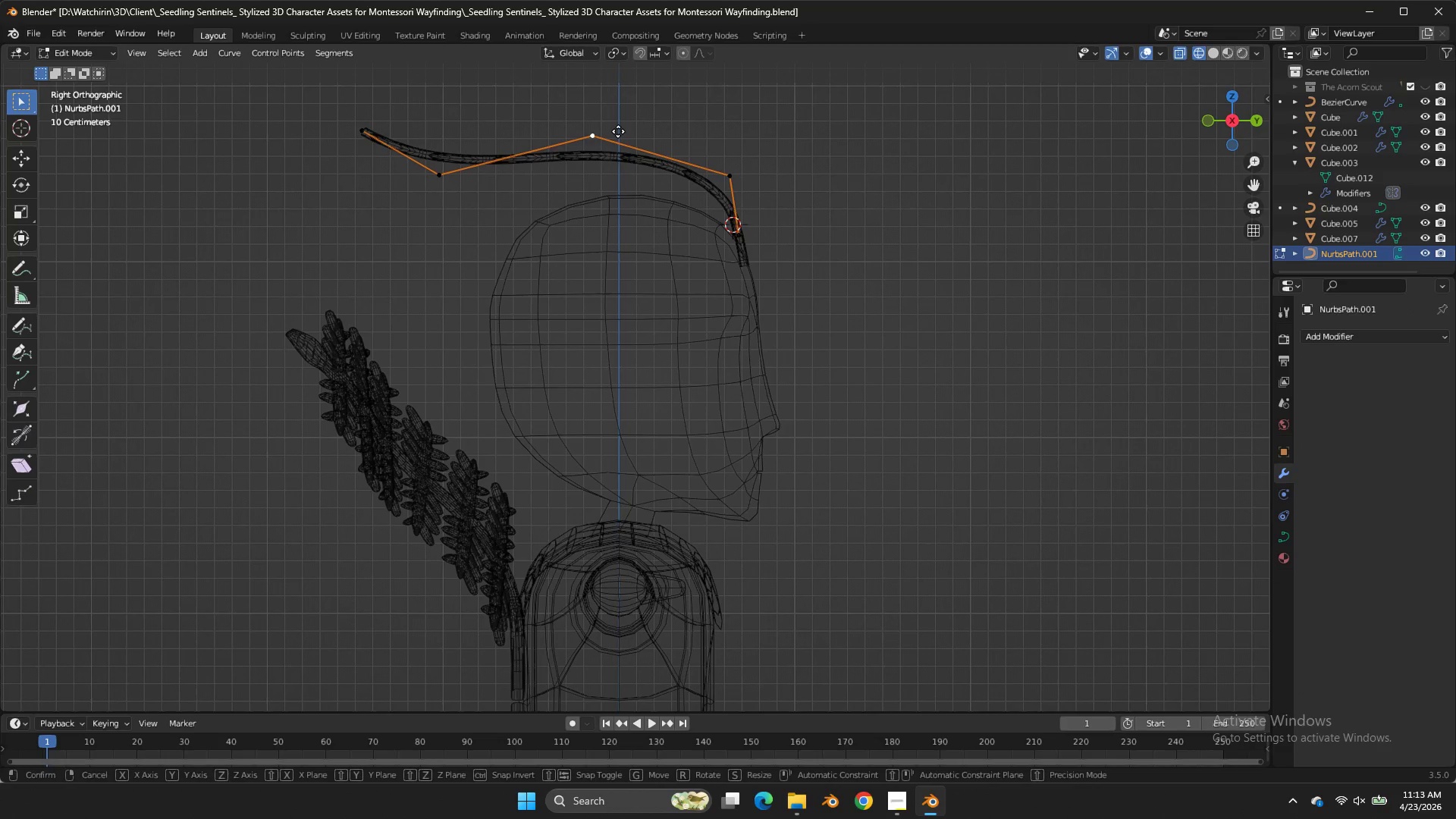 
key(G)
 